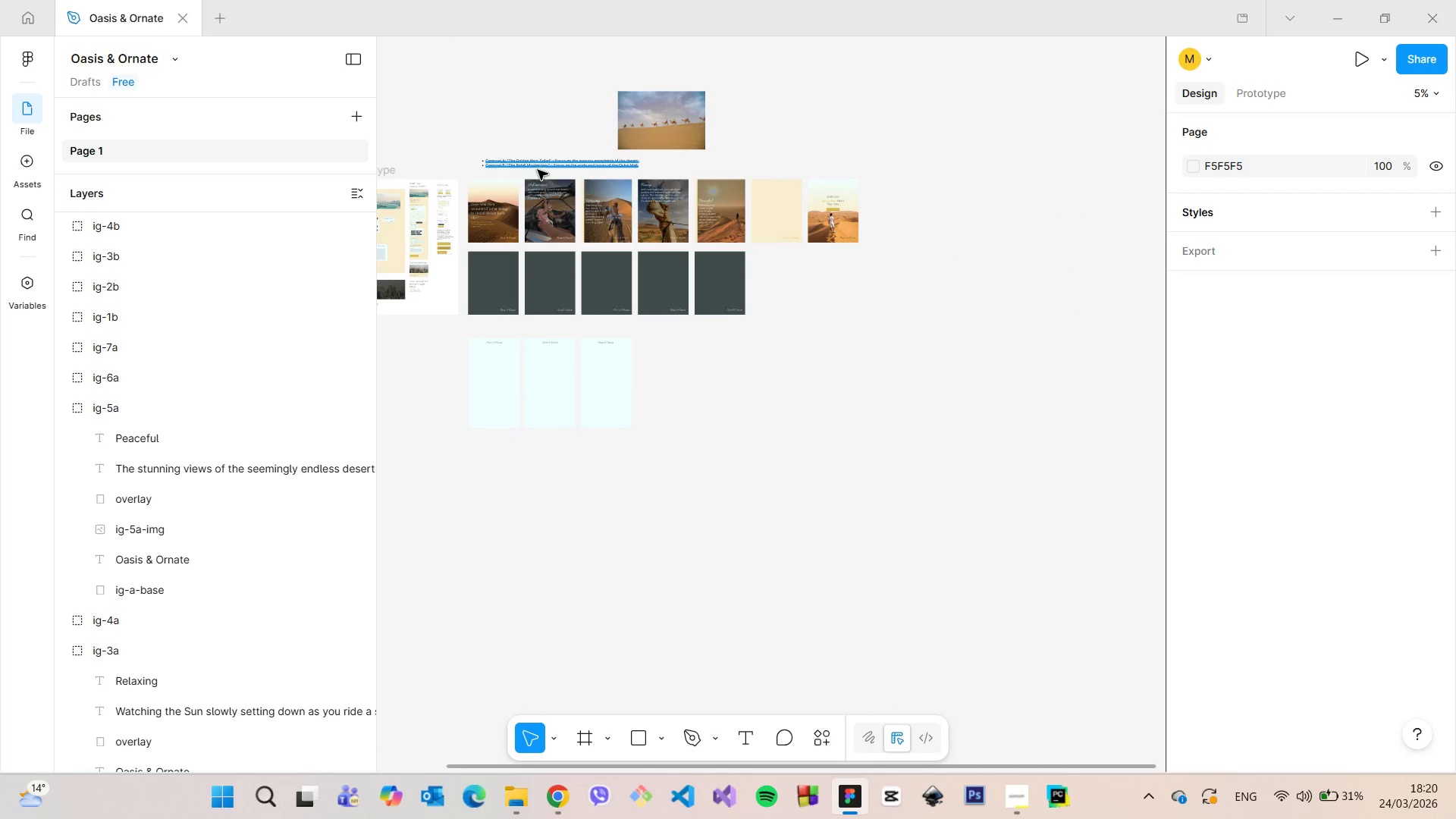 
scroll: coordinate [503, 179], scroll_direction: up, amount: 9.0
 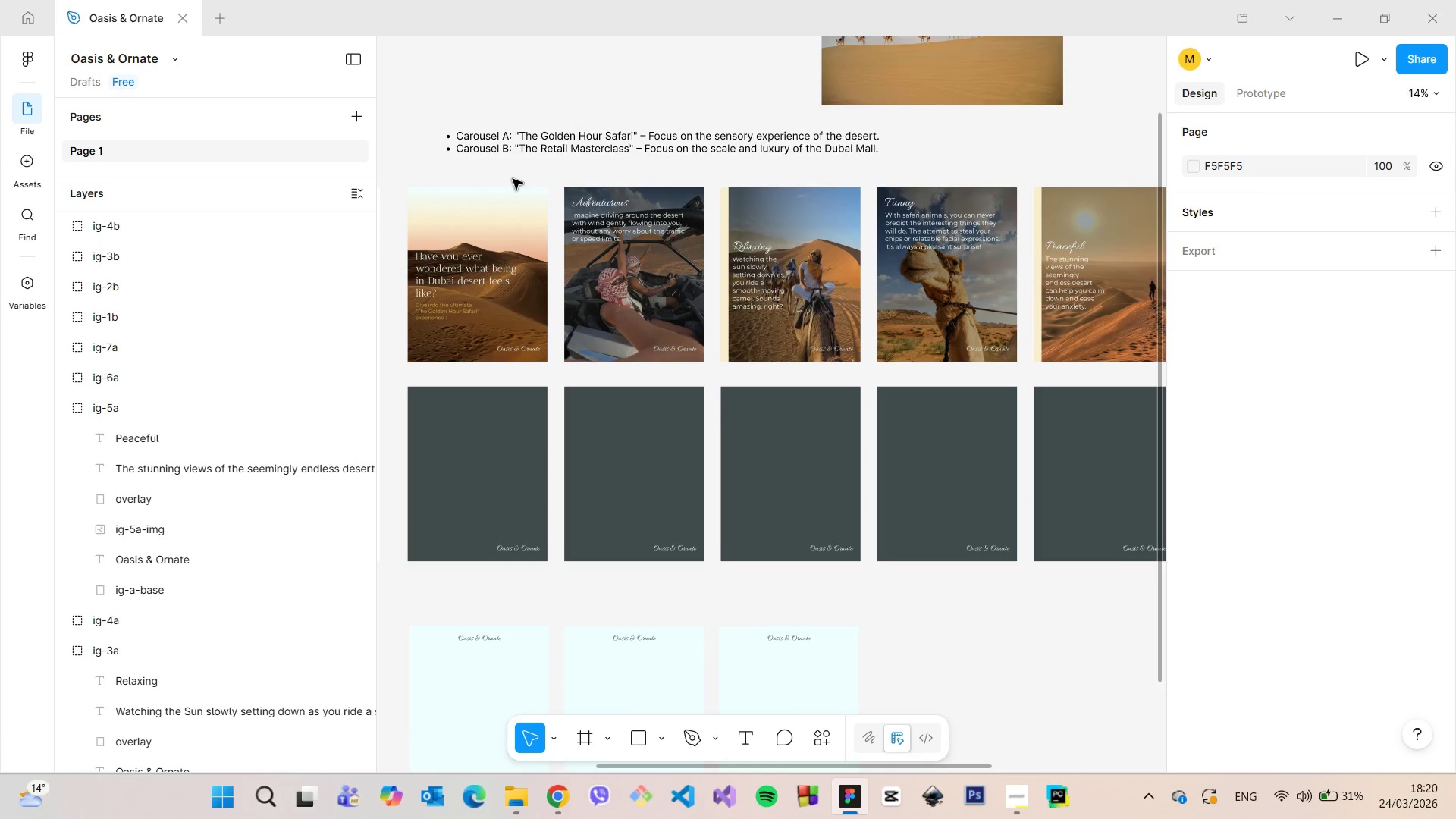 
scroll: coordinate [996, 180], scroll_direction: down, amount: 4.0
 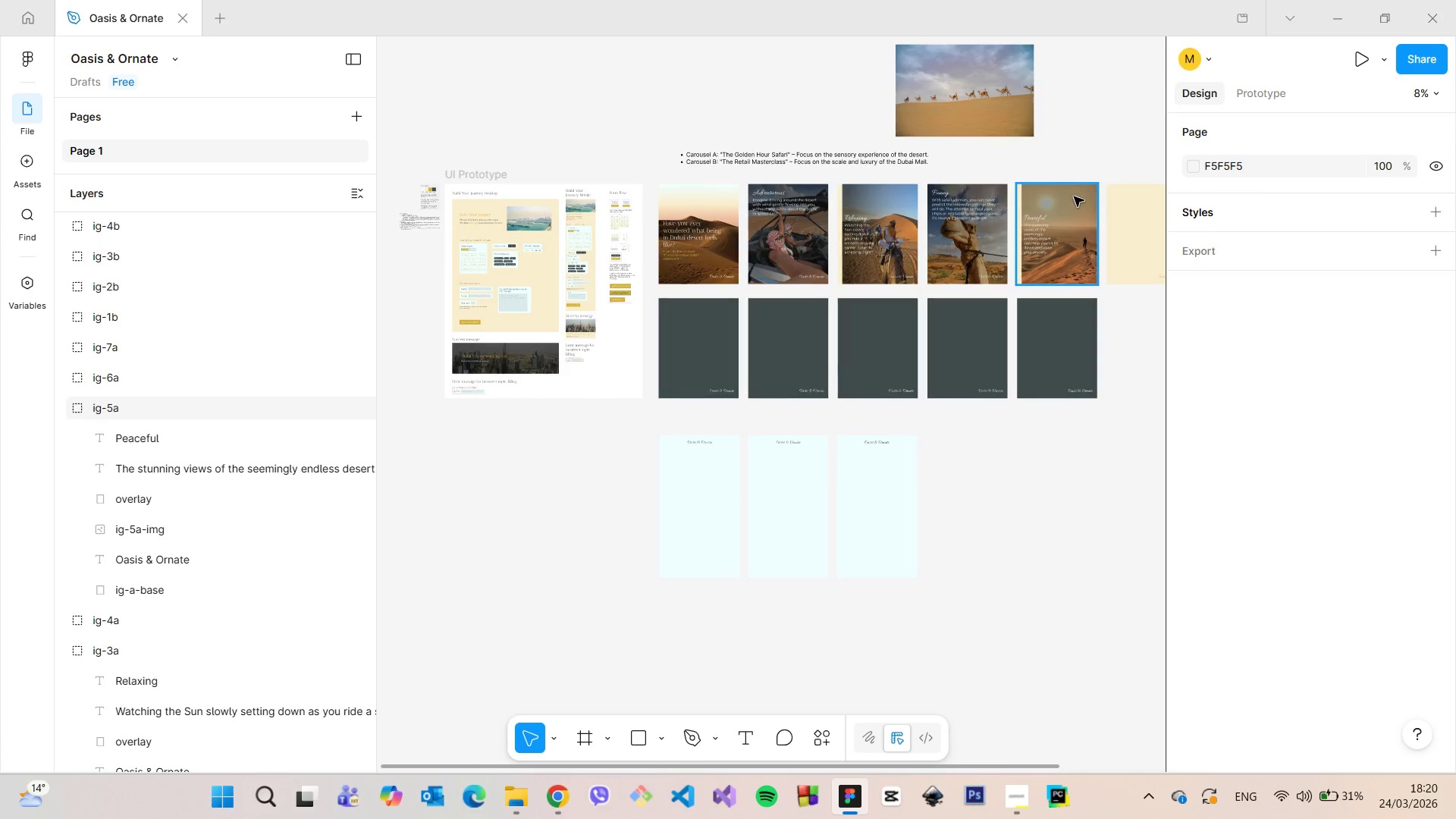 
double_click([1081, 221])
 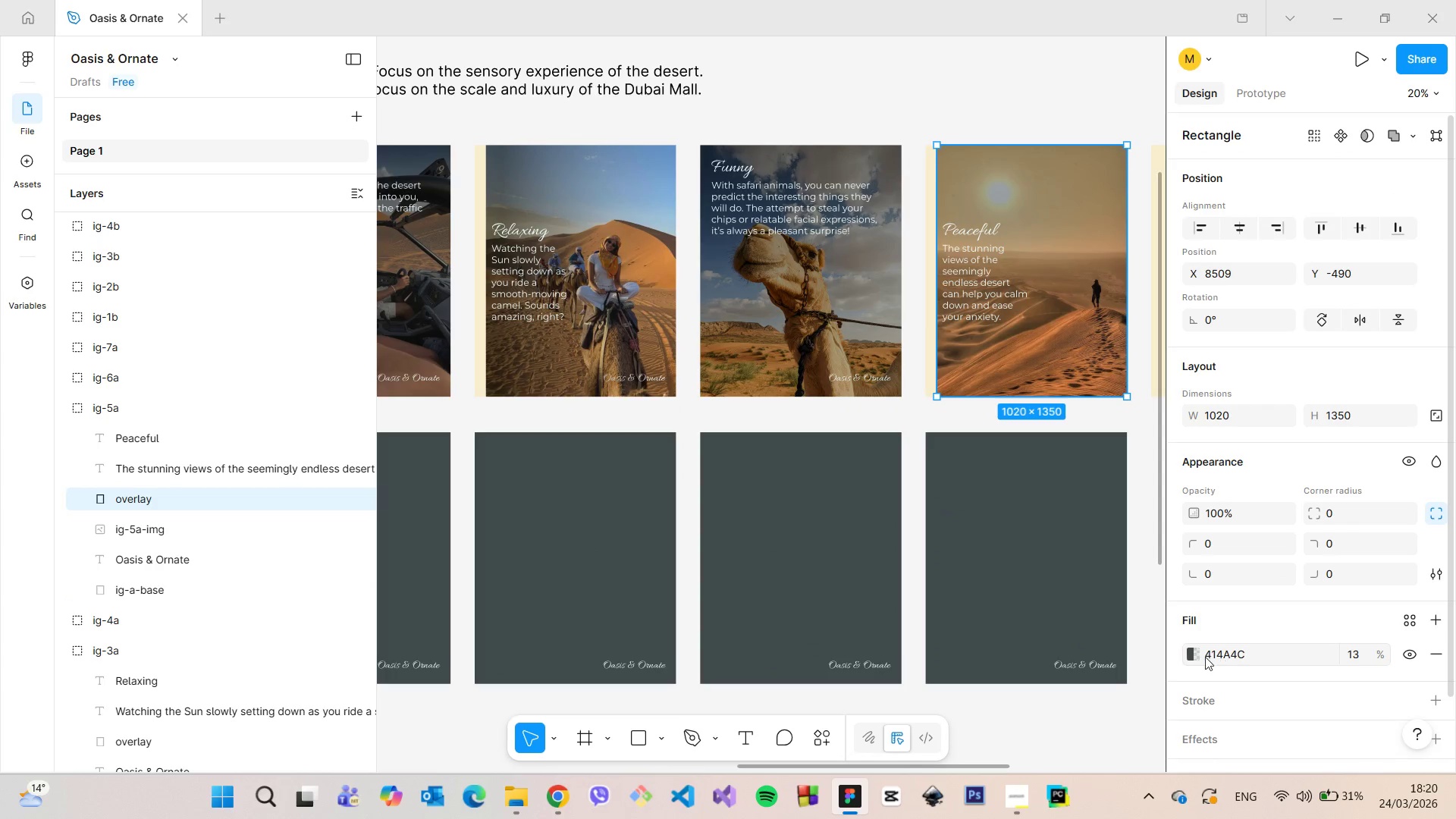 
scroll: coordinate [1081, 221], scroll_direction: up, amount: 8.0
 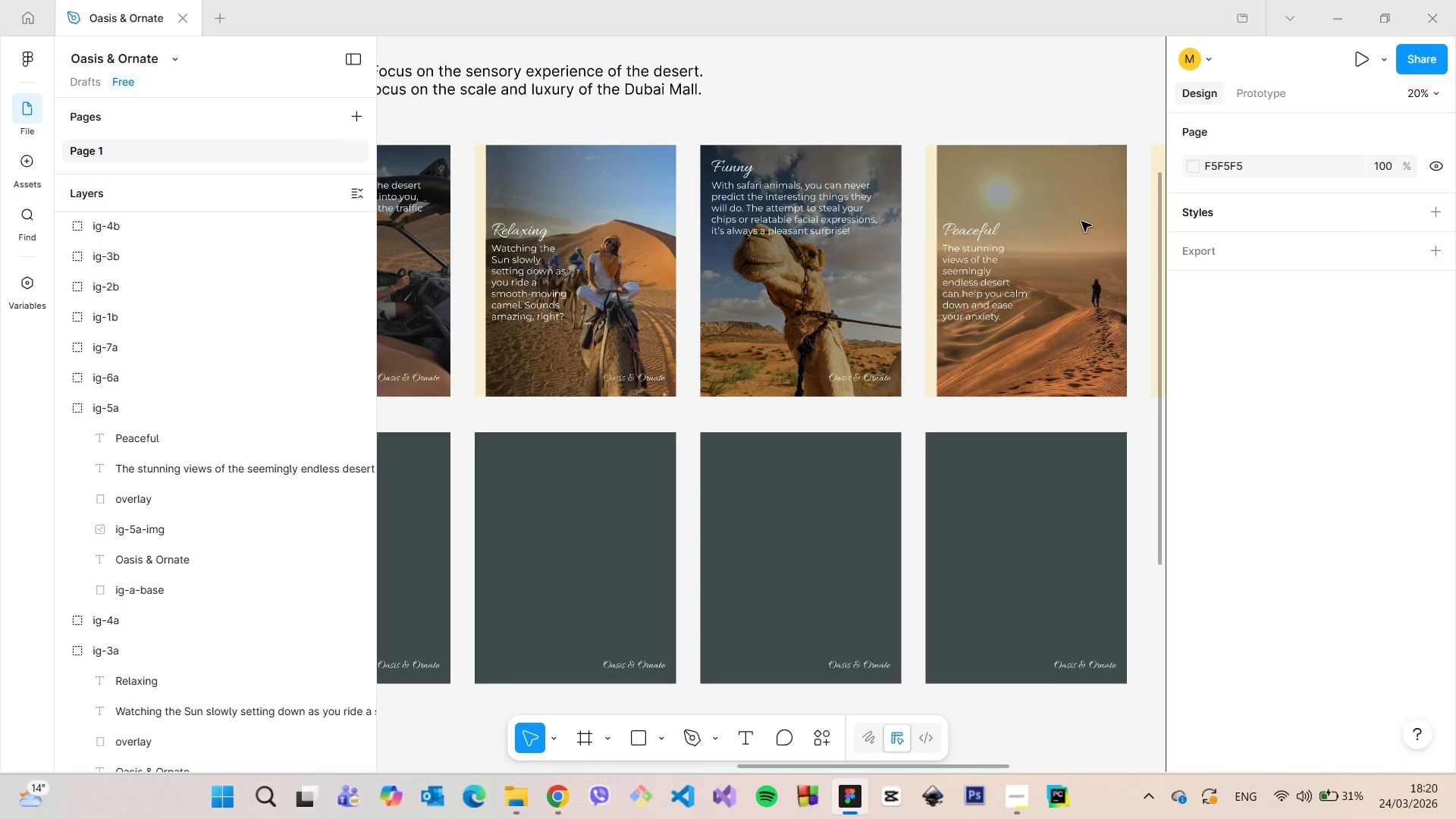 
left_click([1191, 650])
 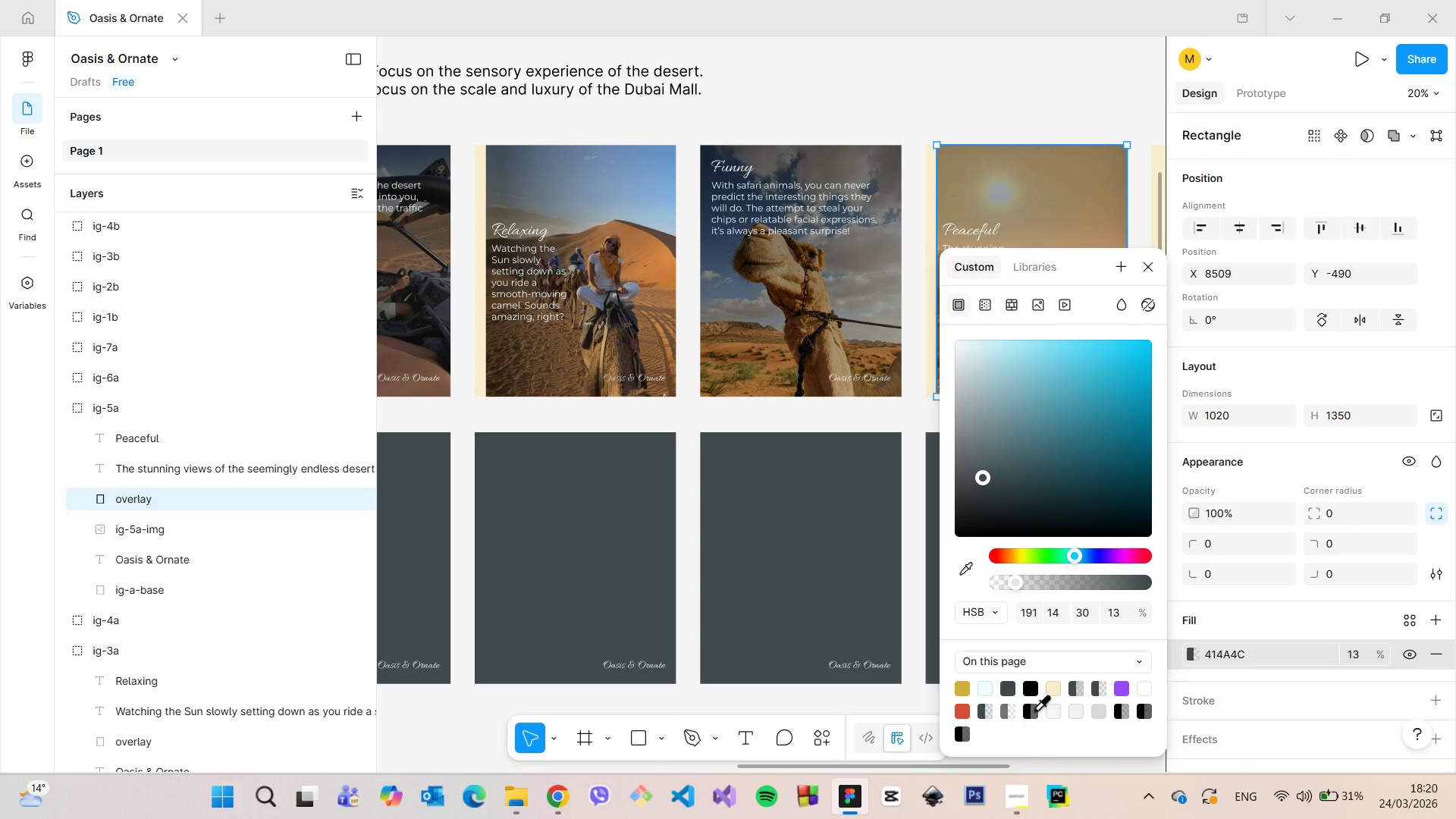 
left_click([1034, 709])
 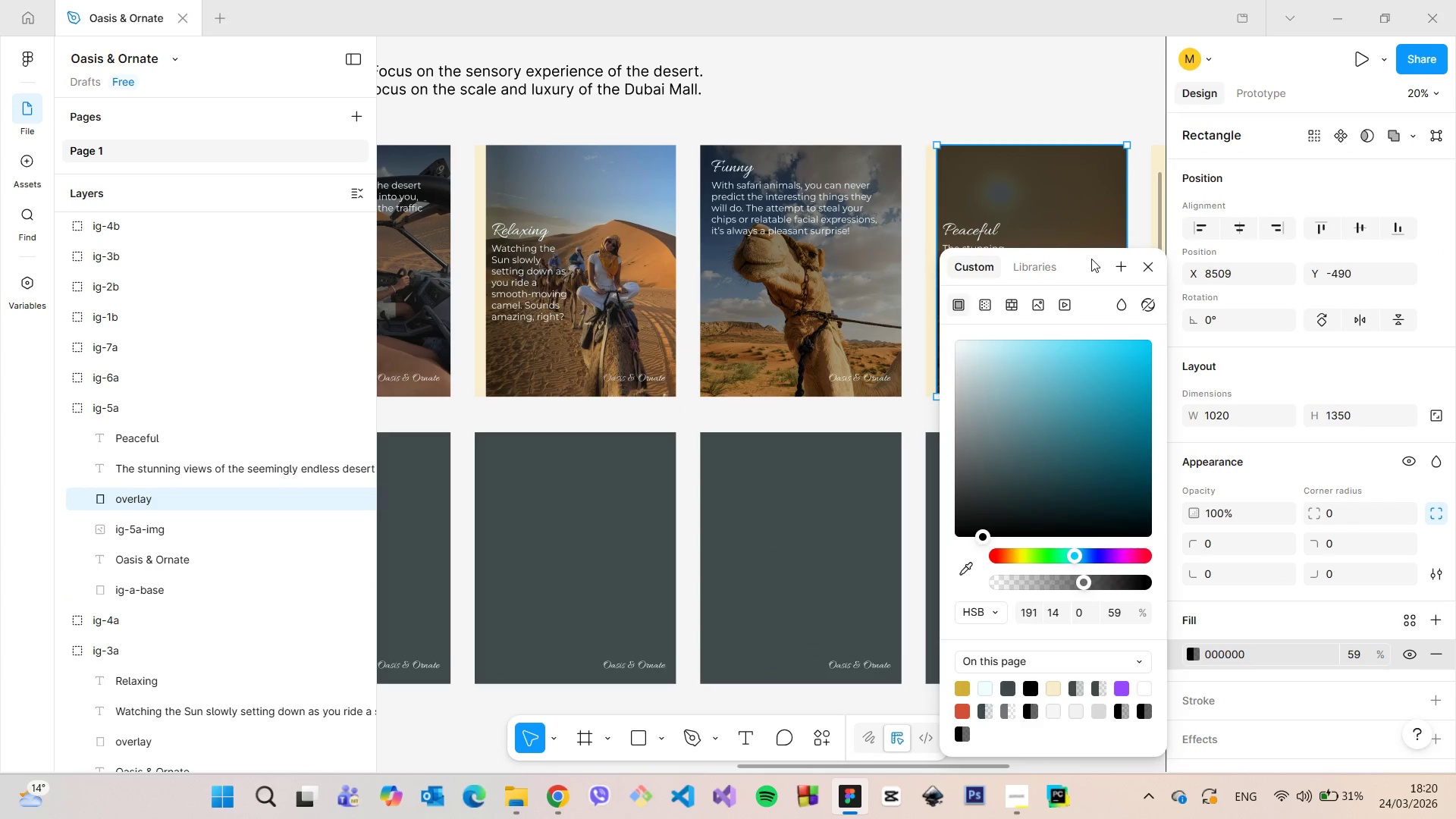 
left_click_drag(start_coordinate=[1088, 259], to_coordinate=[1389, 181])
 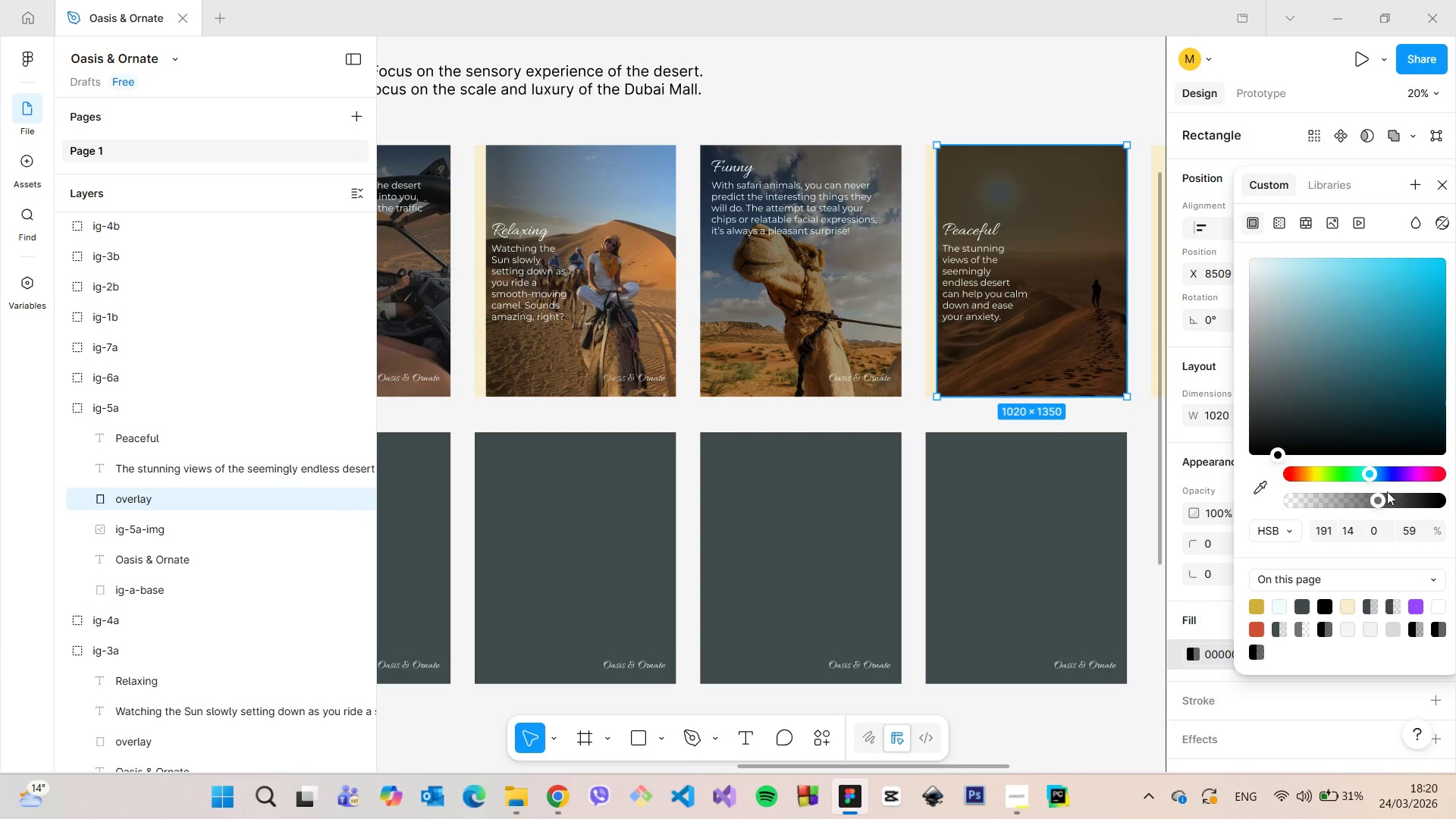 
left_click_drag(start_coordinate=[1375, 493], to_coordinate=[1316, 504])
 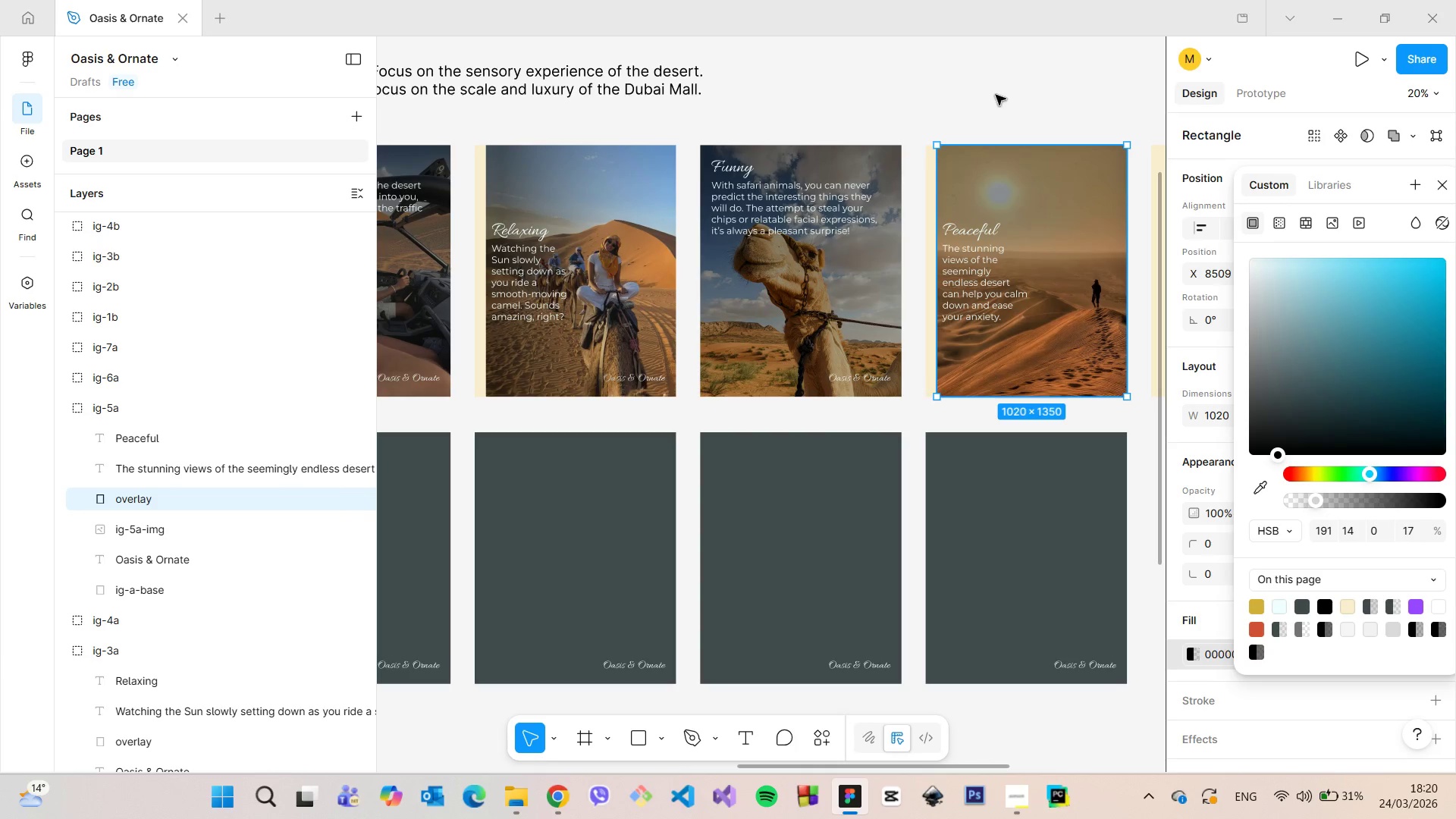 
left_click([996, 95])
 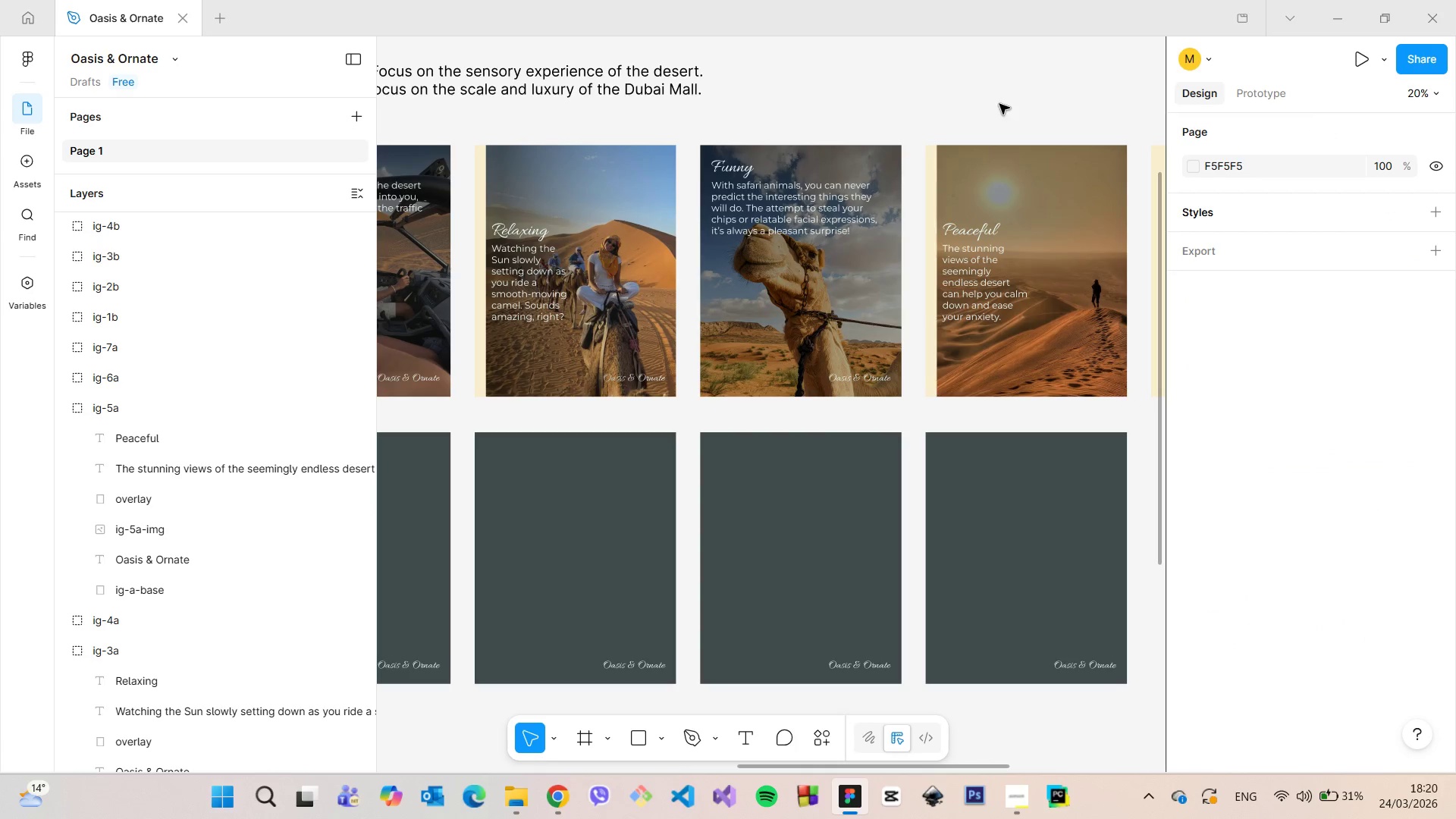 
scroll: coordinate [1013, 117], scroll_direction: up, amount: 4.0
 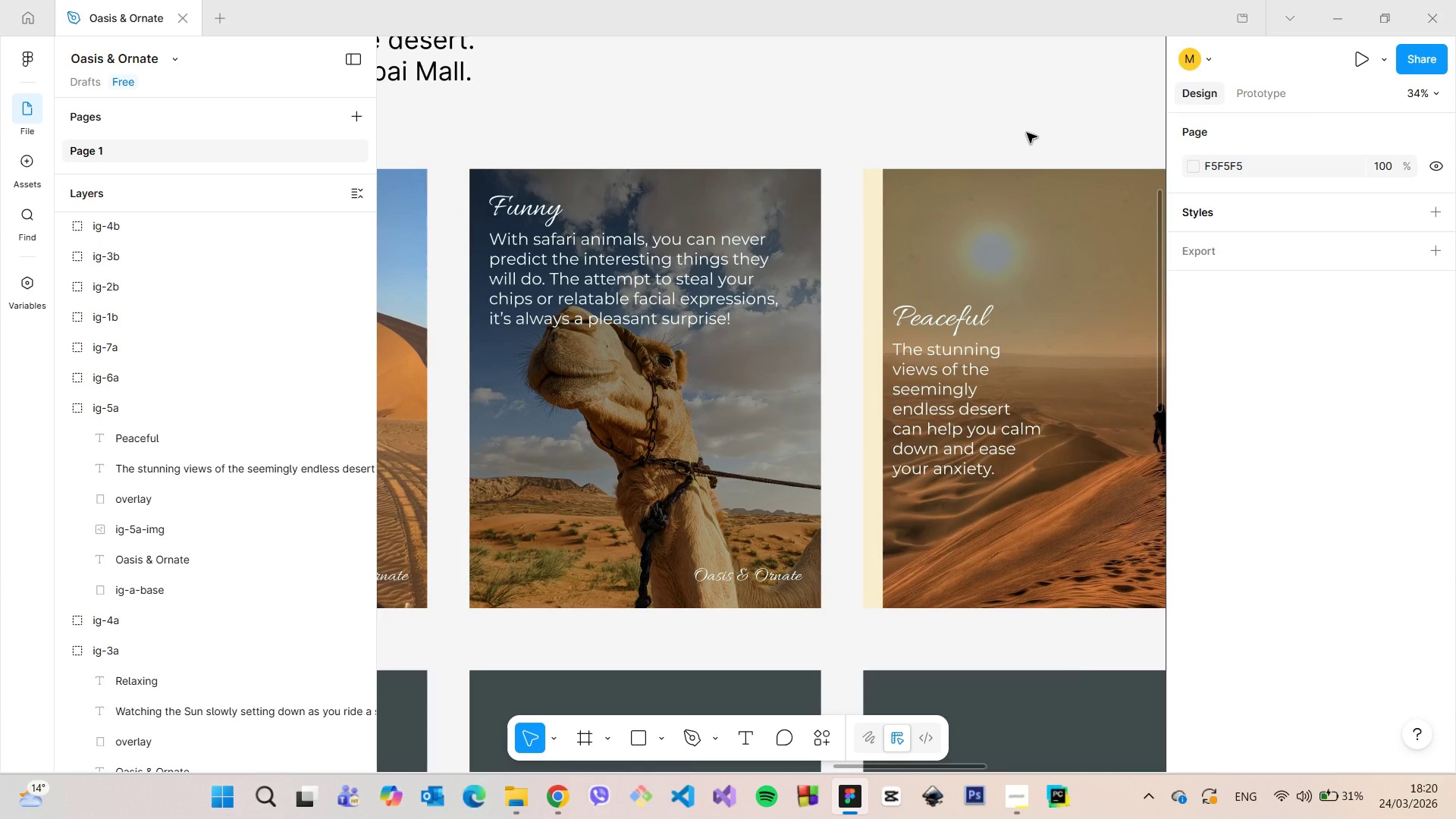 
scroll: coordinate [1027, 138], scroll_direction: down, amount: 23.0
 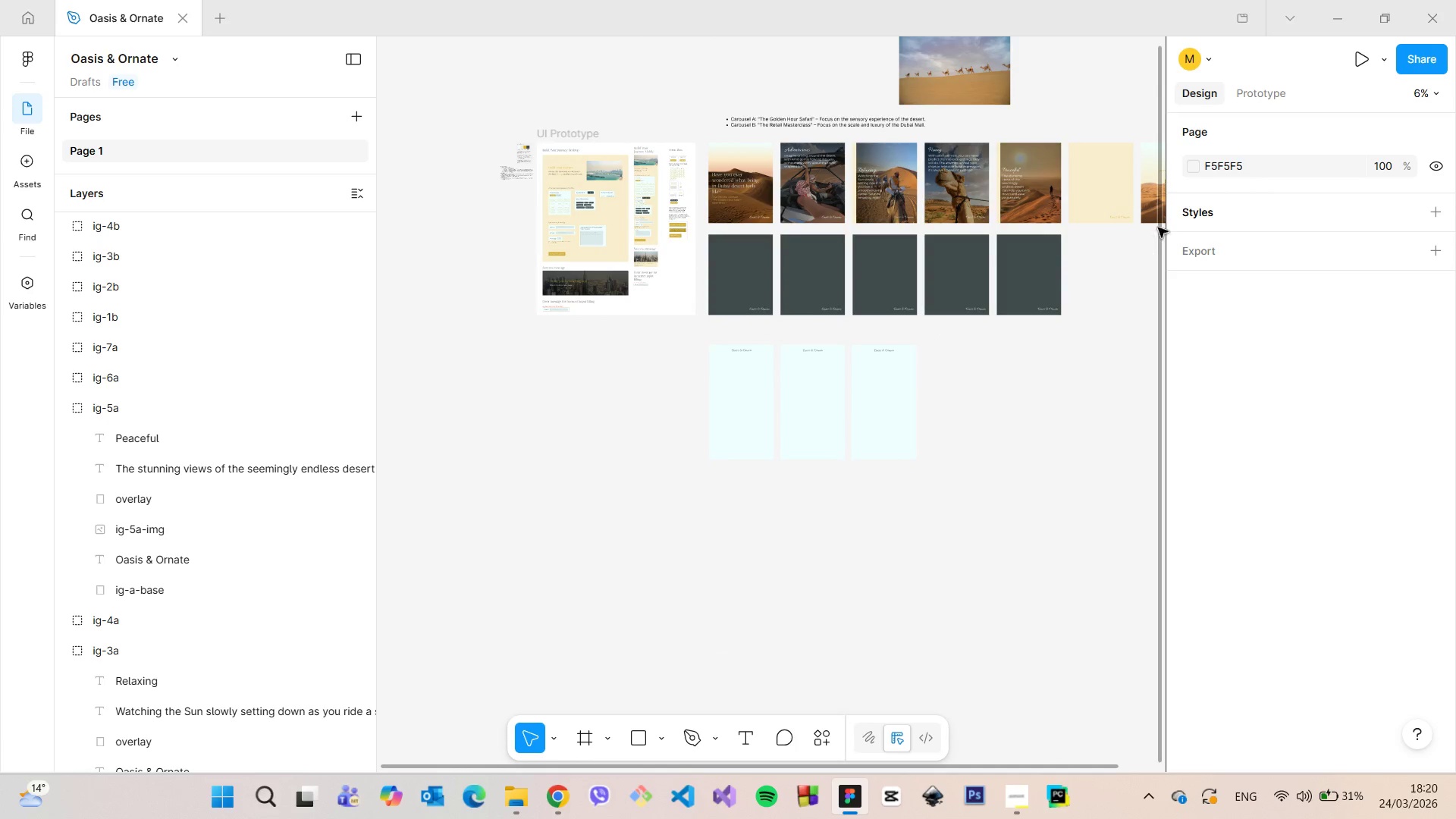 
scroll: coordinate [1084, 105], scroll_direction: up, amount: 13.0
 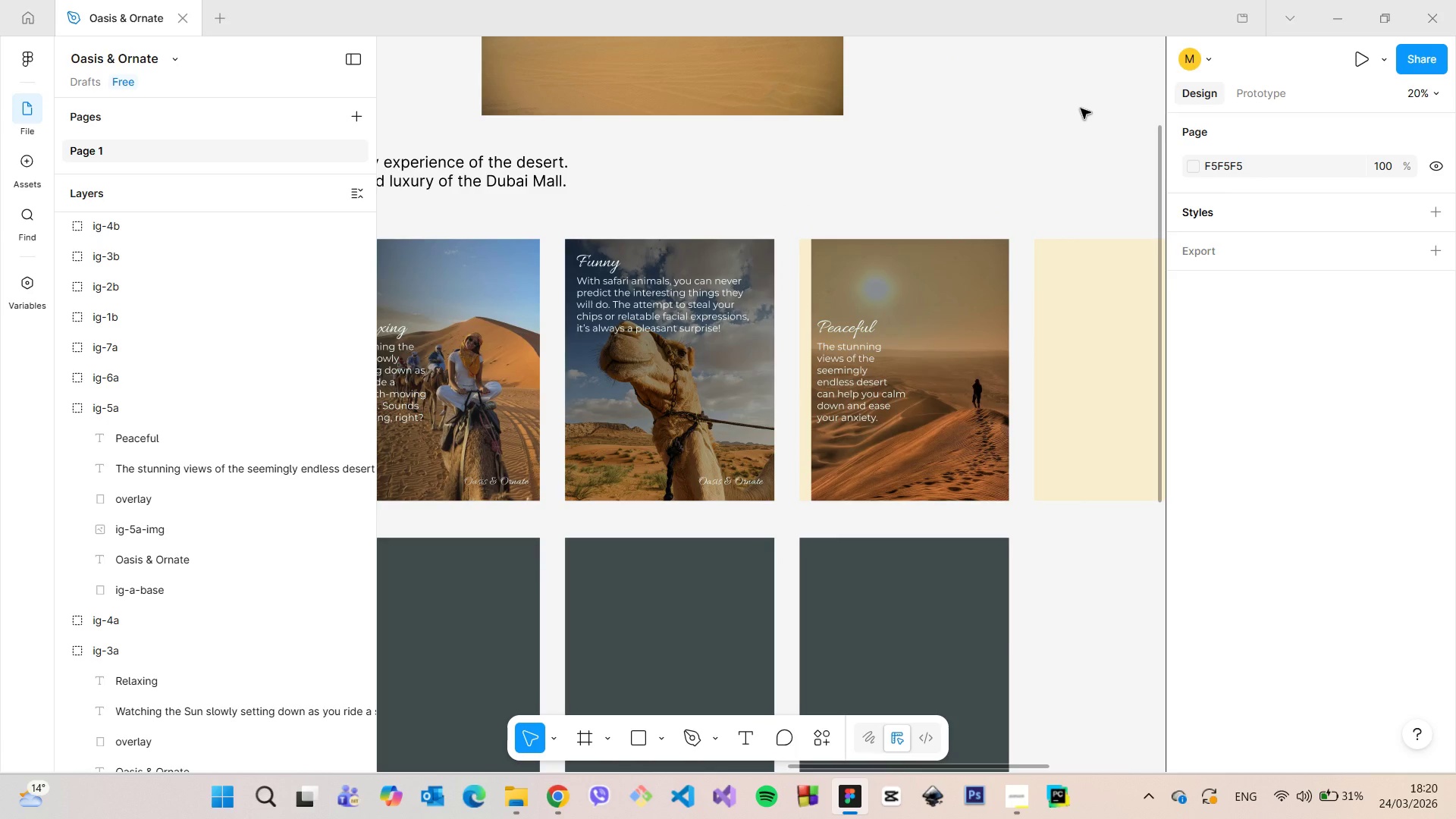 
scroll: coordinate [1081, 108], scroll_direction: down, amount: 2.0
 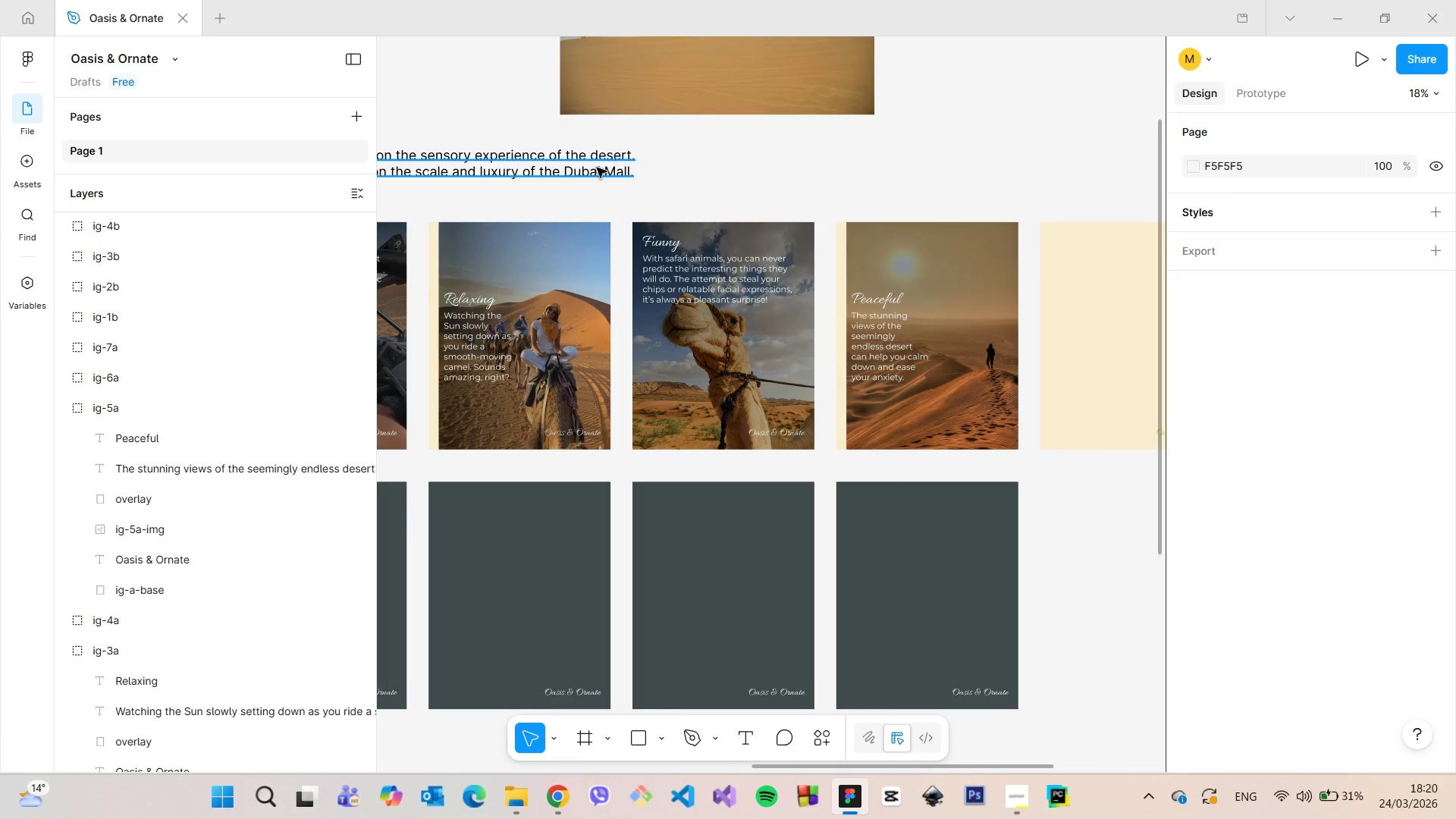 
double_click([572, 161])
 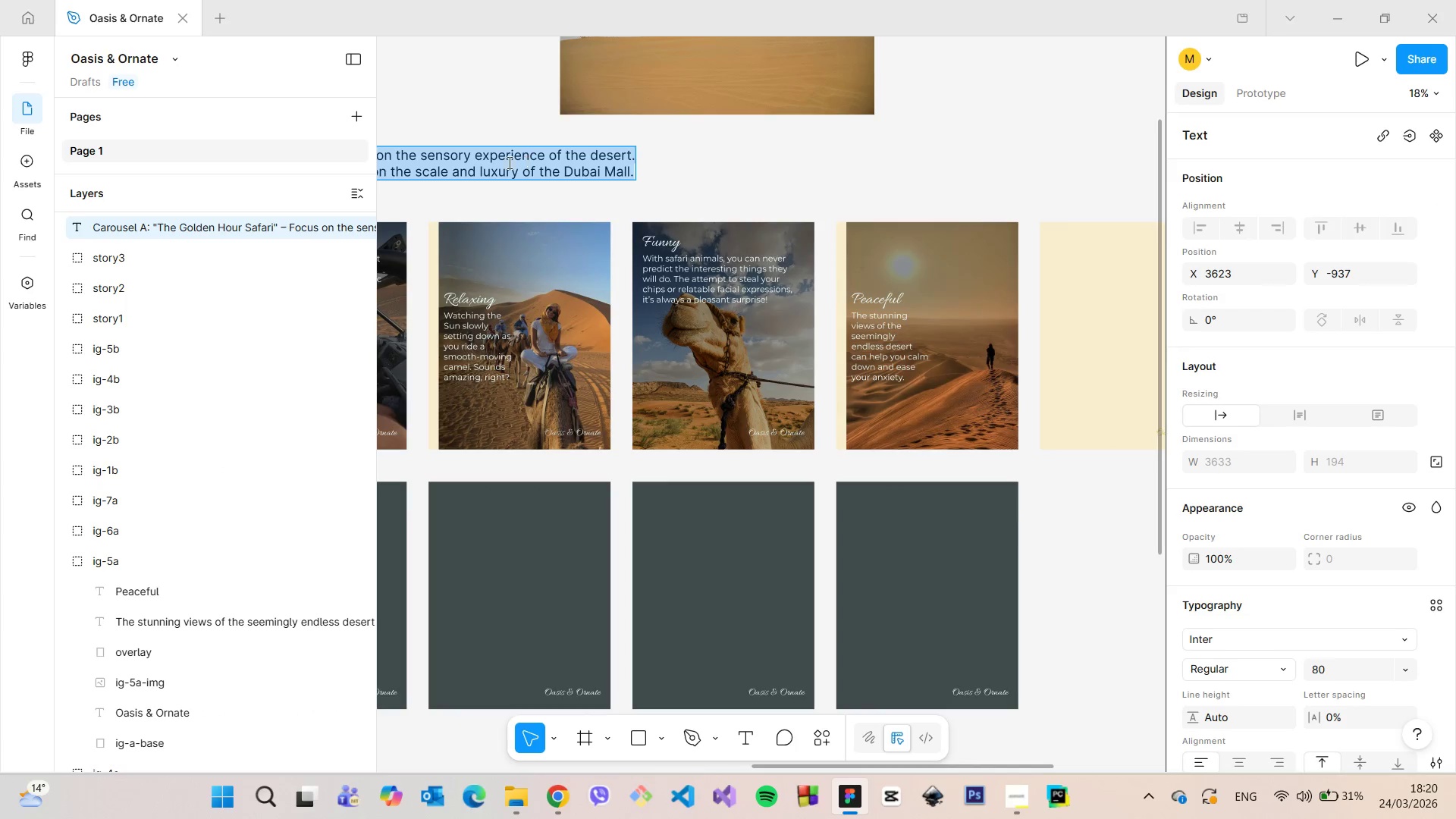 
left_click([504, 162])
 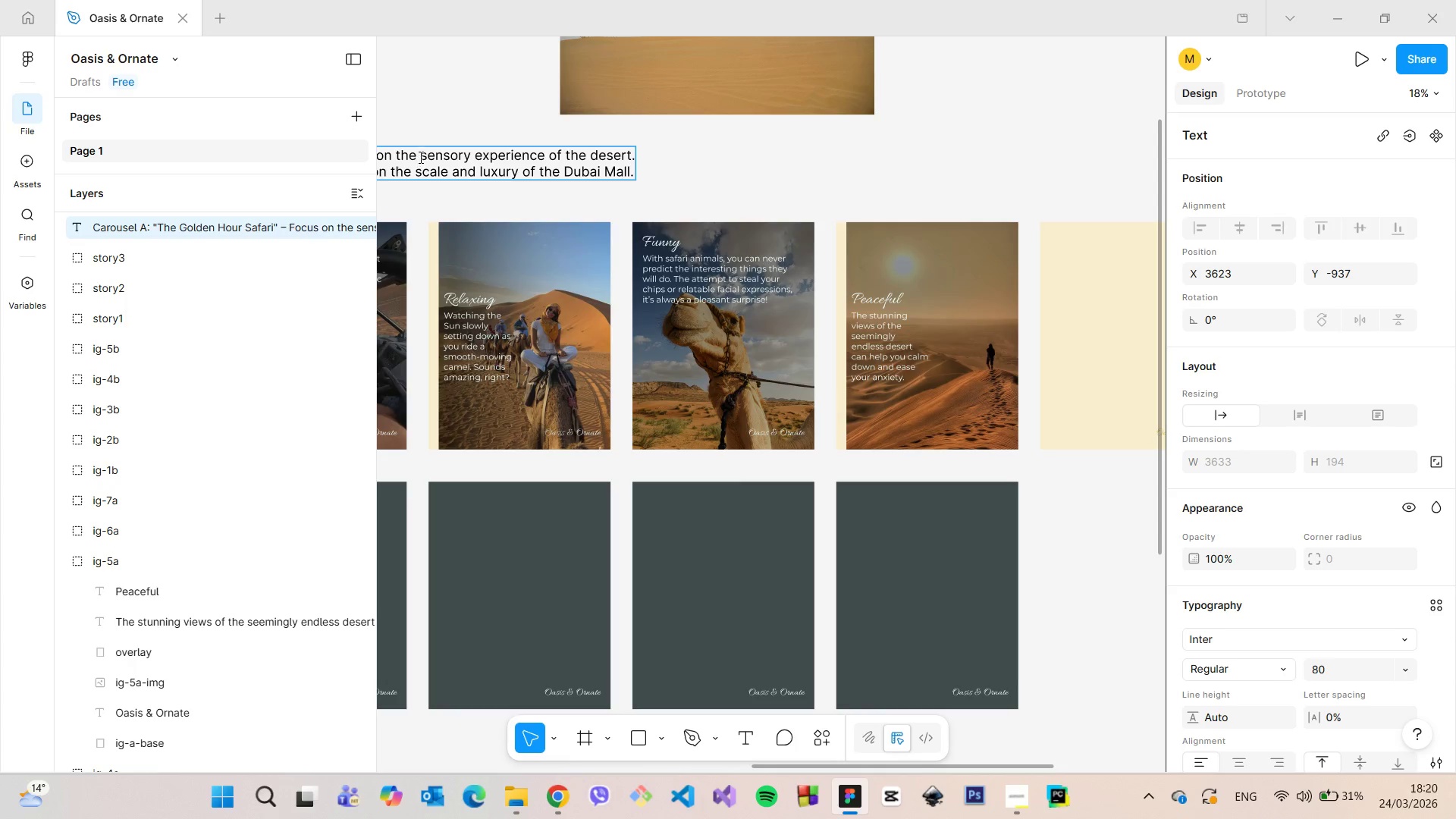 
left_click_drag(start_coordinate=[420, 157], to_coordinate=[632, 154])
 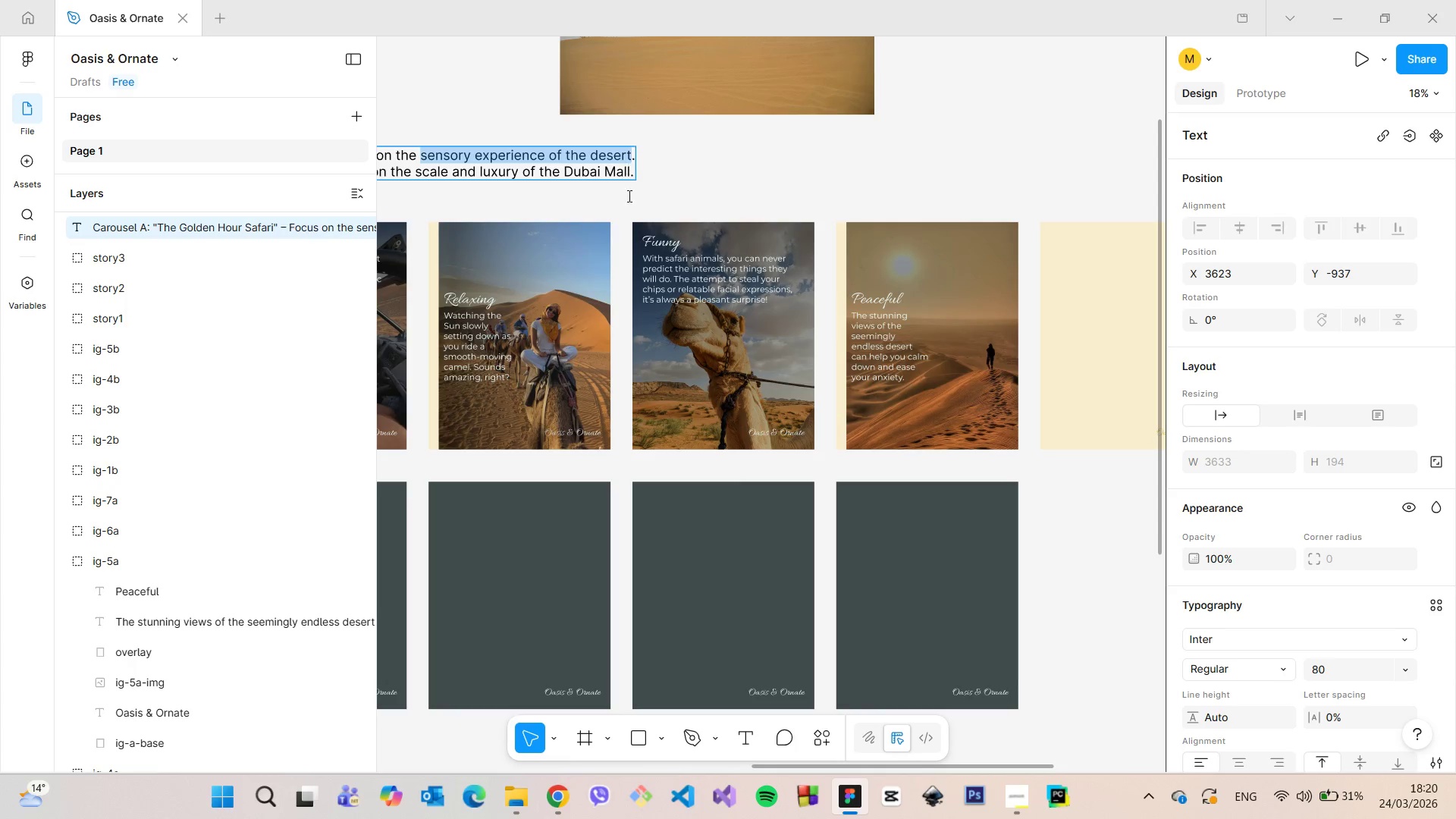 
key(Control+C)
 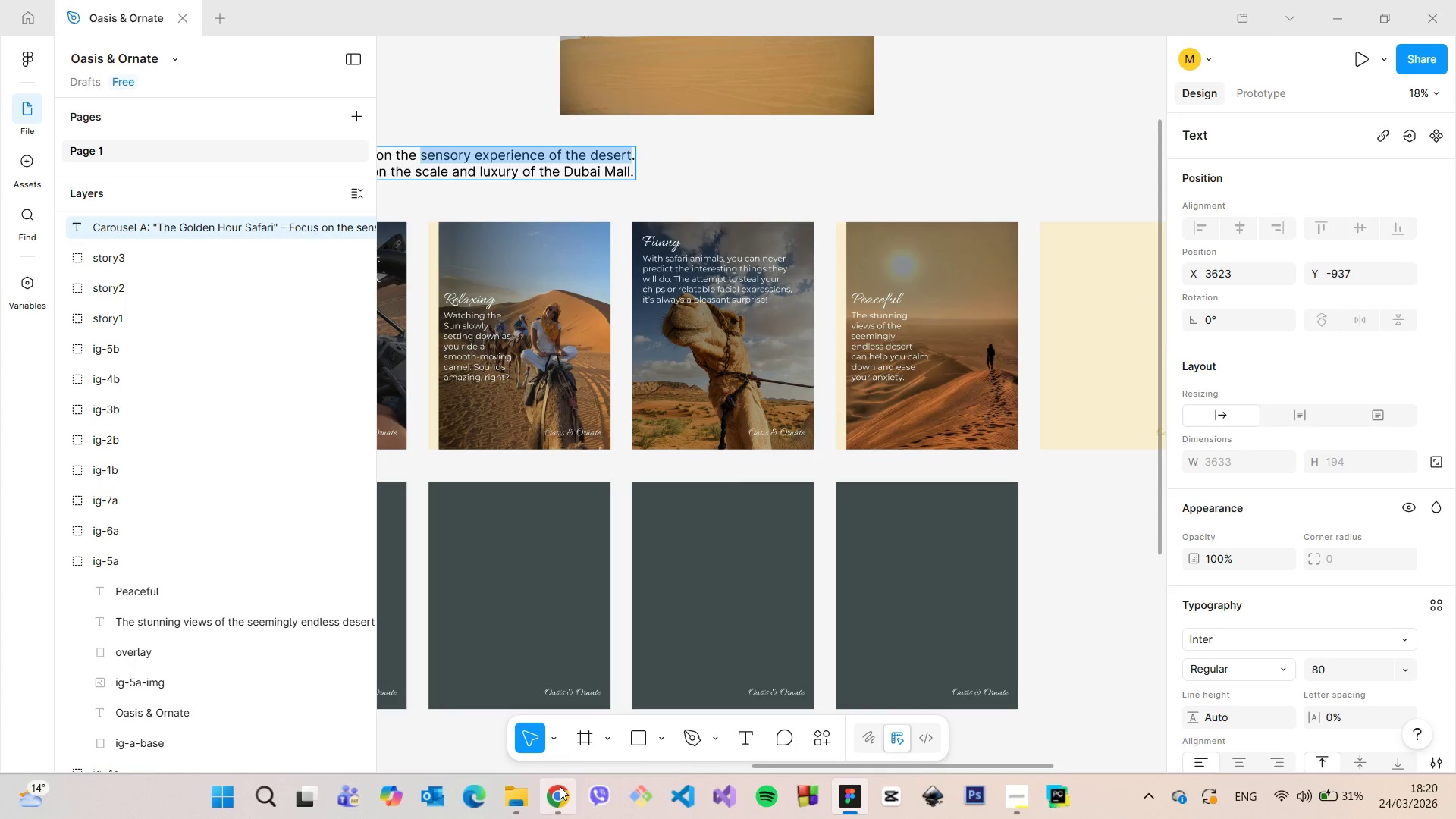 
left_click([560, 786])
 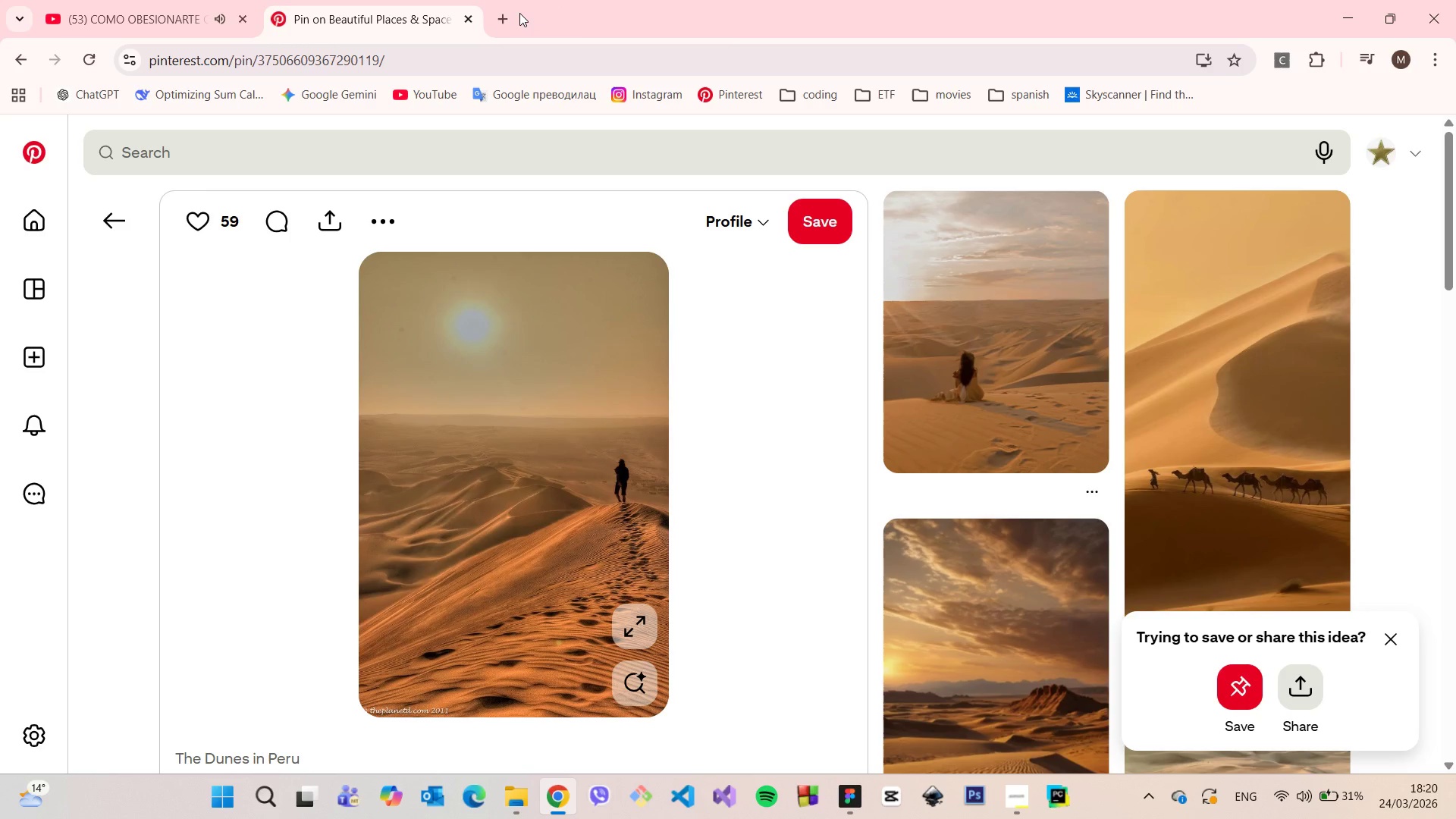 
double_click([507, 12])
 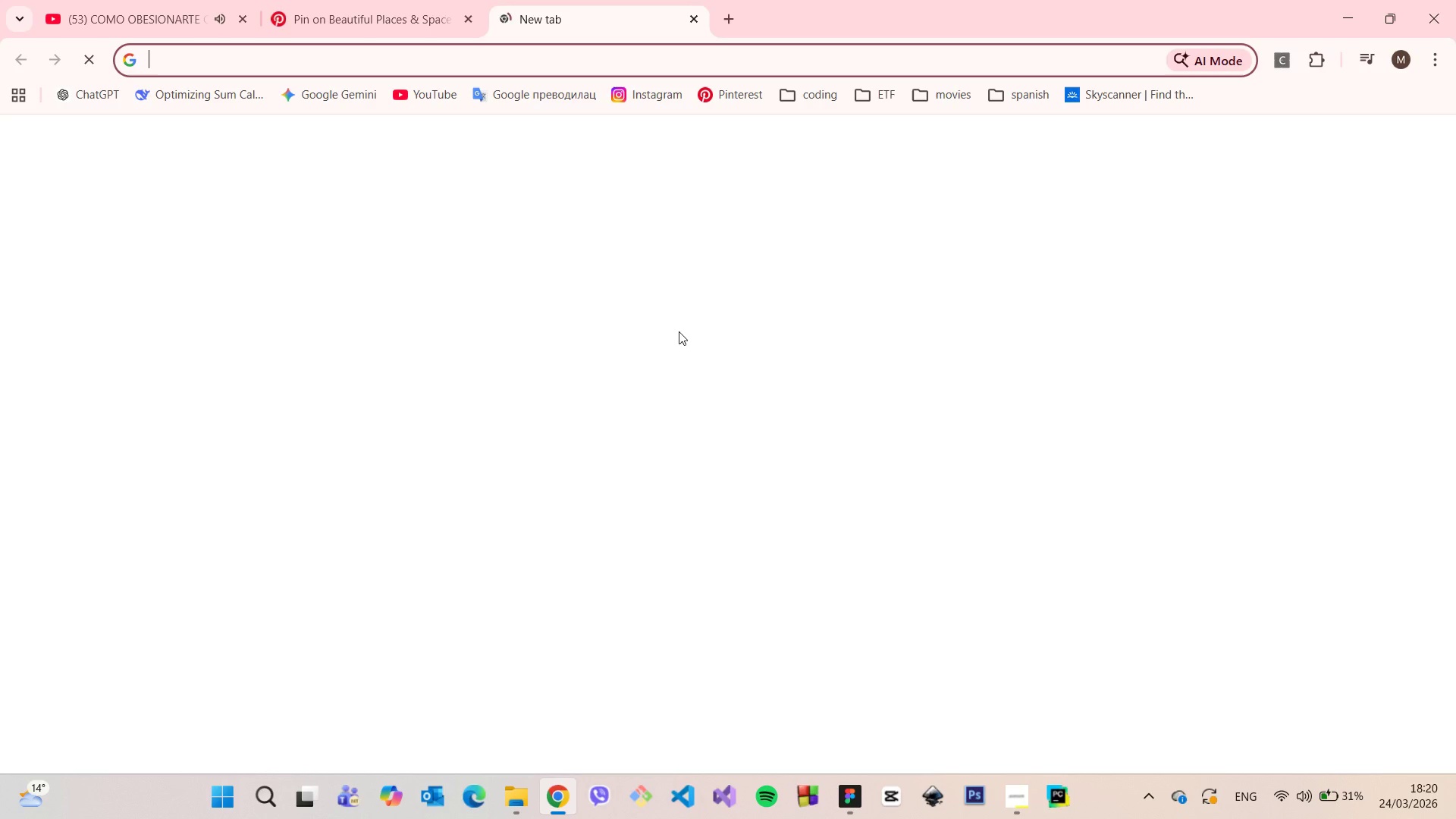 
key(Control+ControlLeft)
 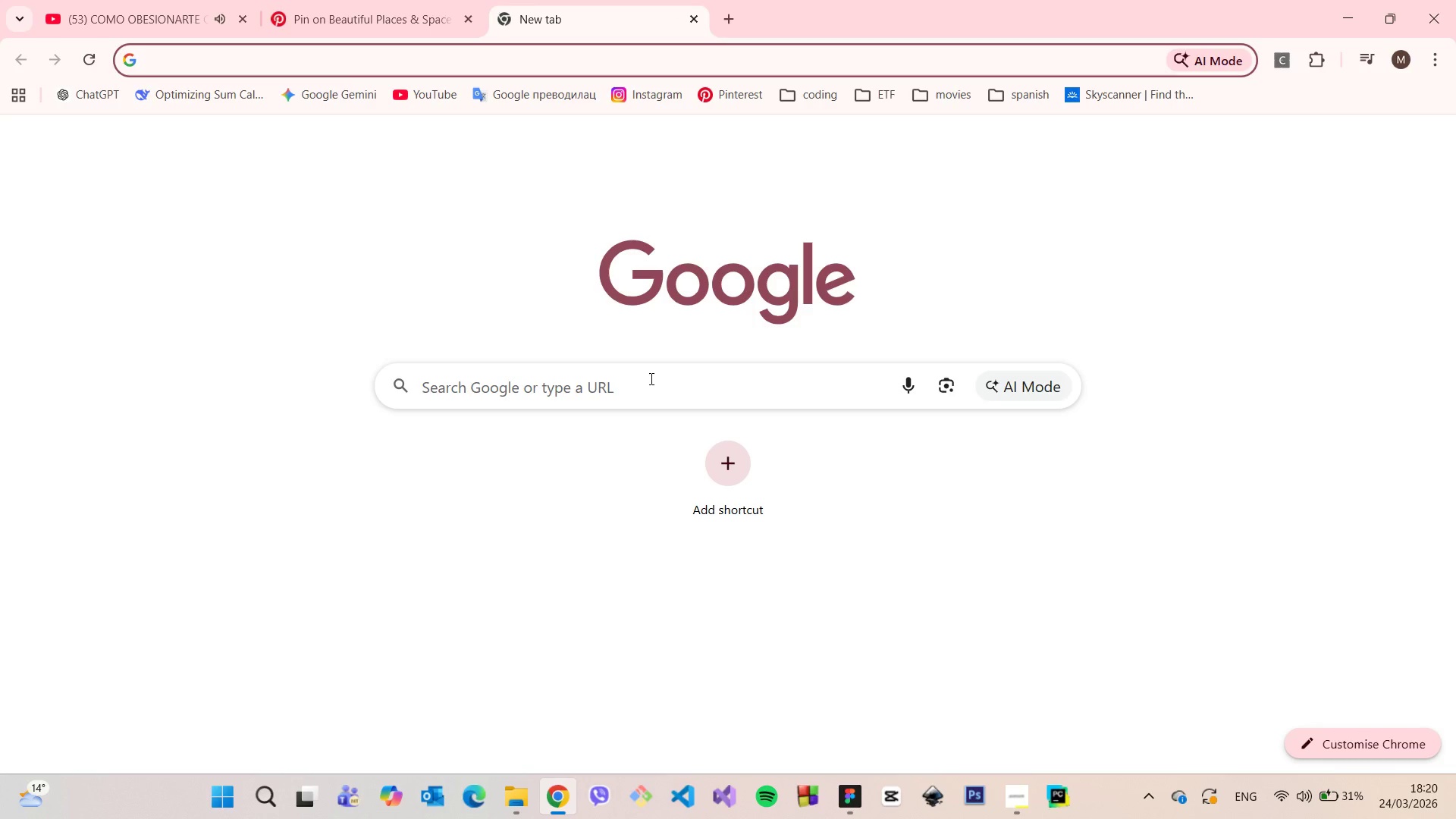 
left_click([650, 378])
 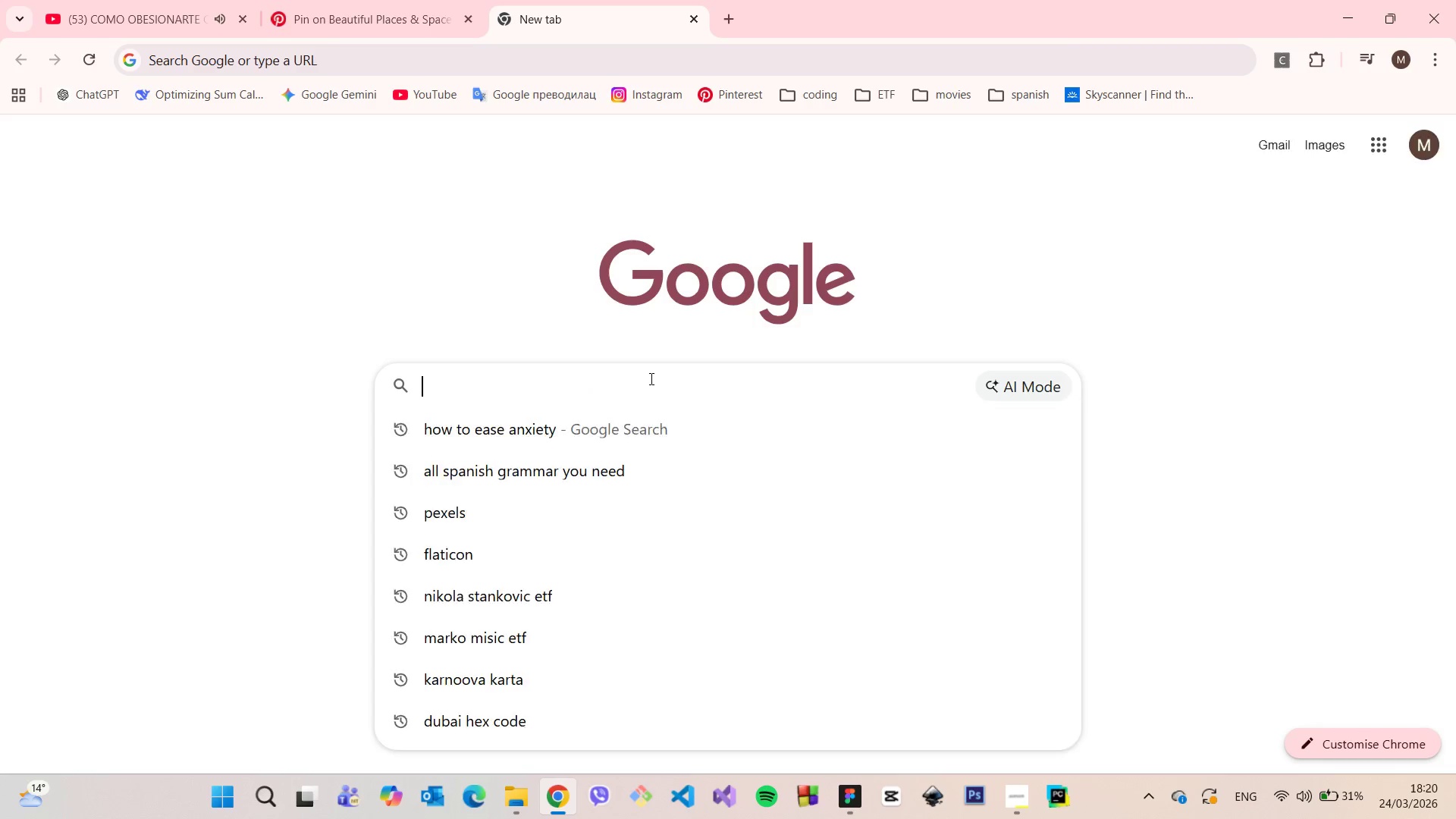 
key(Control+ControlLeft)
 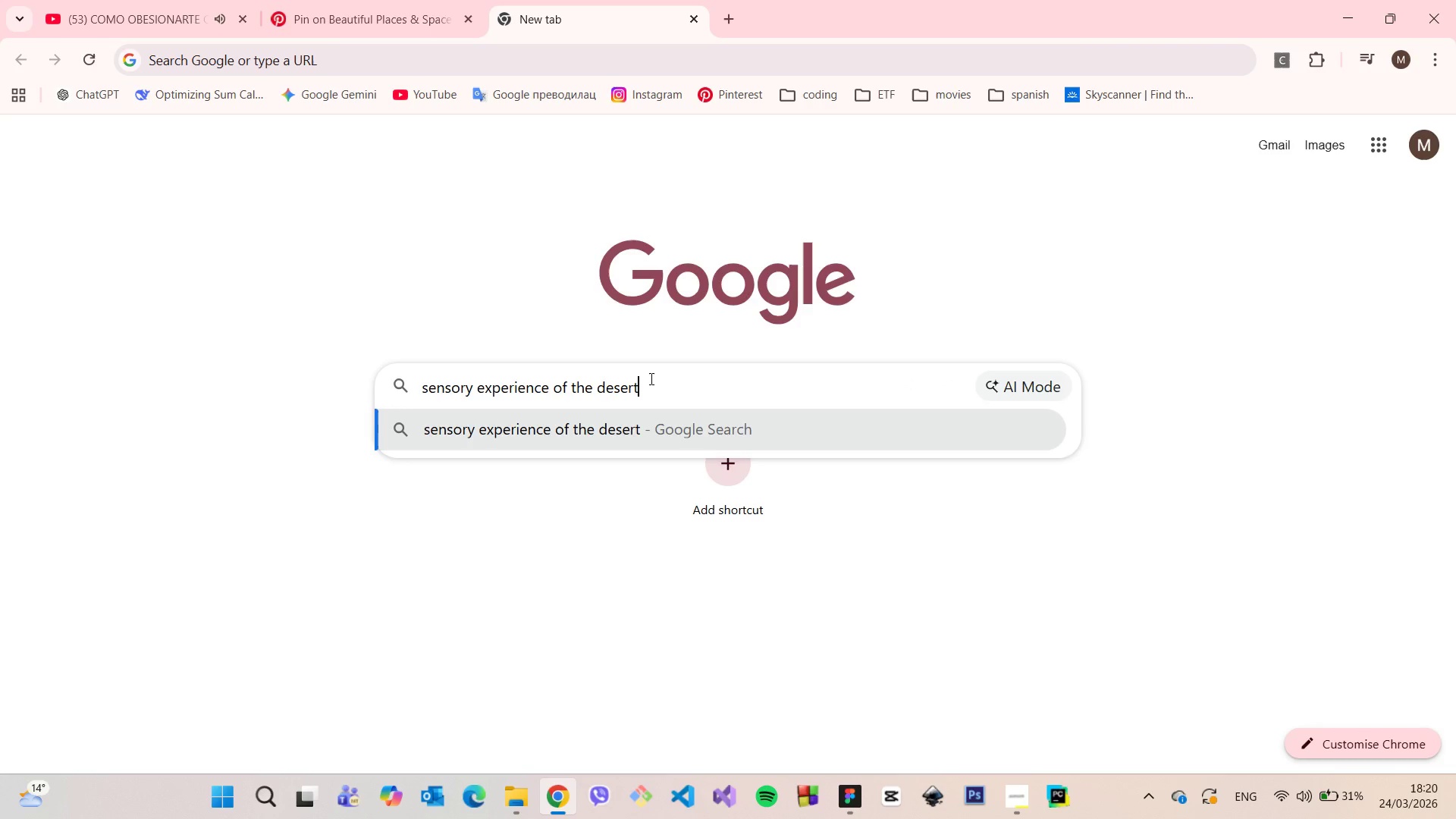 
key(Control+V)
 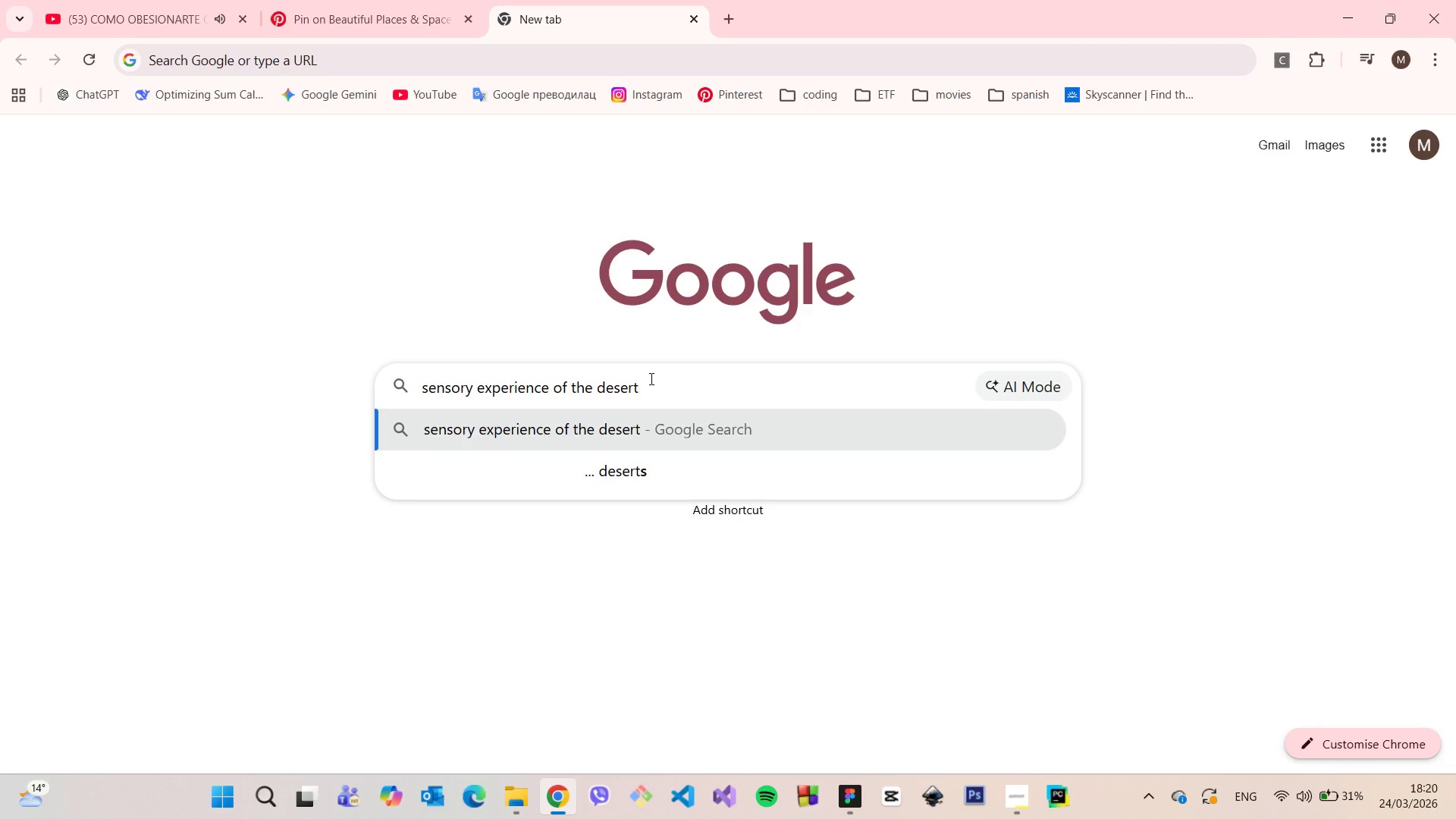 
key(Enter)
 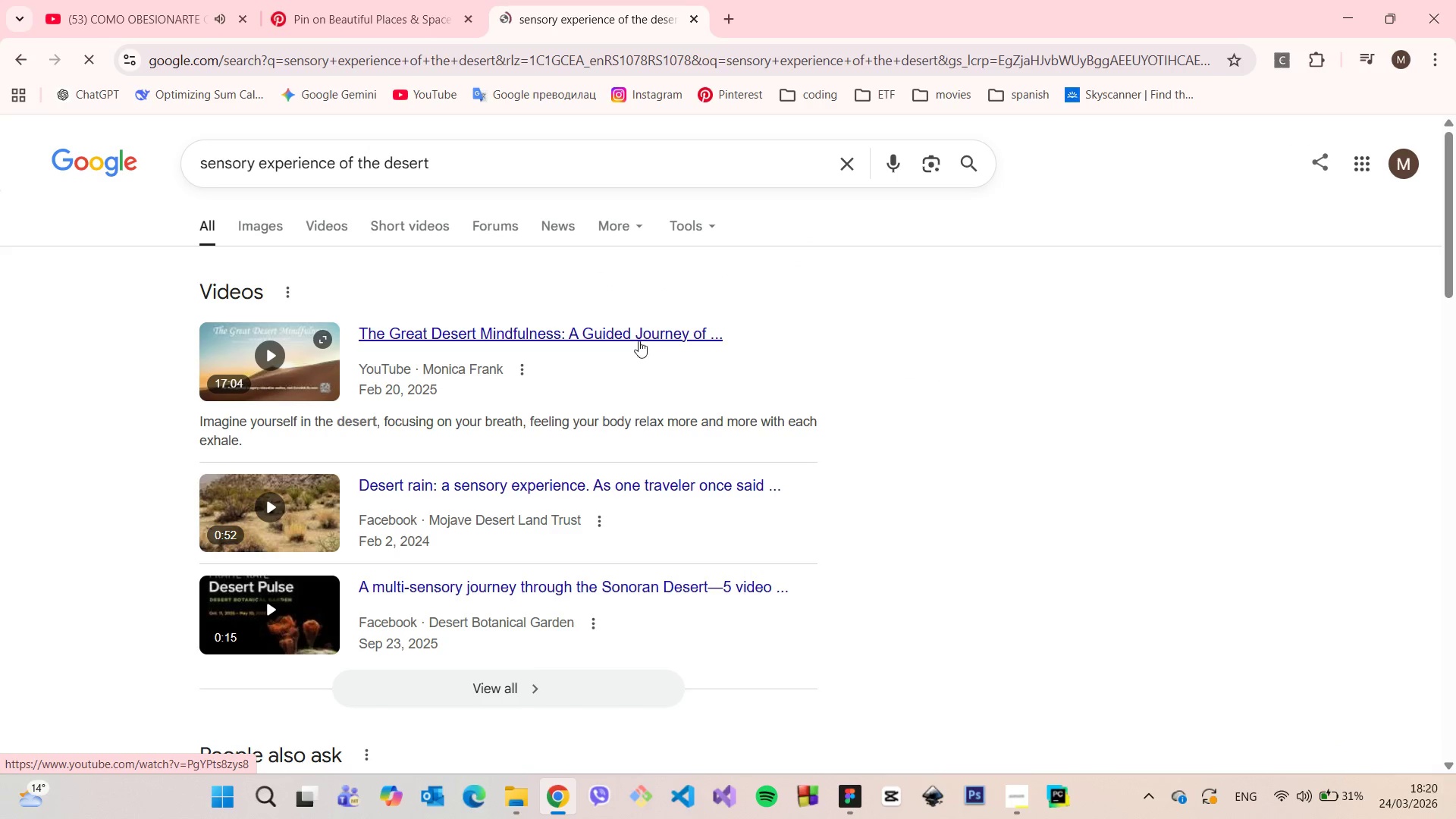 
scroll: coordinate [816, 374], scroll_direction: down, amount: 4.0
 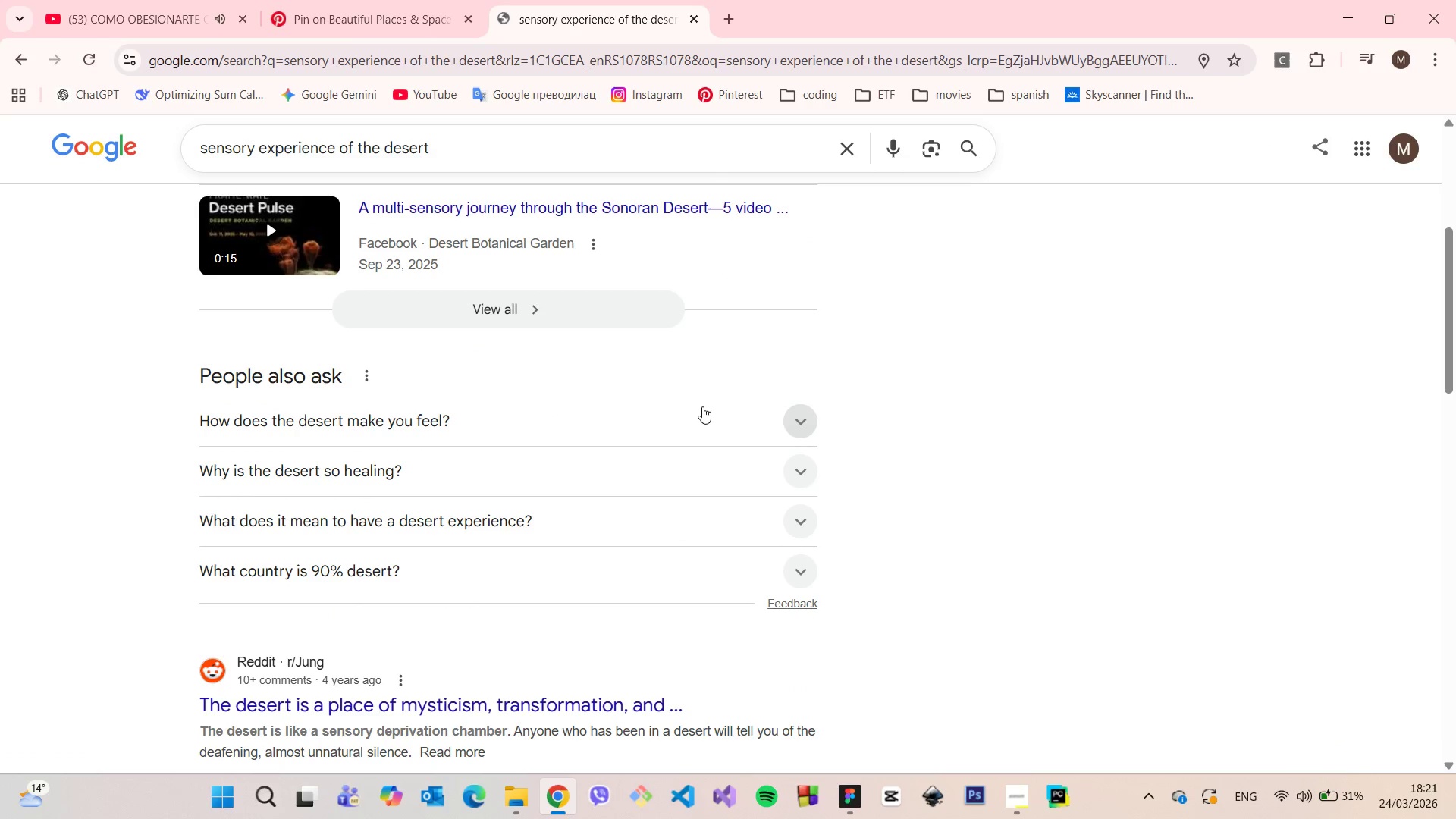 
left_click([701, 406])
 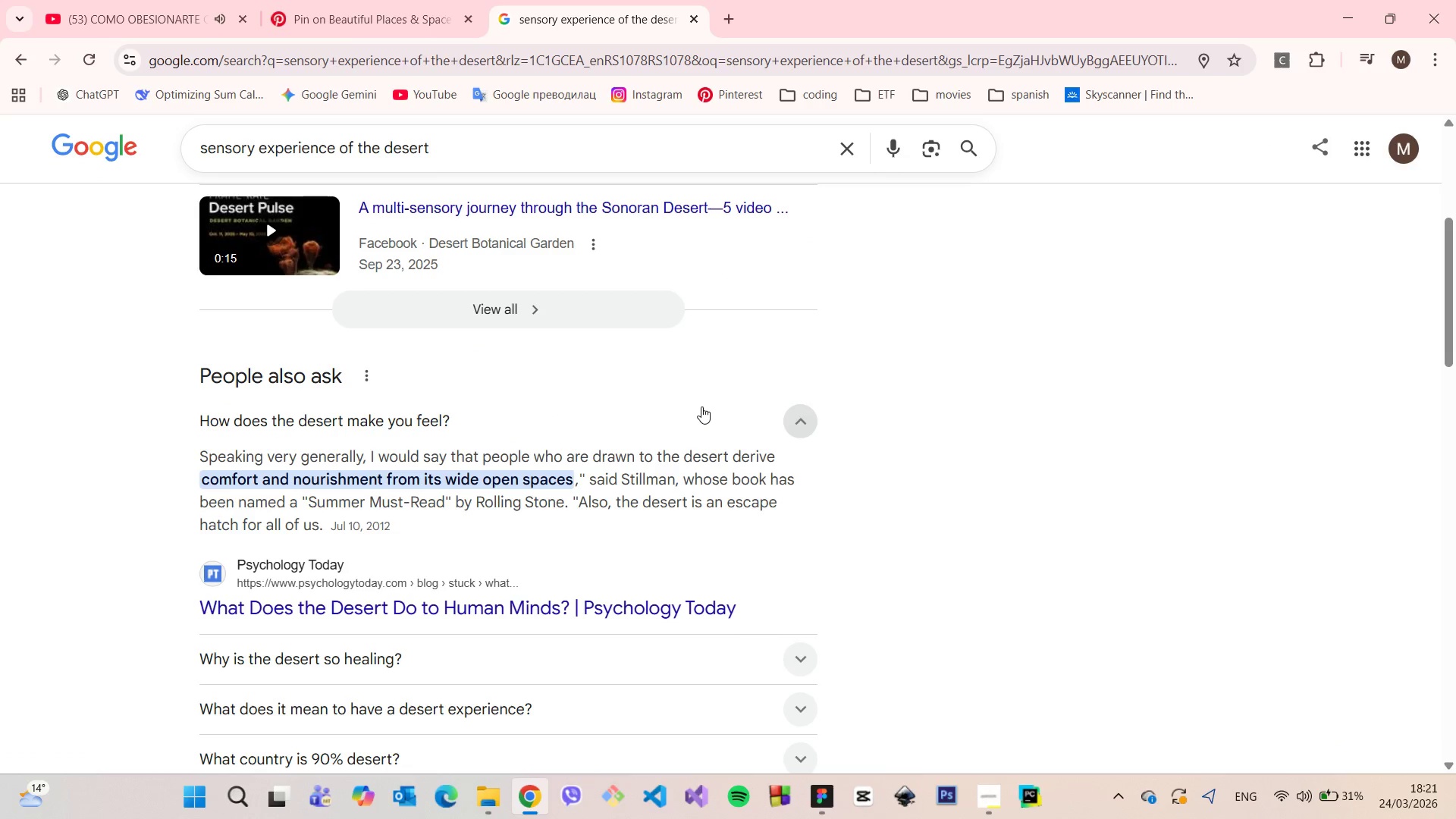 
scroll: coordinate [701, 406], scroll_direction: down, amount: 5.0
 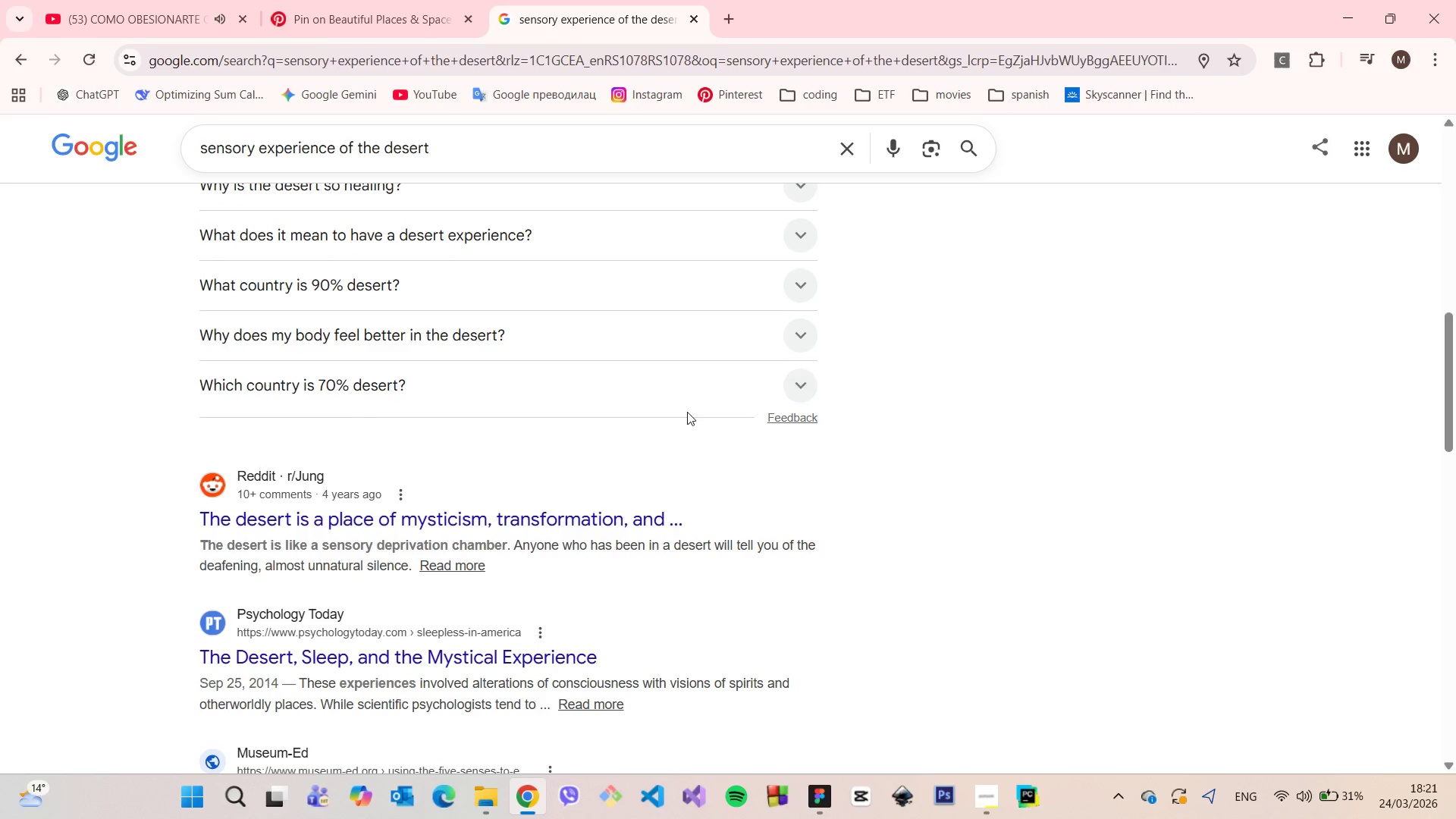 
scroll: coordinate [661, 432], scroll_direction: up, amount: 3.0
 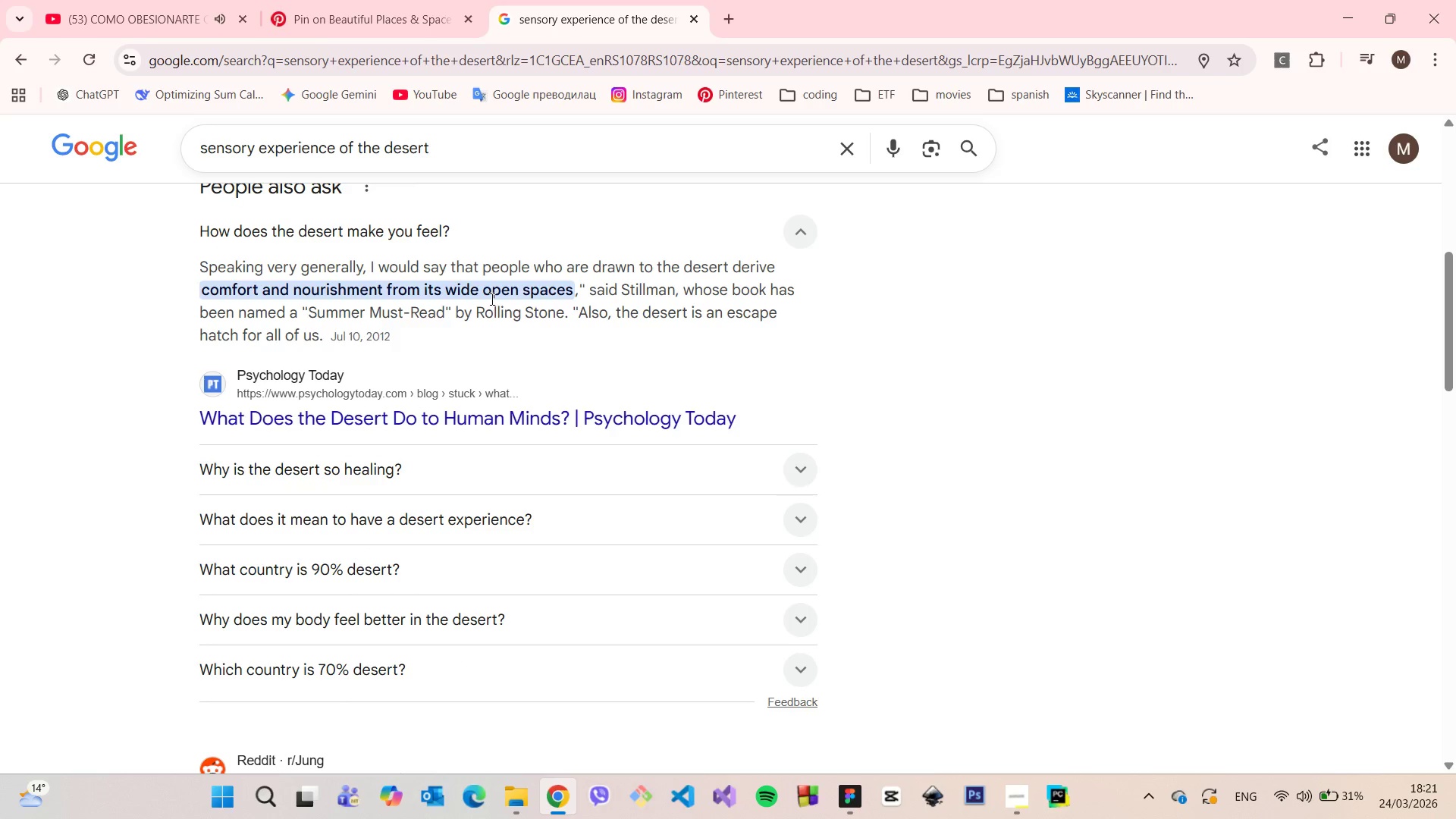 
wait(6.88)
 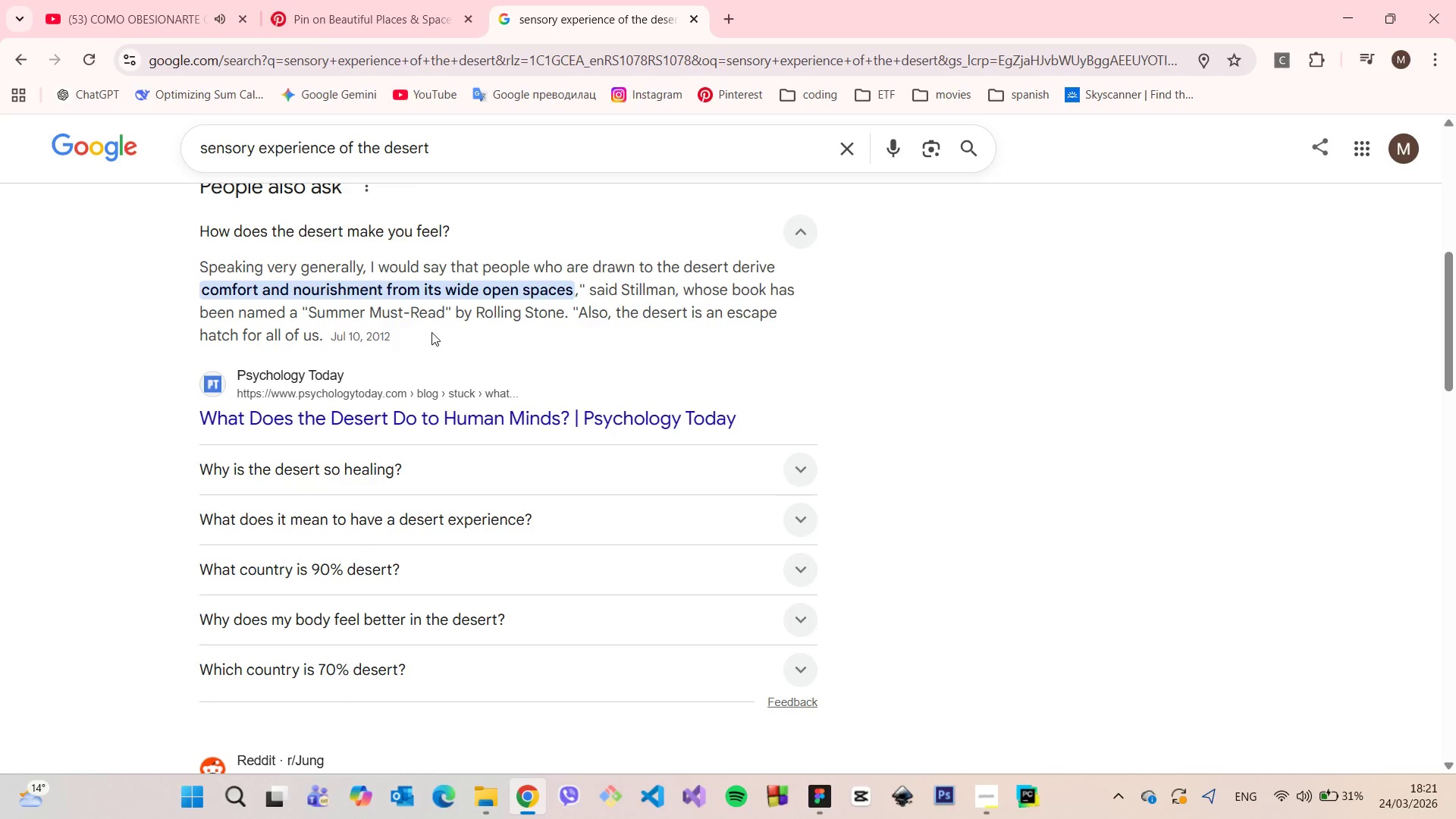 
scroll: coordinate [491, 309], scroll_direction: down, amount: 6.0
 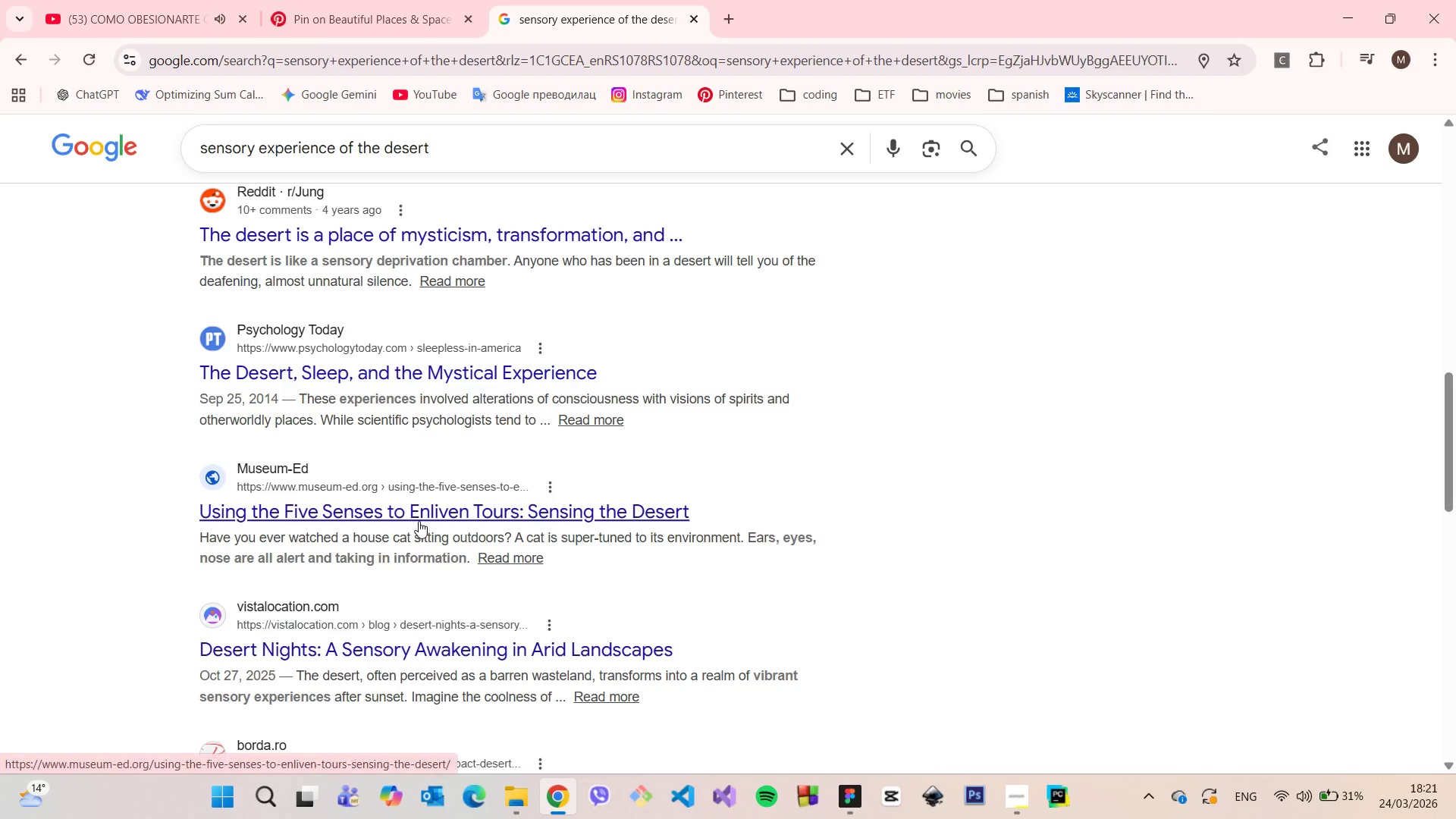 
left_click([419, 519])
 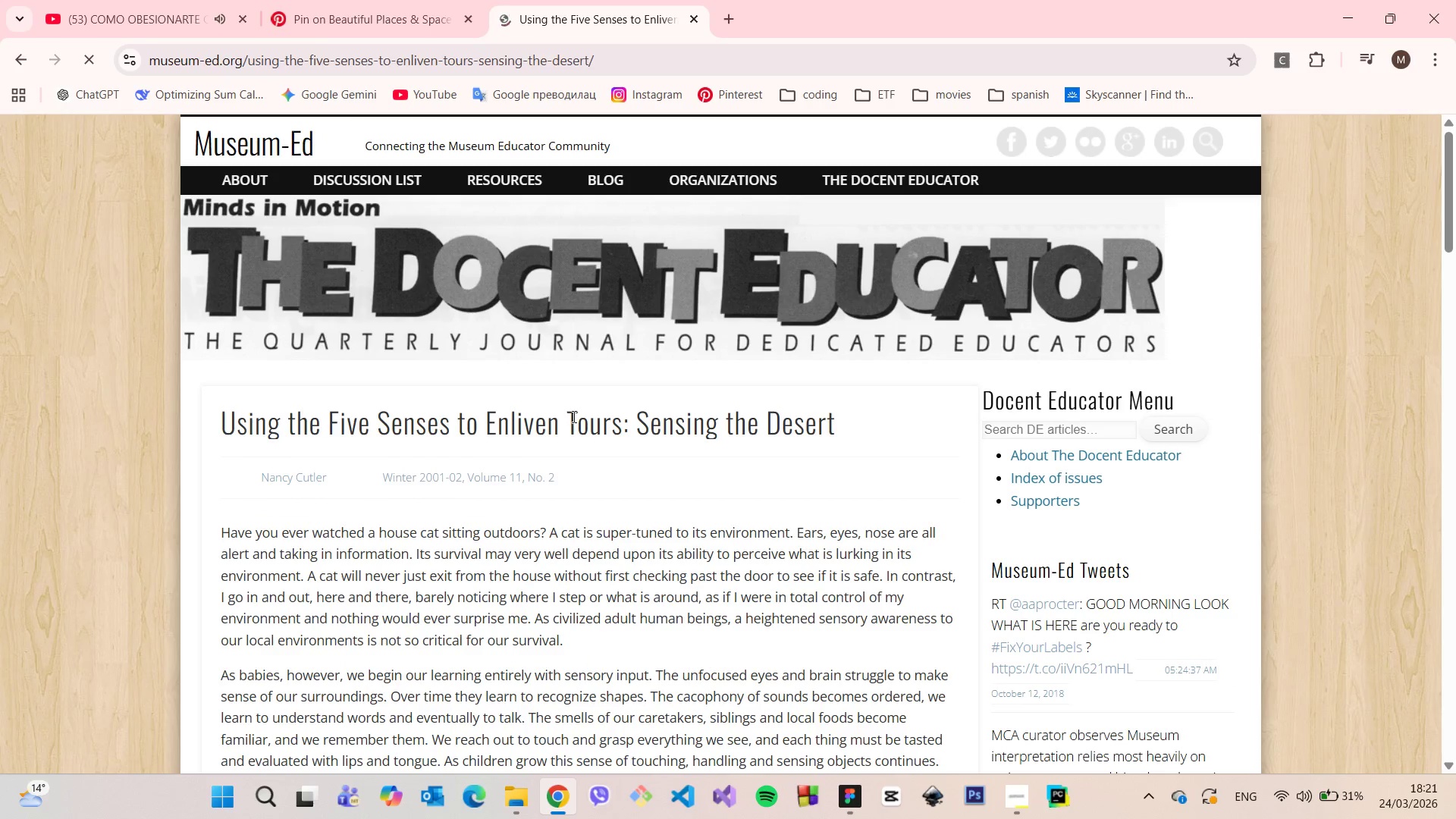 
scroll: coordinate [575, 428], scroll_direction: down, amount: 14.0
 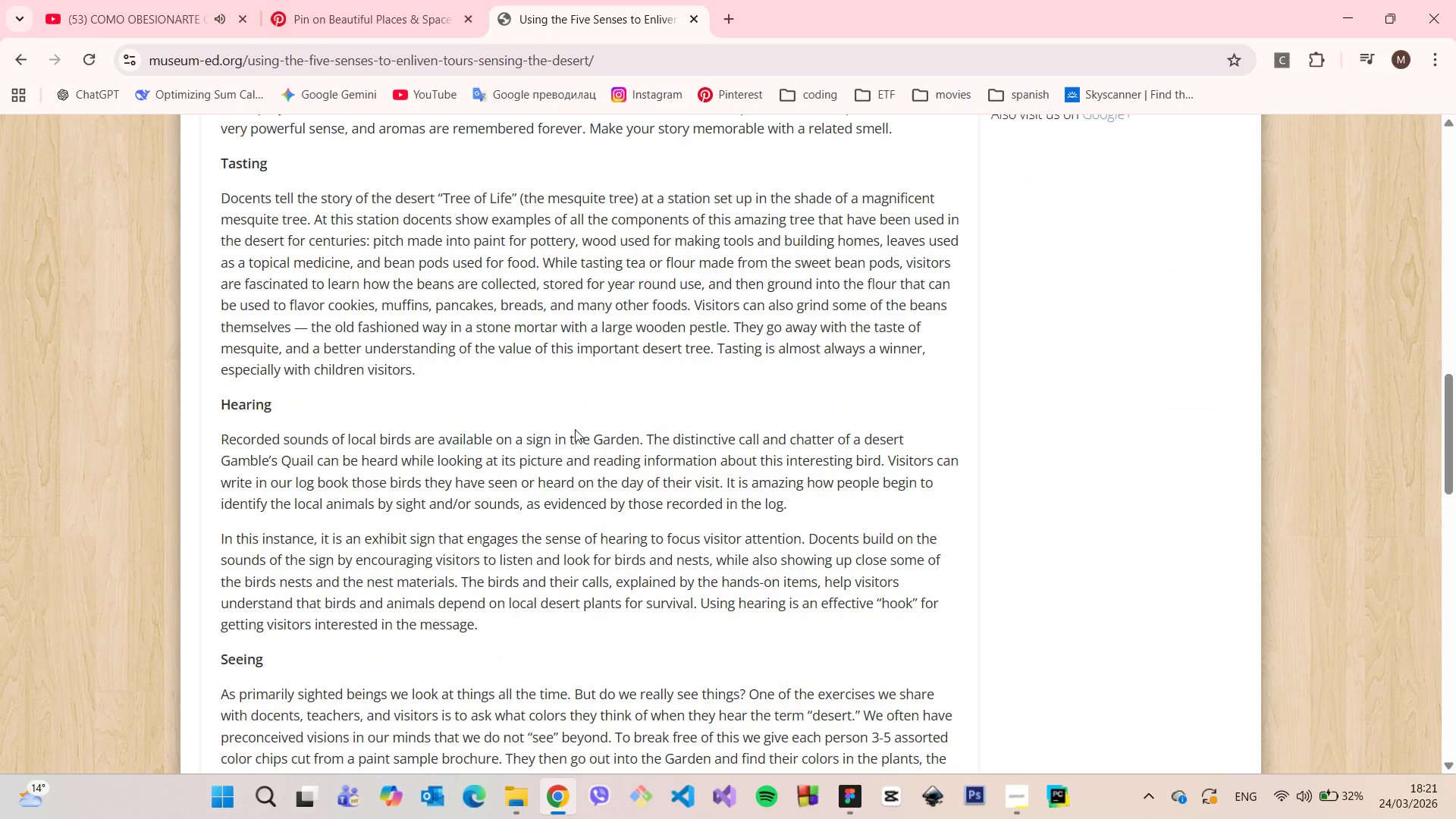 
scroll: coordinate [575, 429], scroll_direction: down, amount: 7.0
 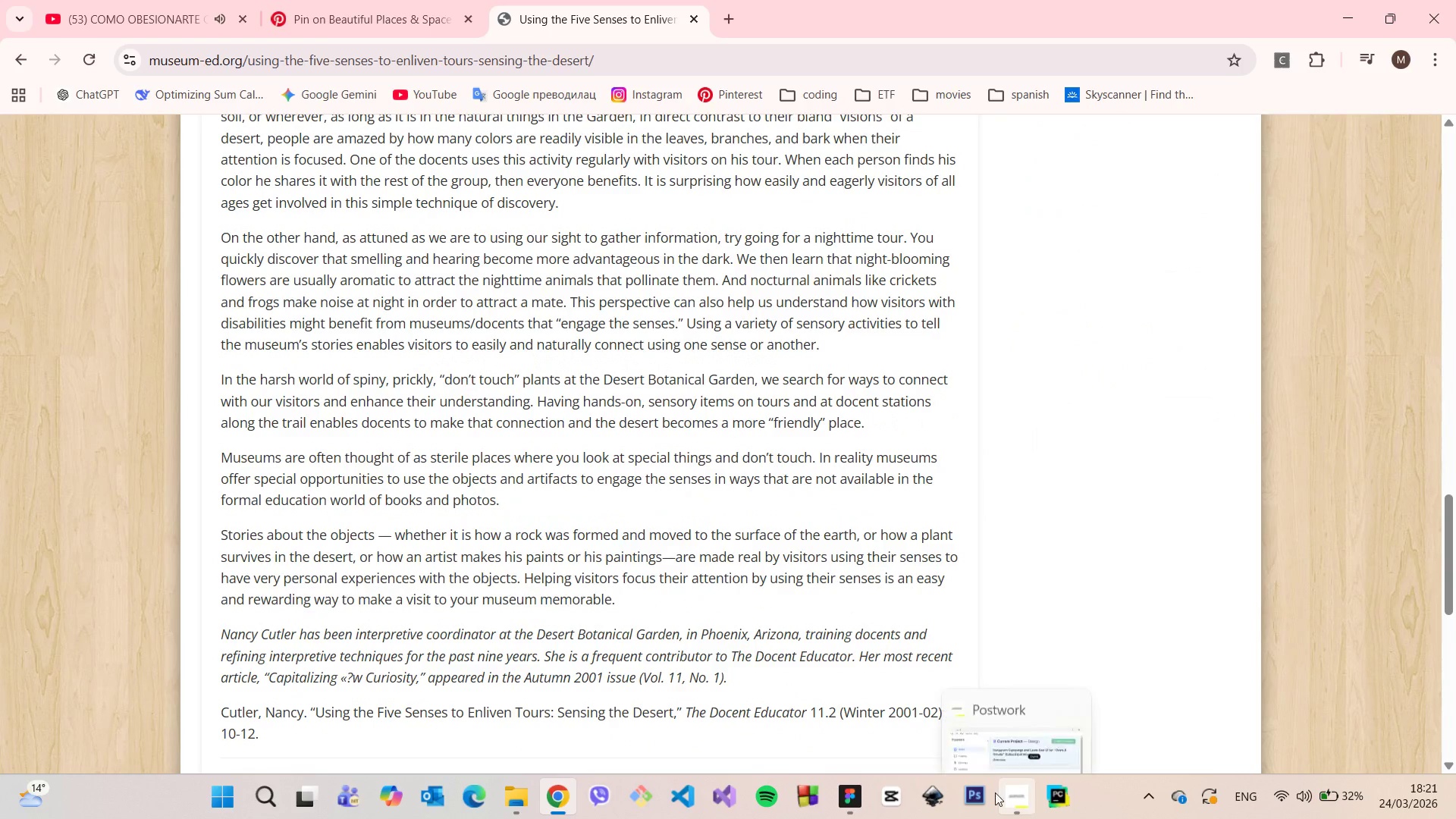 
left_click([843, 799])
 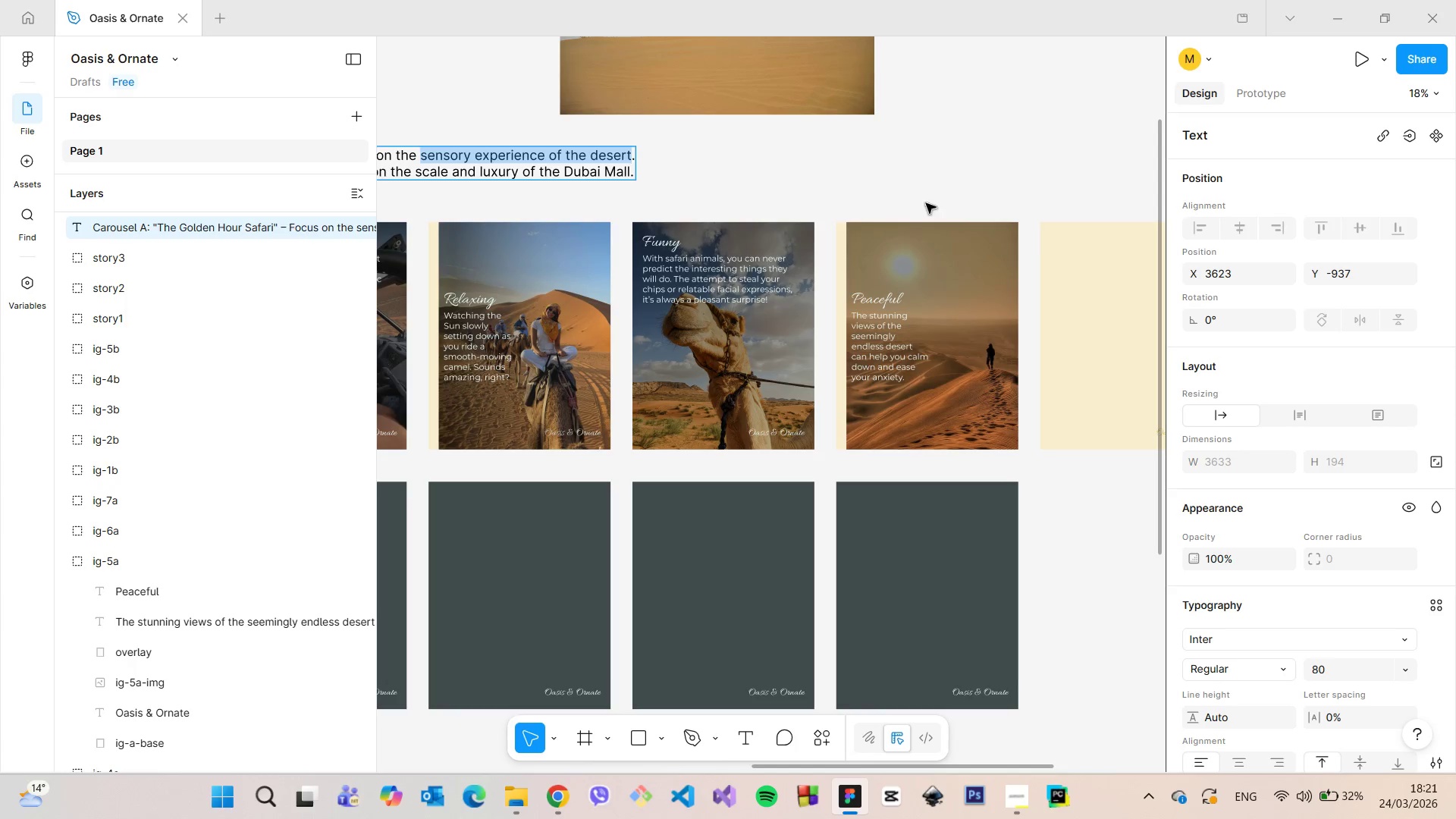 
left_click([935, 192])
 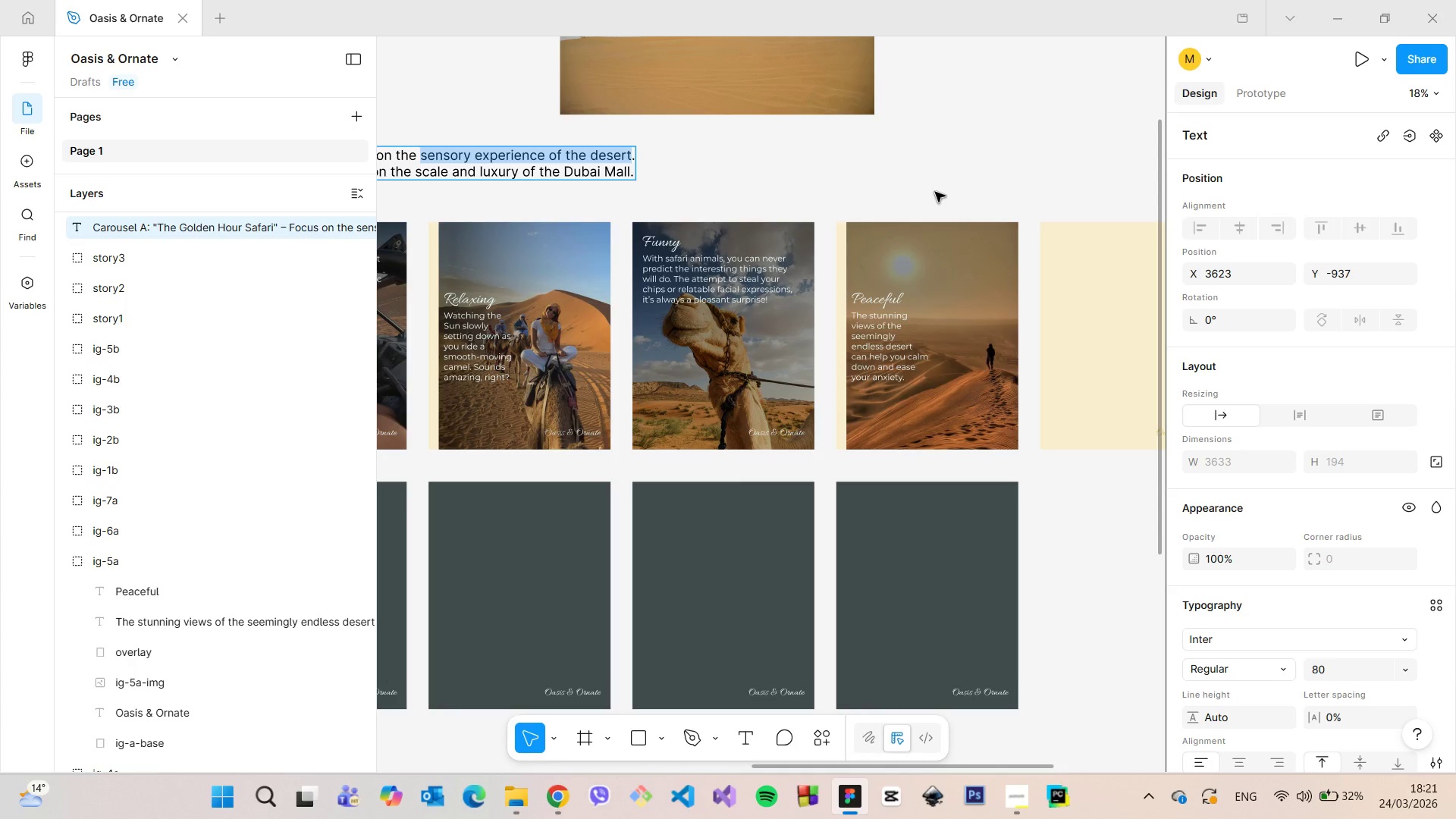 
left_click([935, 192])
 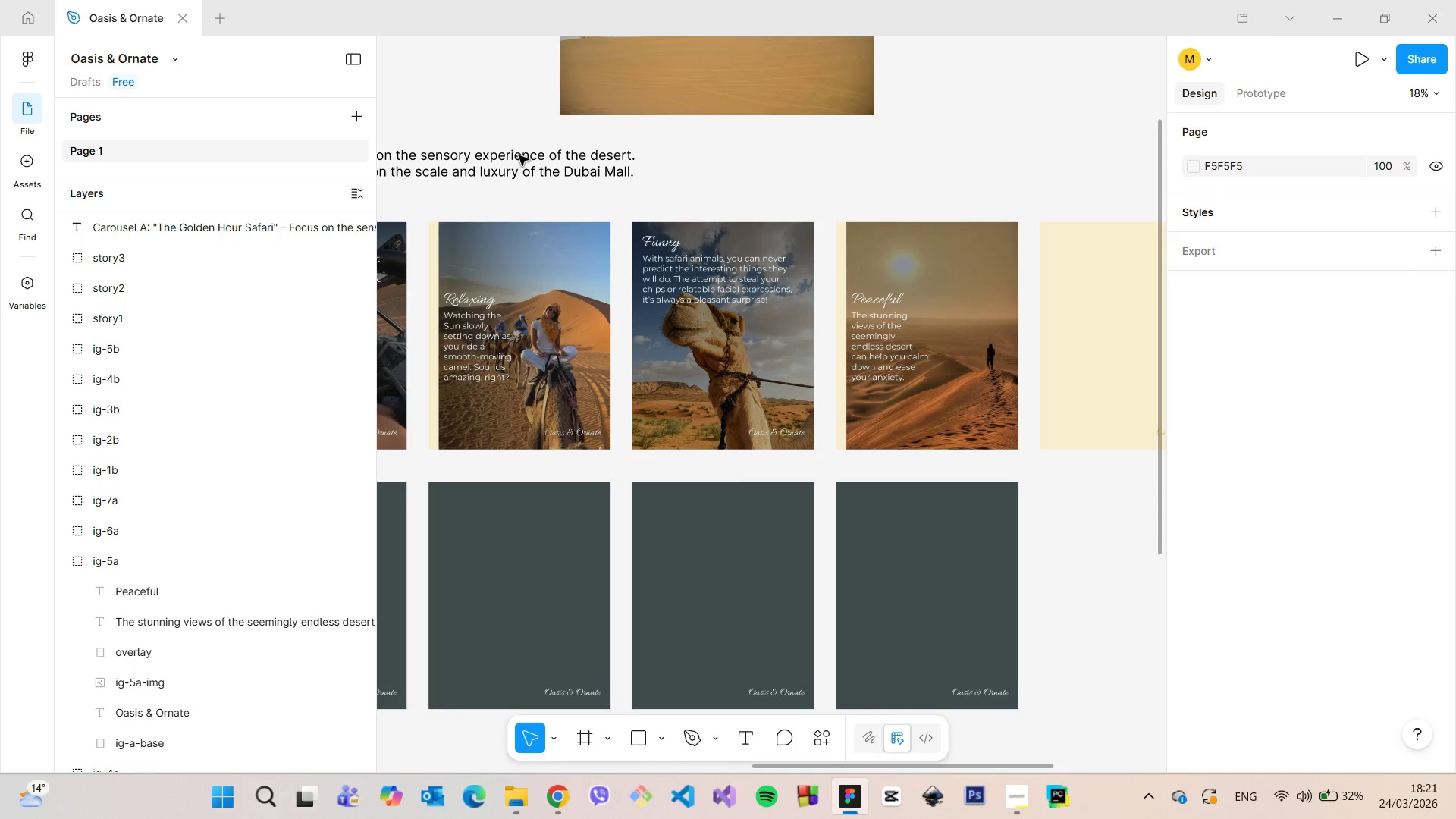 
scroll: coordinate [517, 164], scroll_direction: down, amount: 21.0
 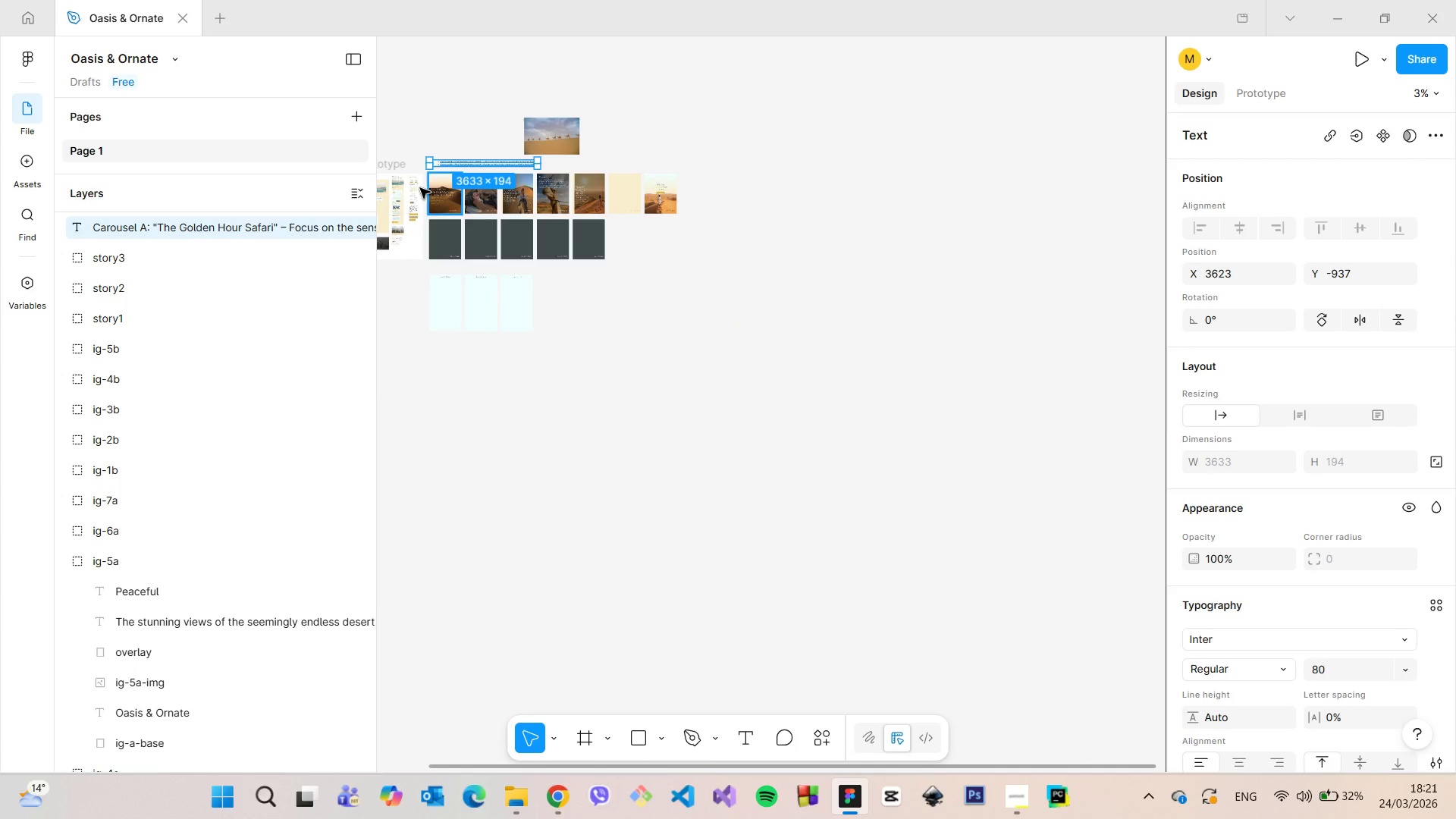 
scroll: coordinate [920, 215], scroll_direction: up, amount: 23.0
 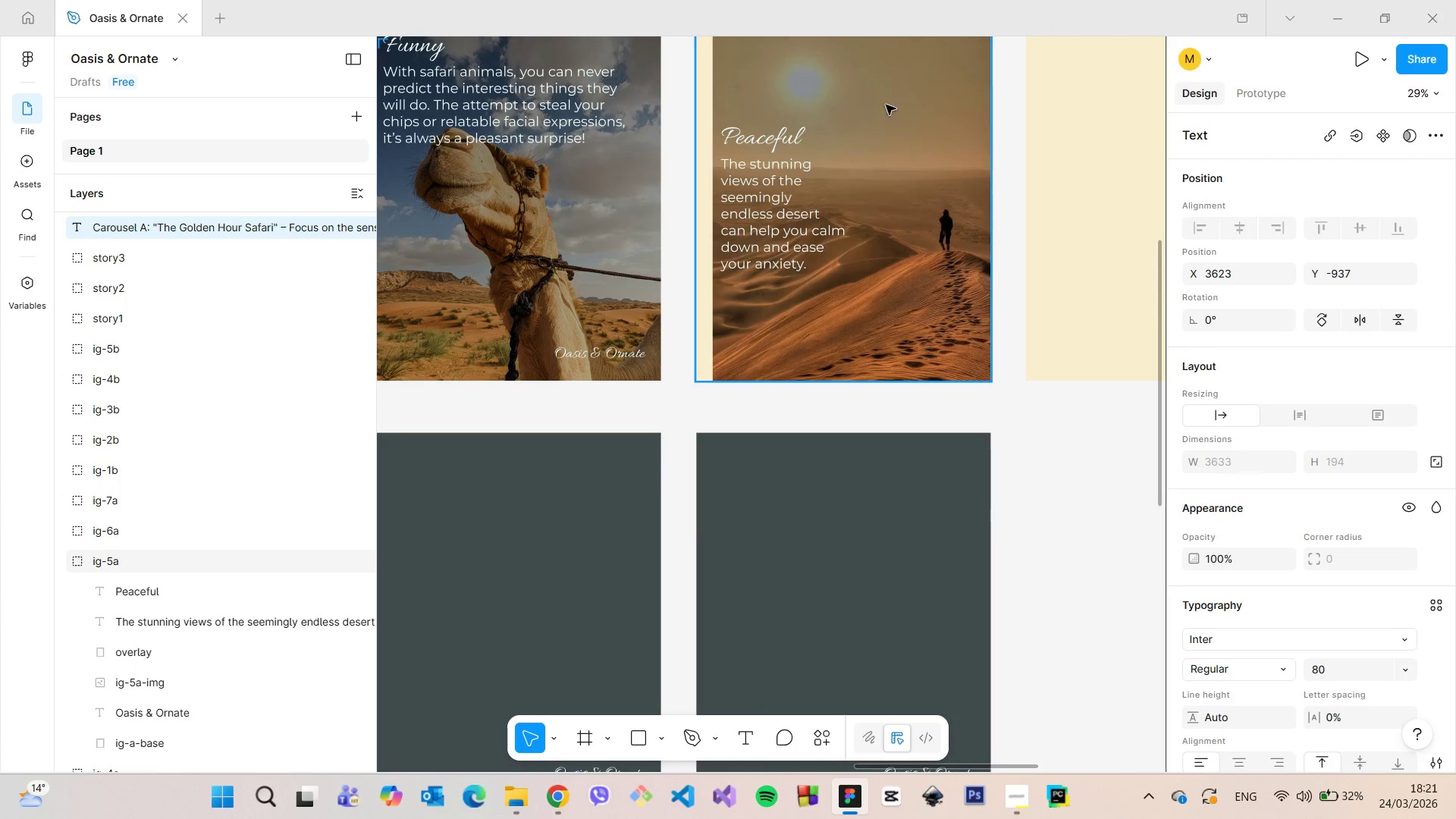 
left_click([885, 143])
 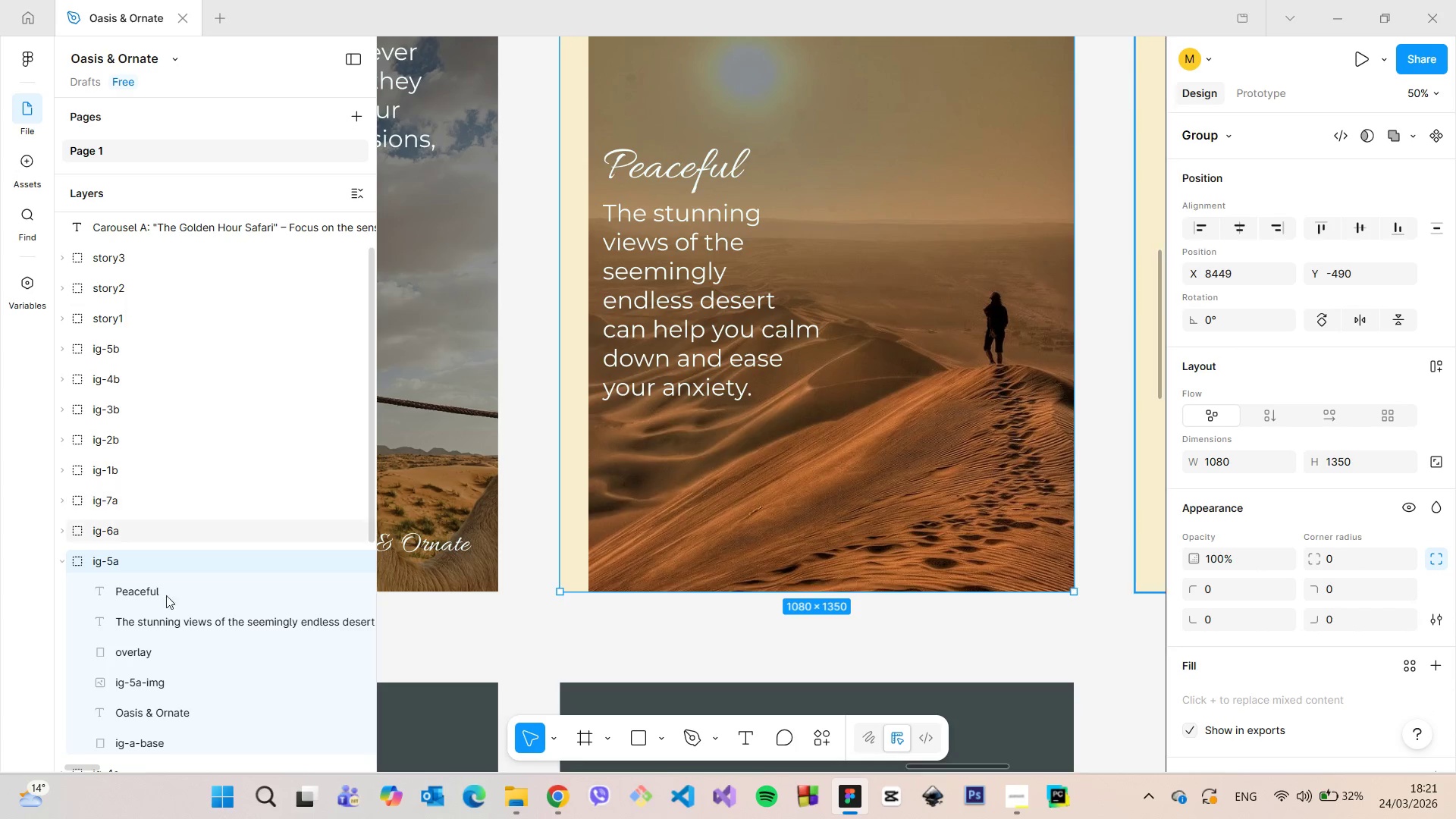 
scroll: coordinate [880, 97], scroll_direction: up, amount: 4.0
 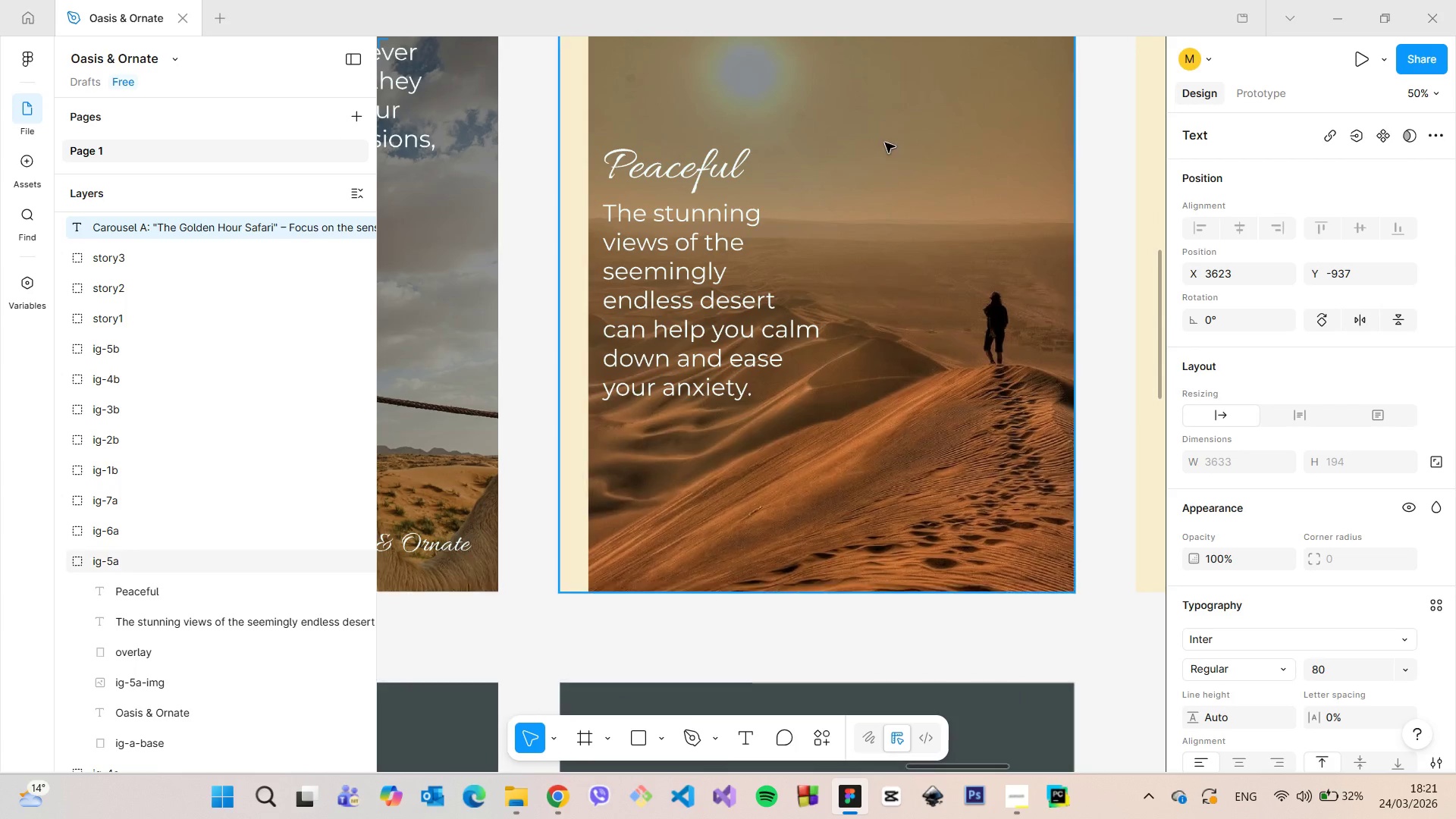 
left_click([152, 711])
 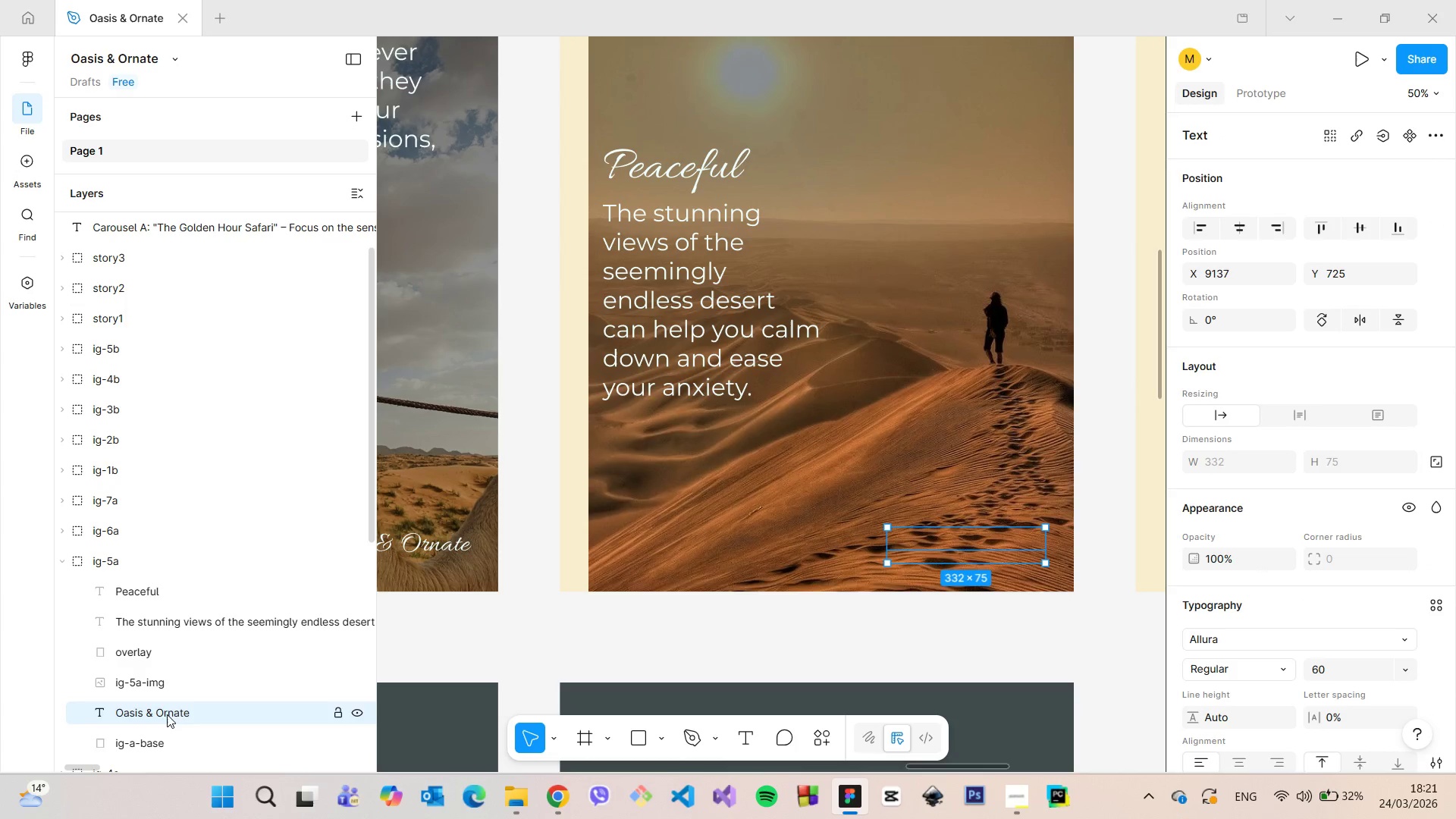 
left_click_drag(start_coordinate=[167, 714], to_coordinate=[162, 643])
 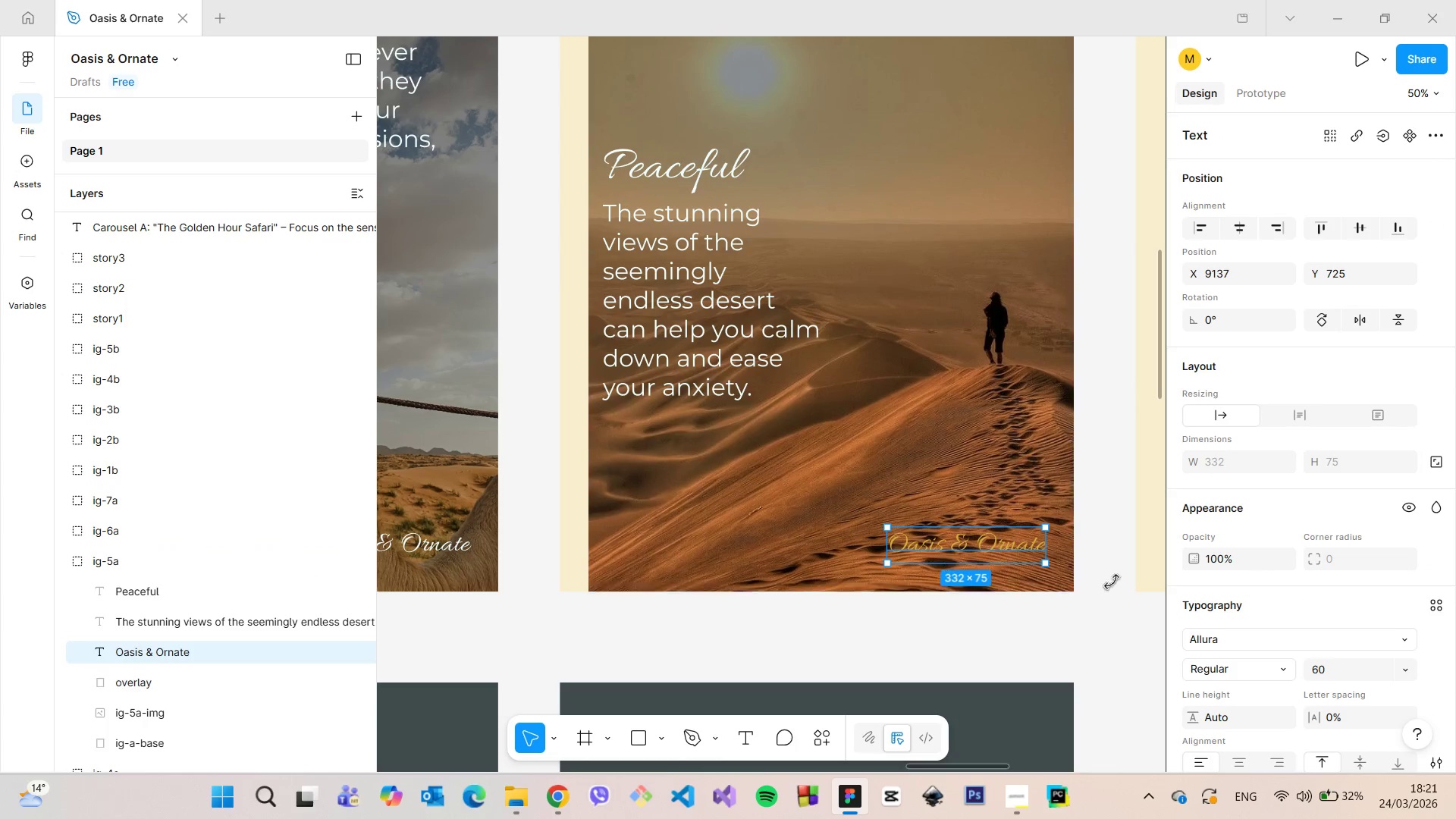 
scroll: coordinate [1280, 629], scroll_direction: down, amount: 3.0
 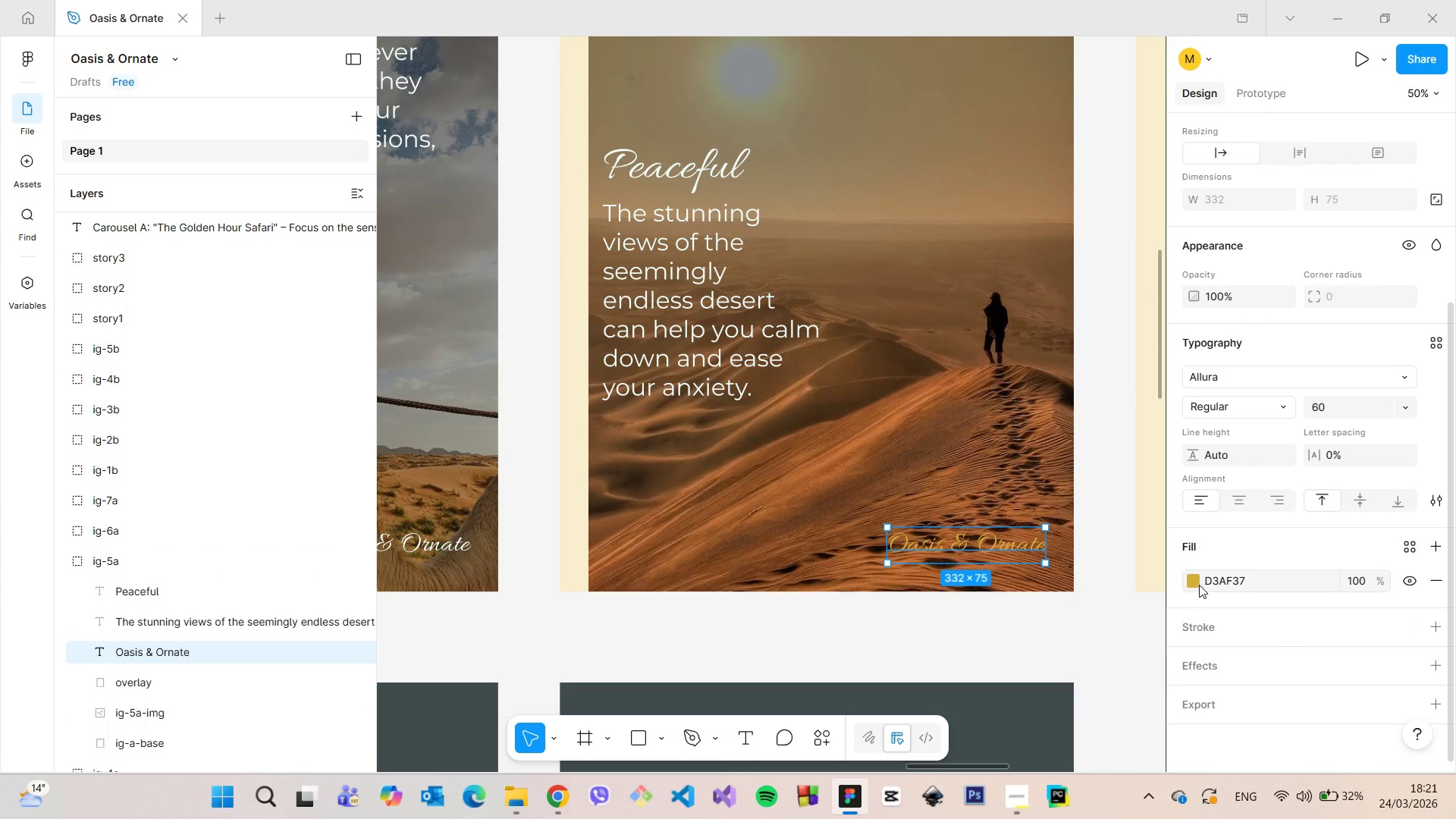 
left_click([1195, 582])
 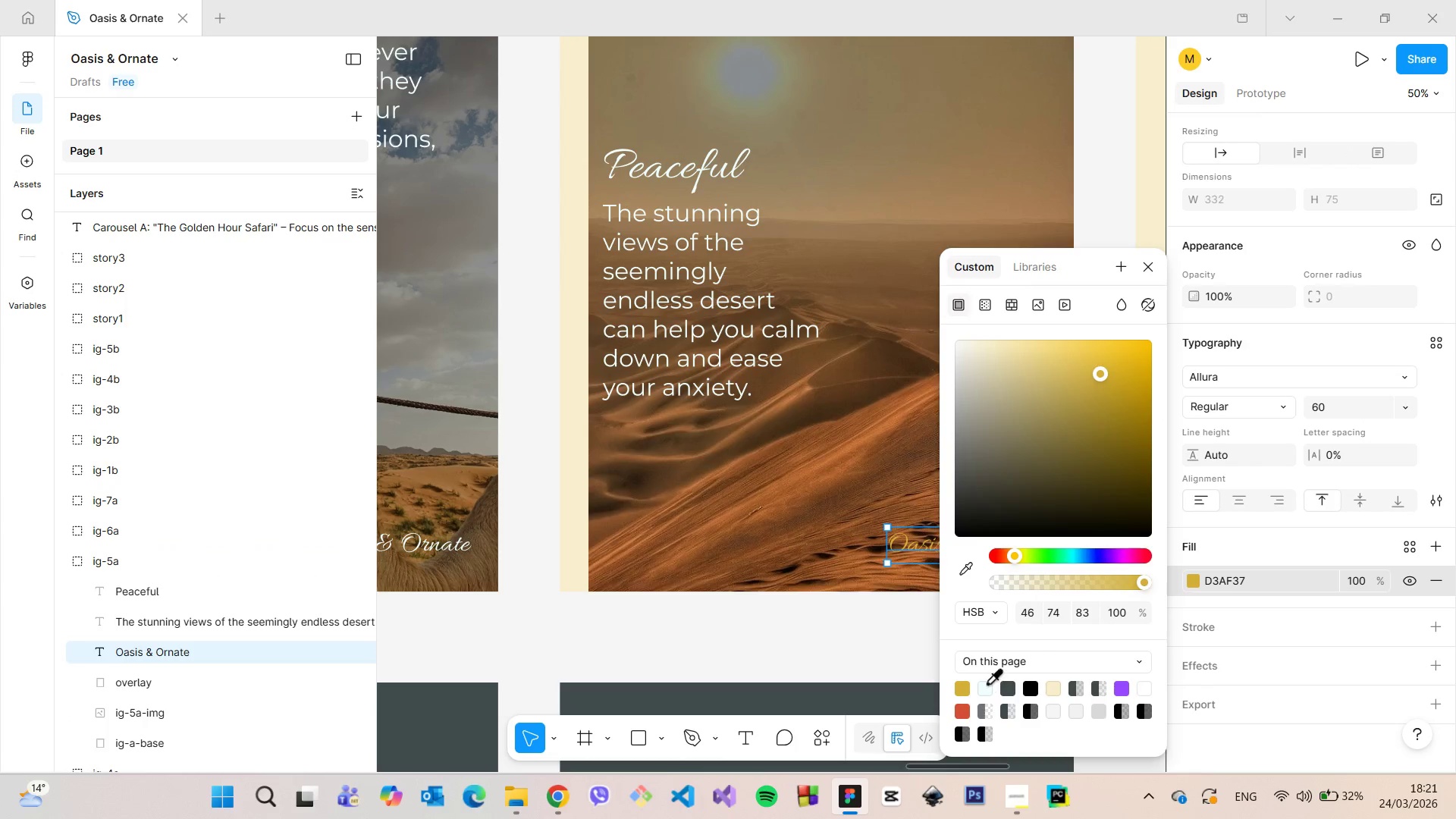 
left_click([987, 683])
 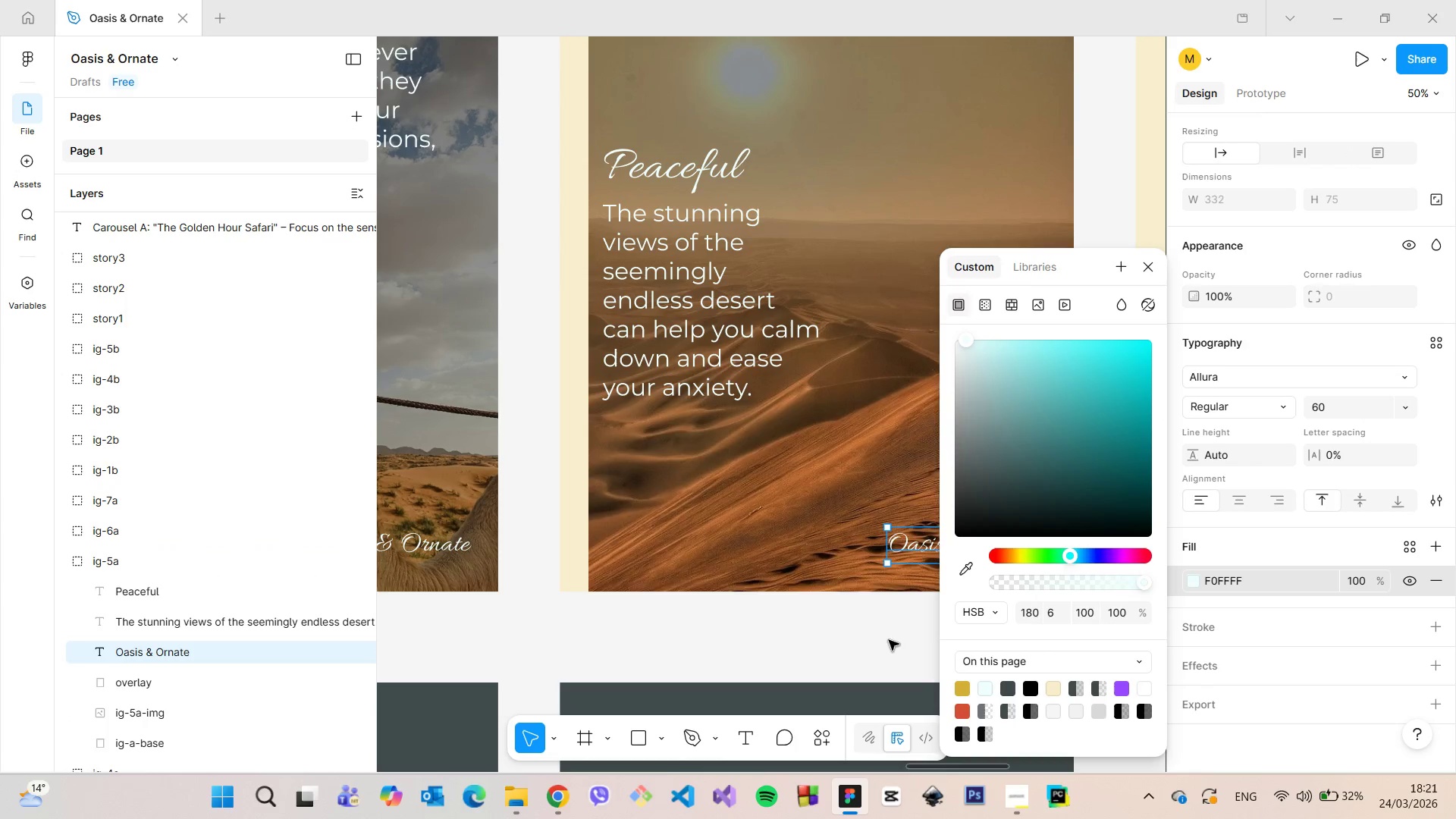 
left_click([889, 639])
 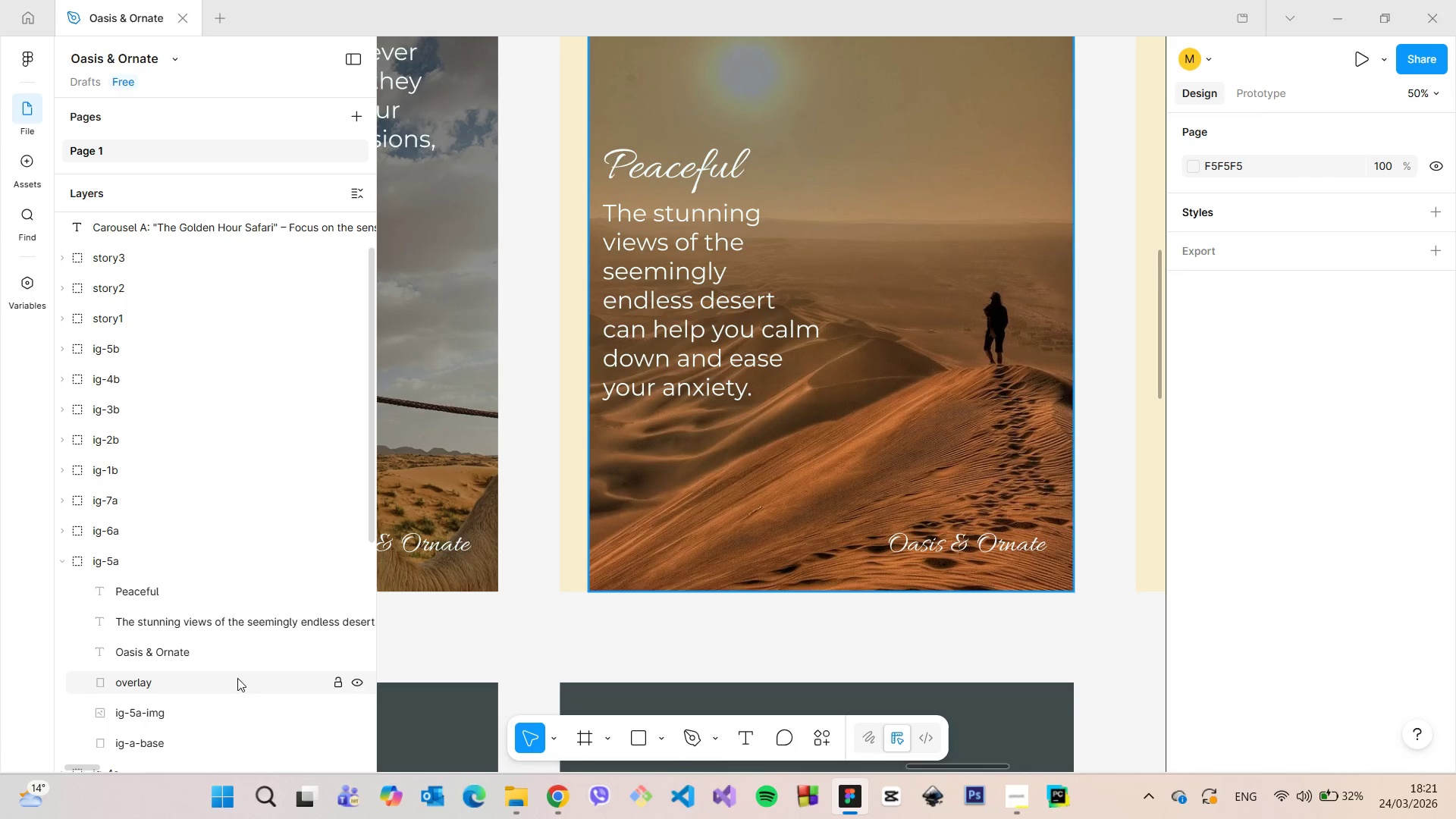 
left_click([230, 655])
 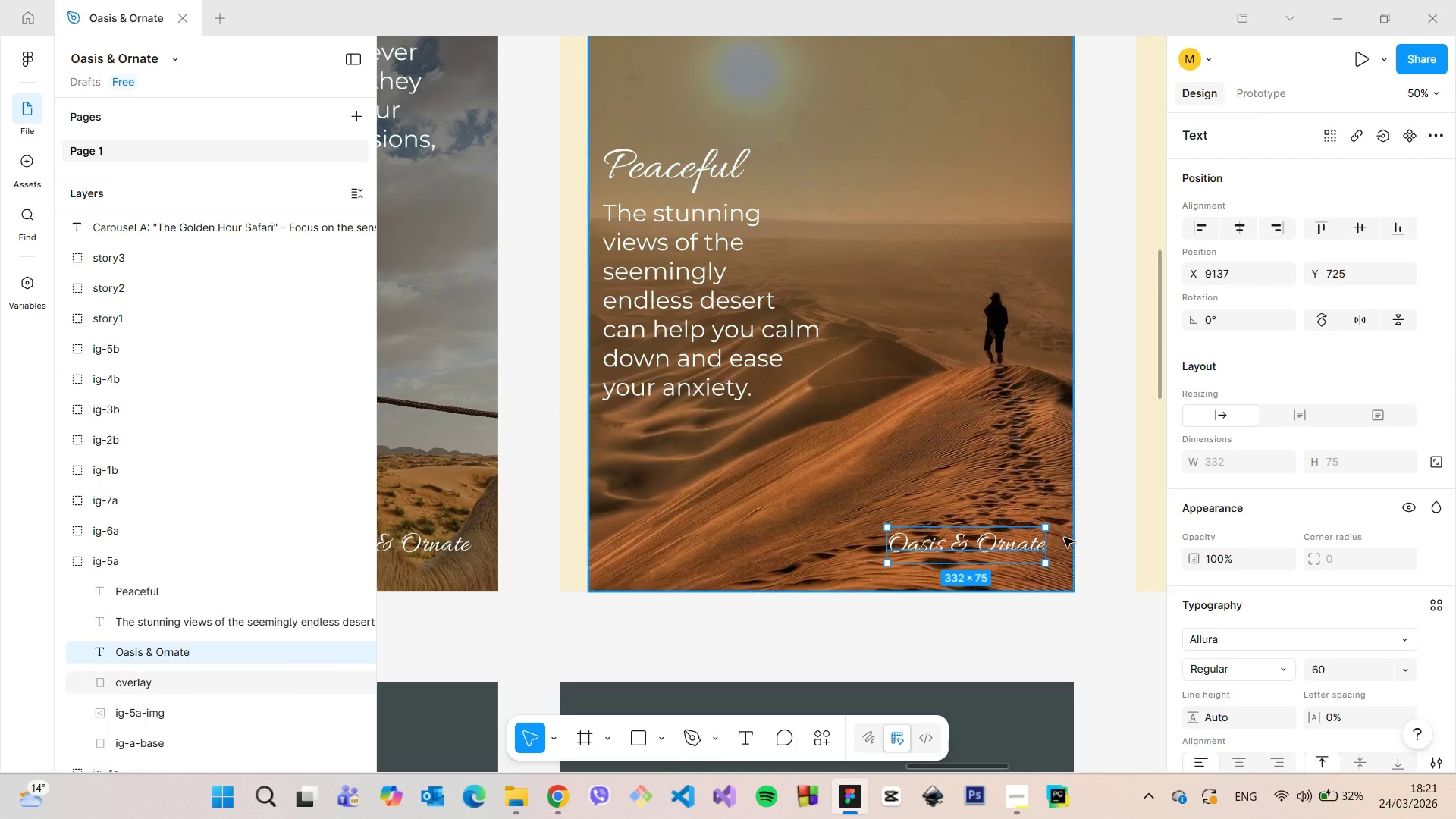 
hold_key(key=AltLeft, duration=0.7)
 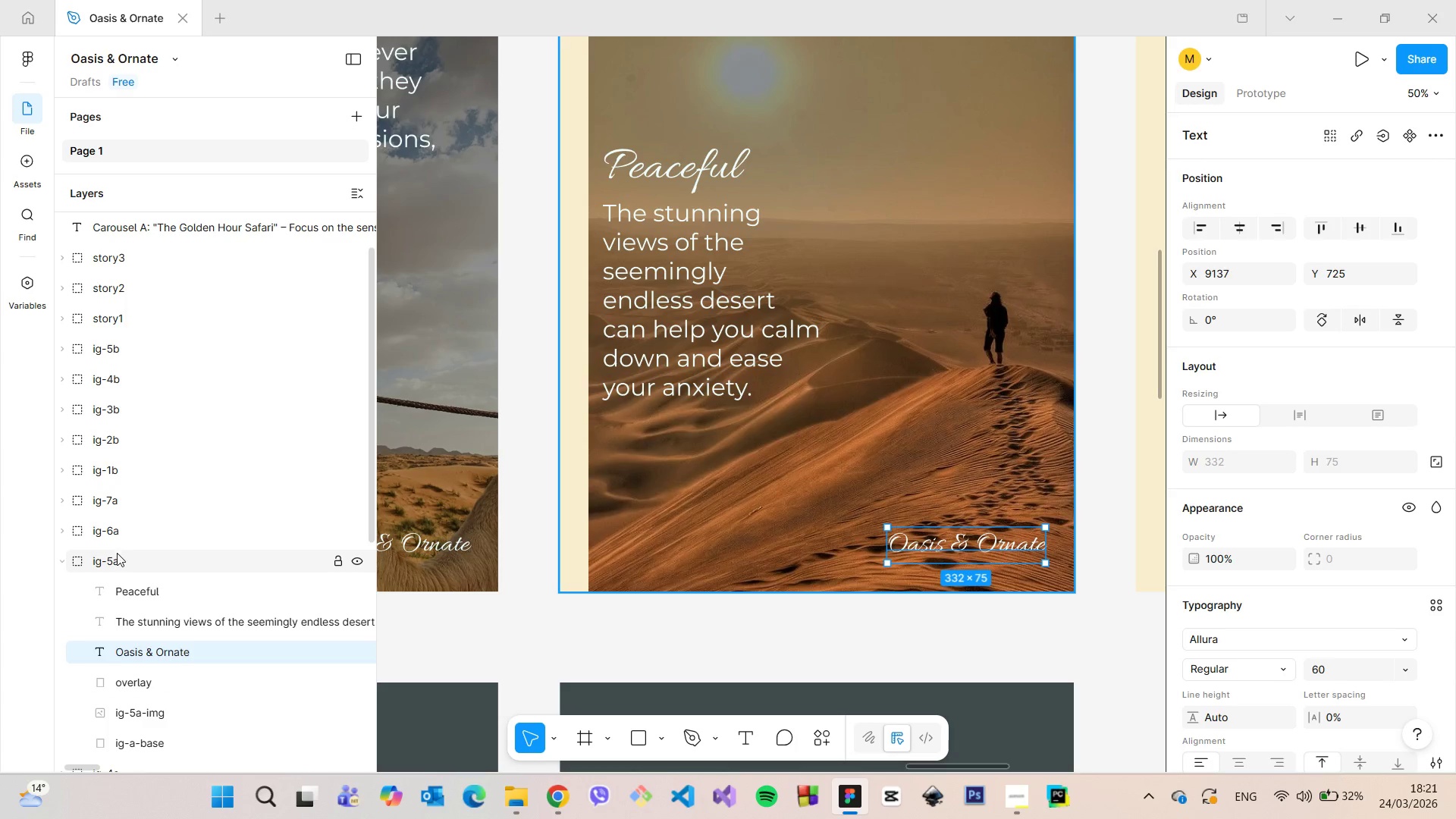 
left_click([115, 554])
 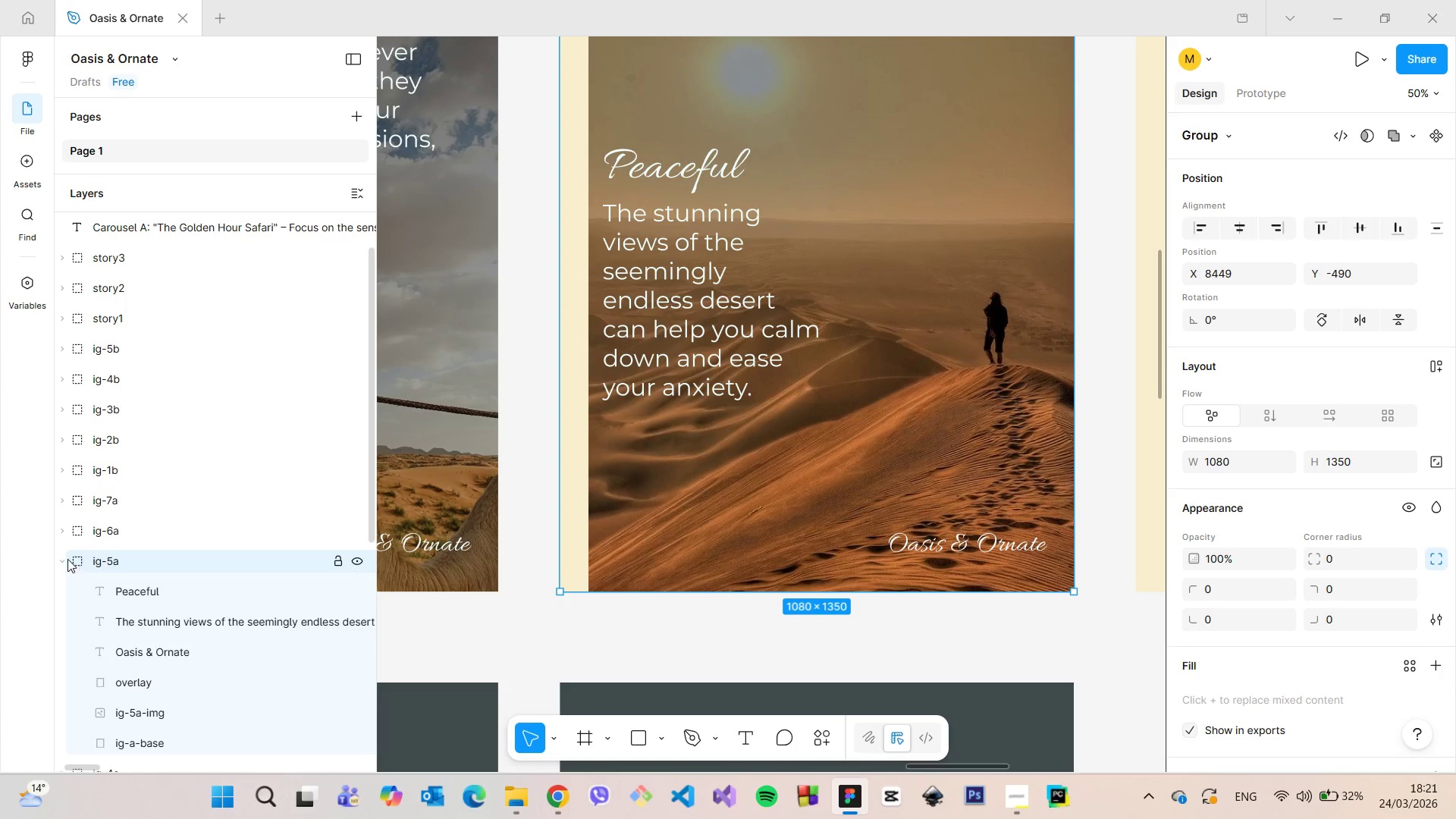 
left_click([65, 559])
 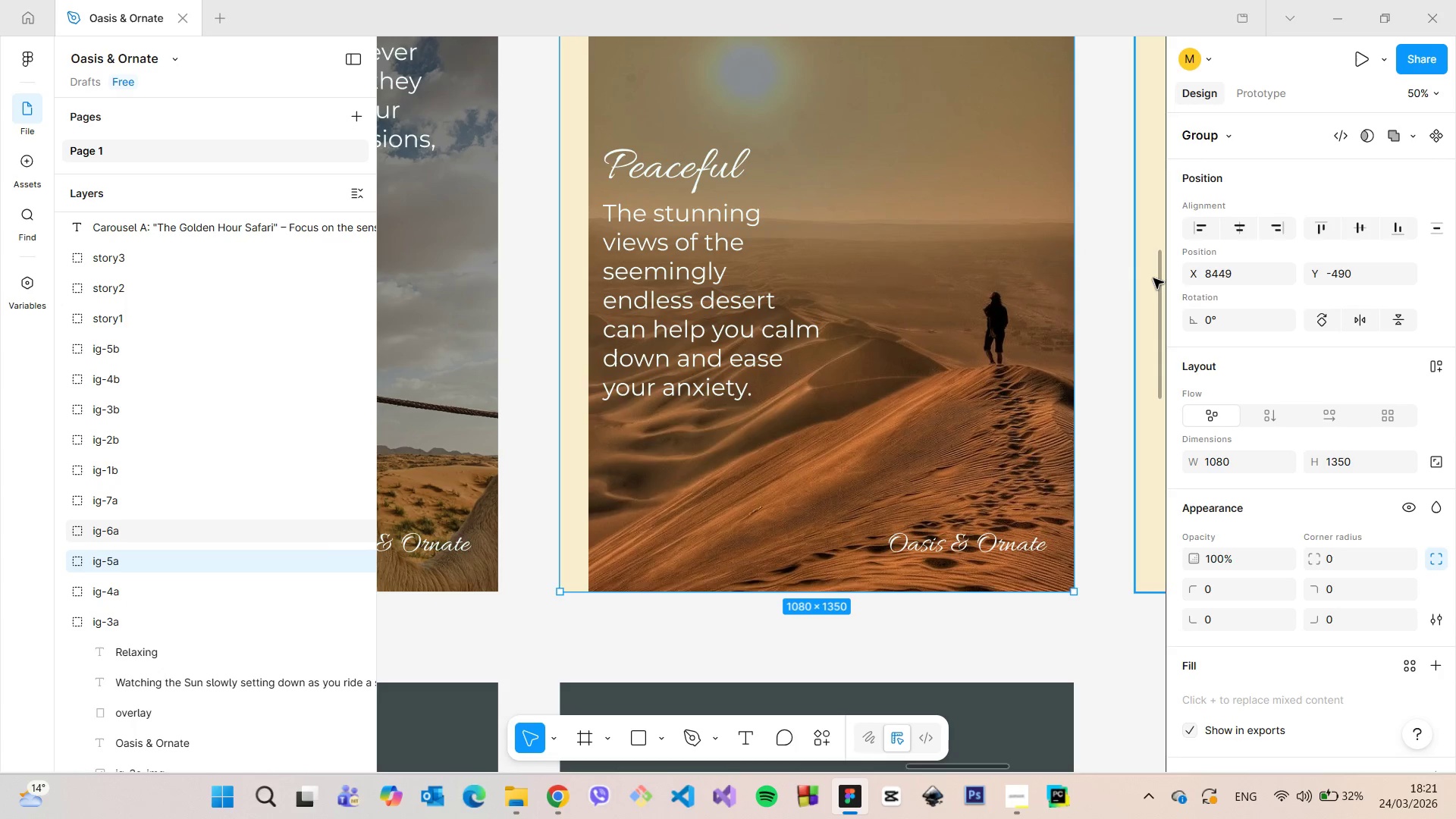 
left_click_drag(start_coordinate=[1159, 280], to_coordinate=[1159, 262])
 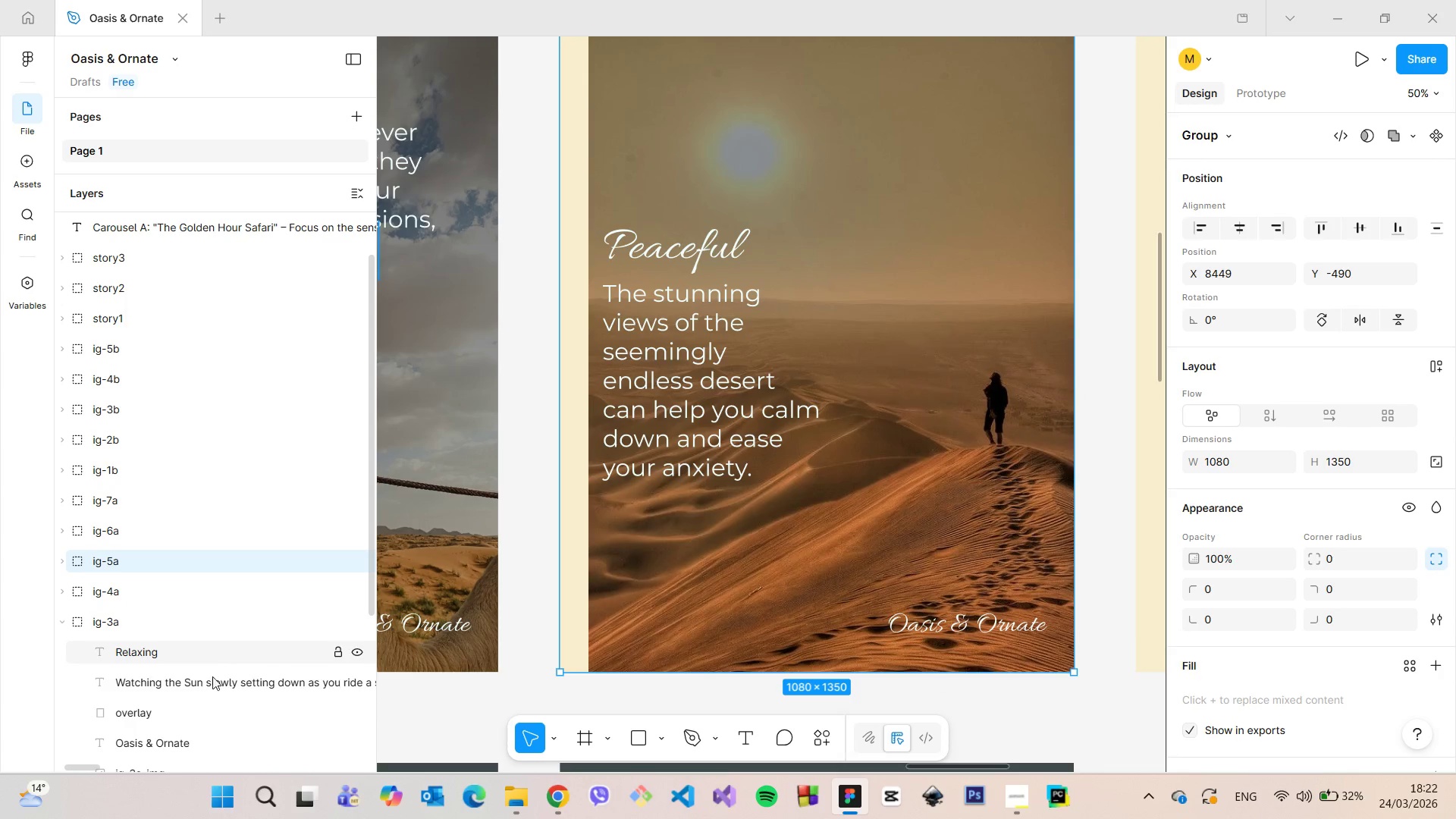 
left_click([214, 676])
 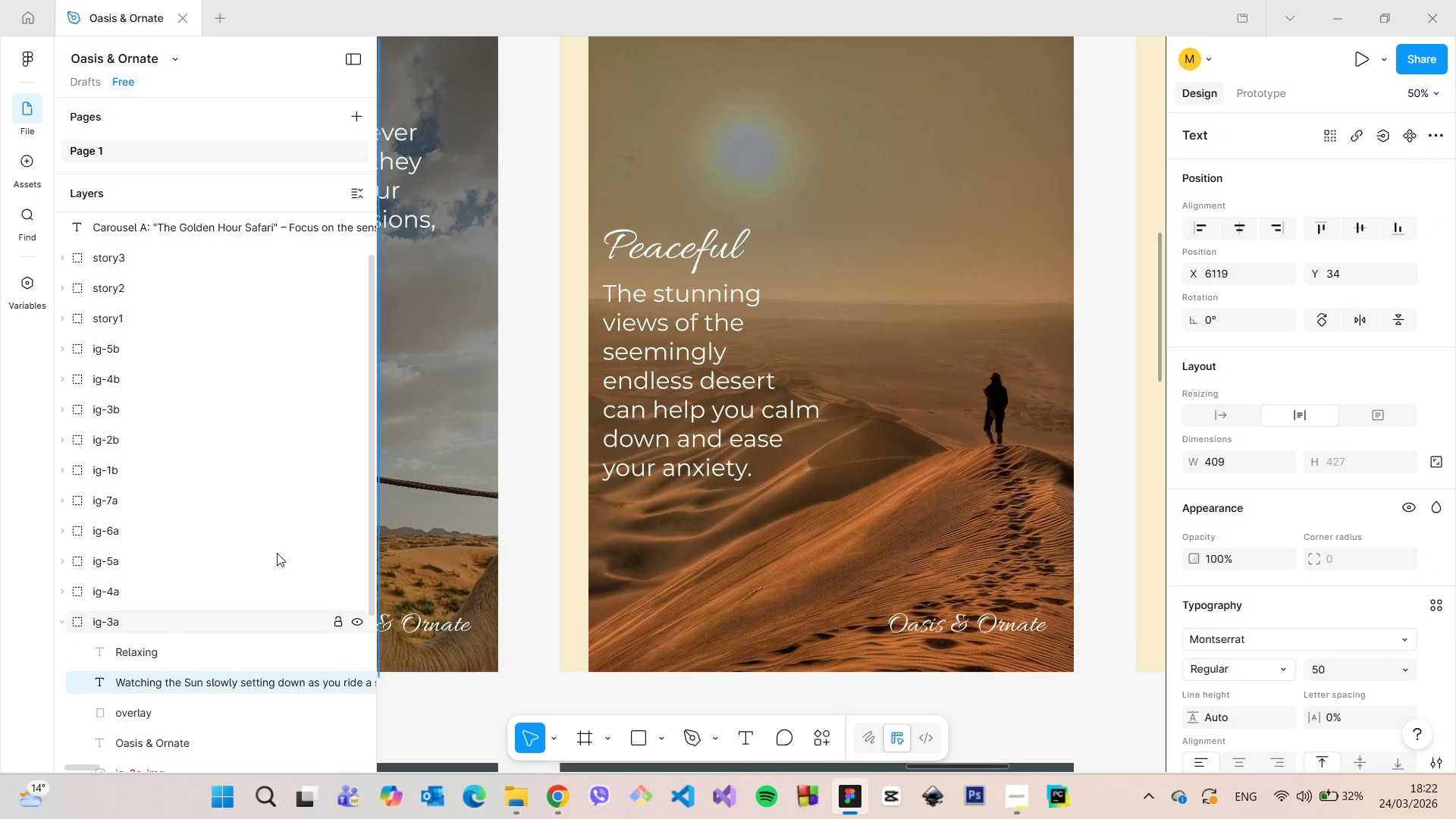 
left_click([693, 415])
 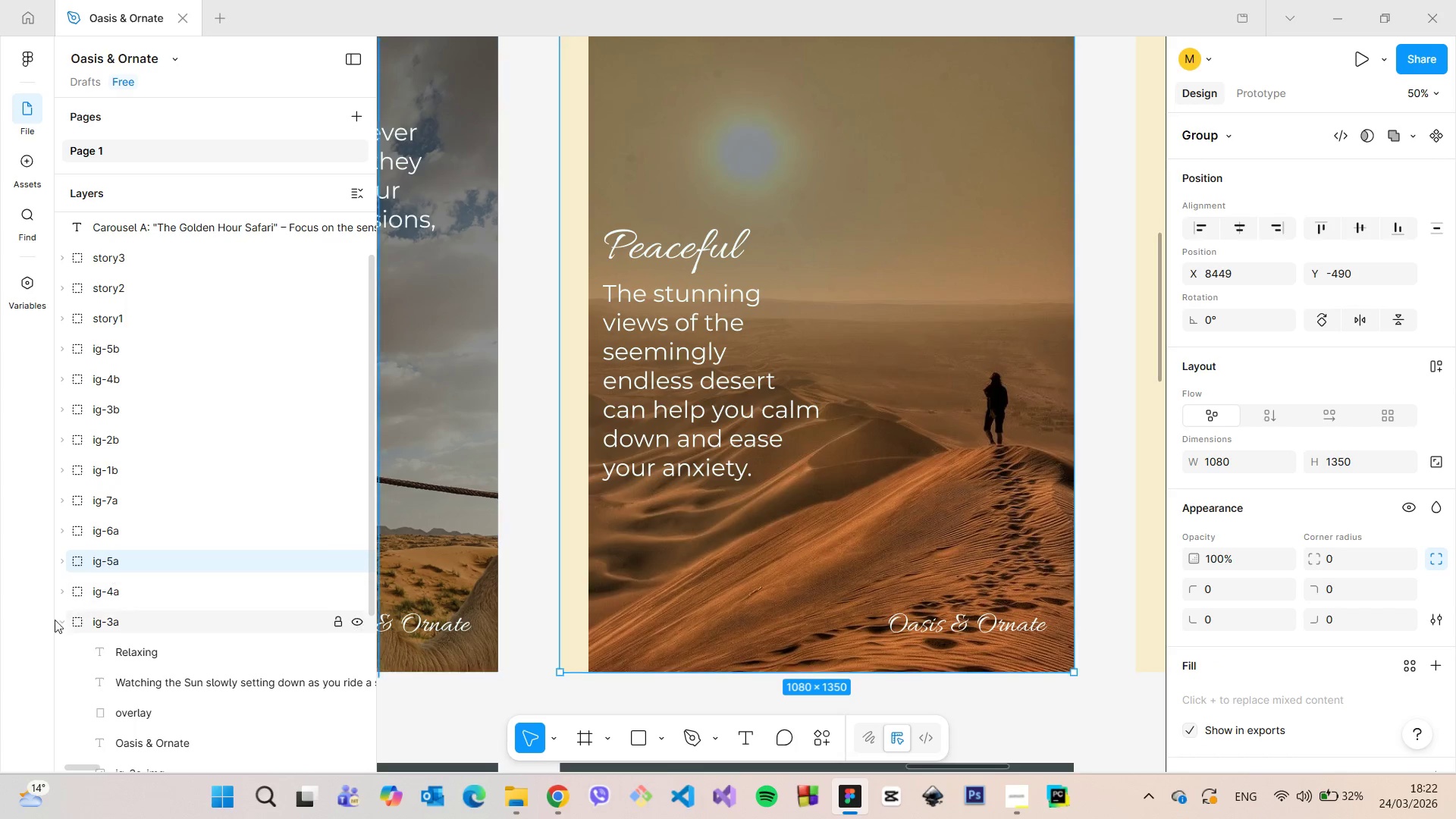 
left_click([60, 621])
 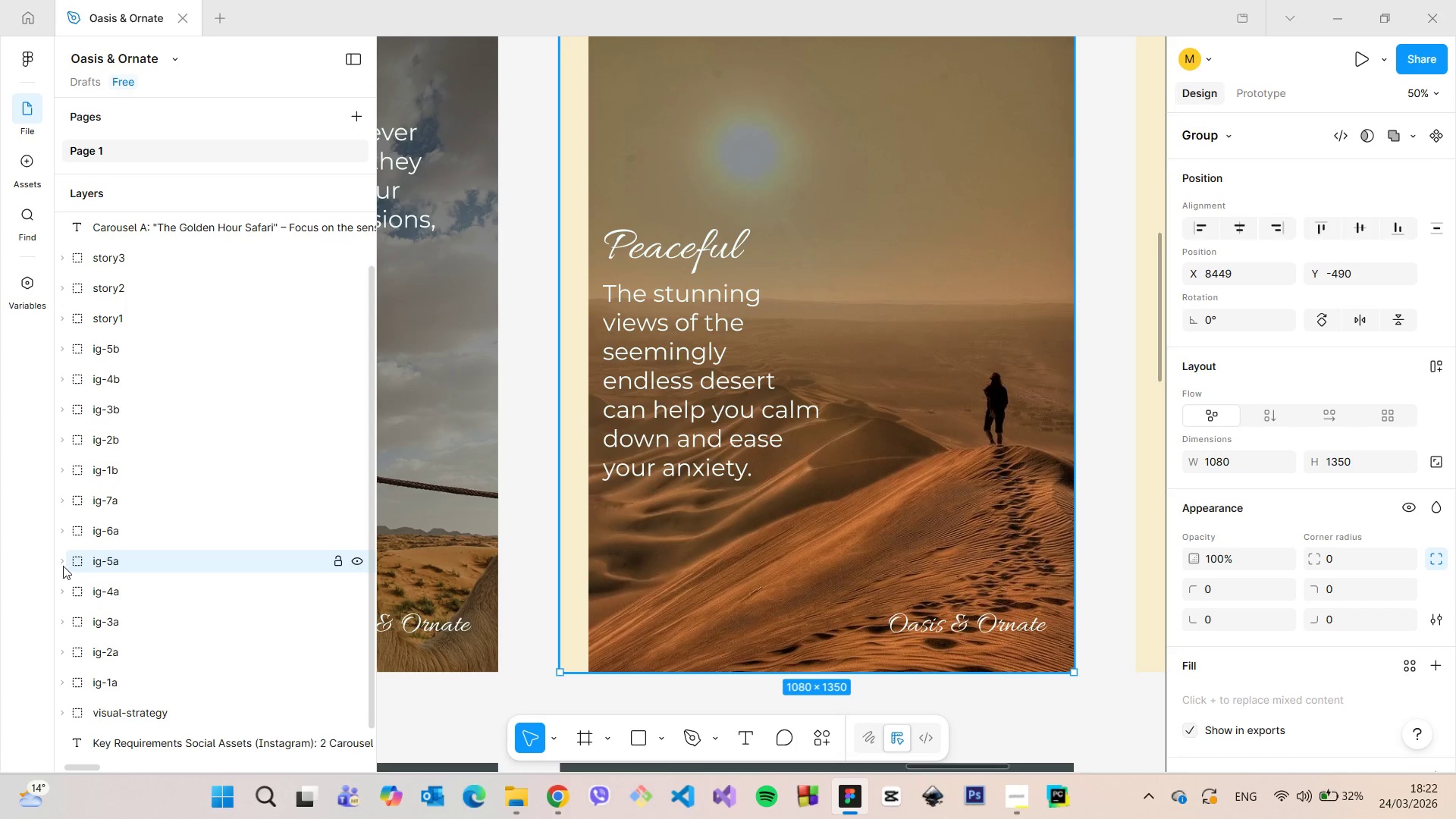 
left_click([61, 565])
 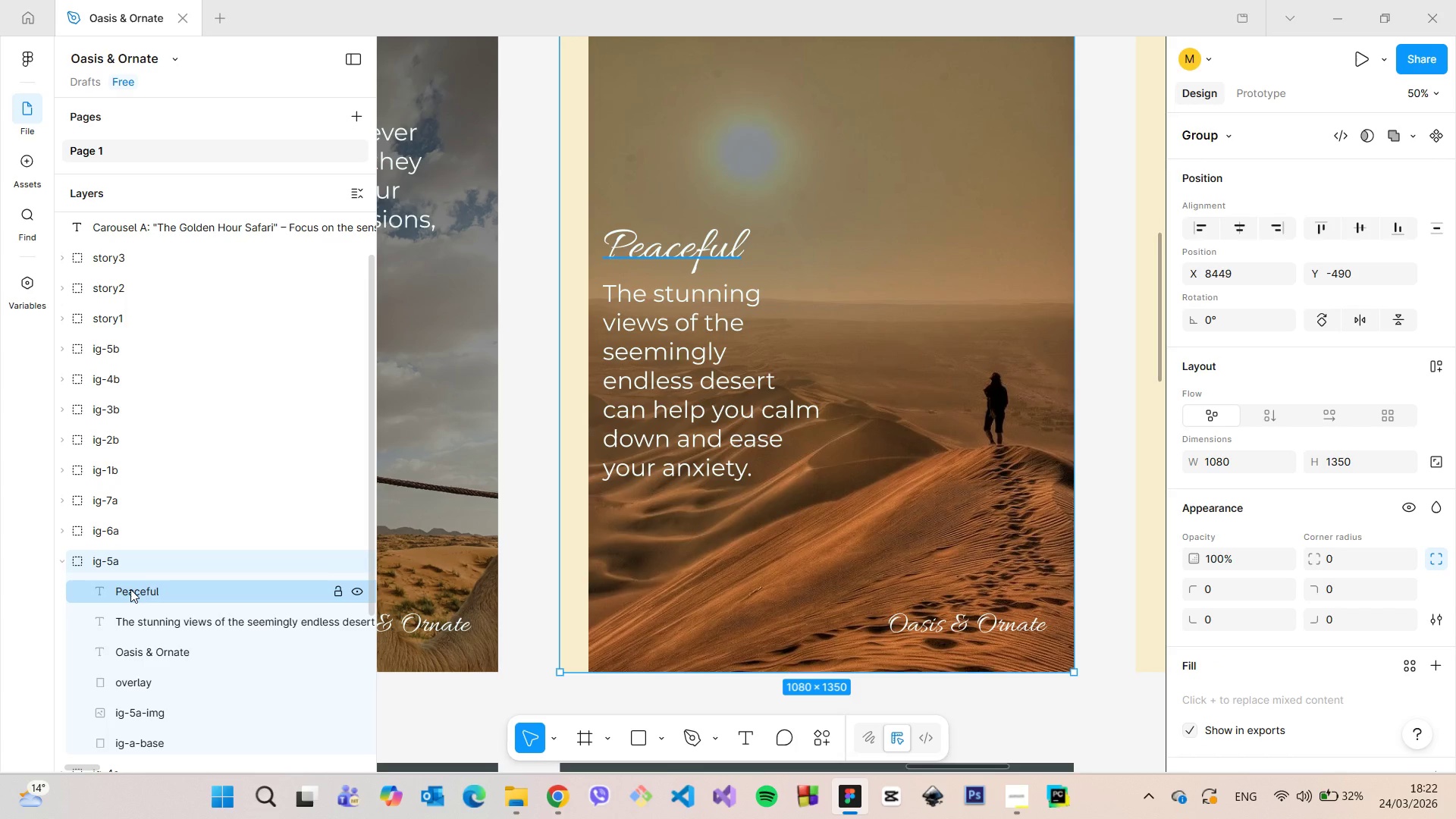 
left_click([130, 589])
 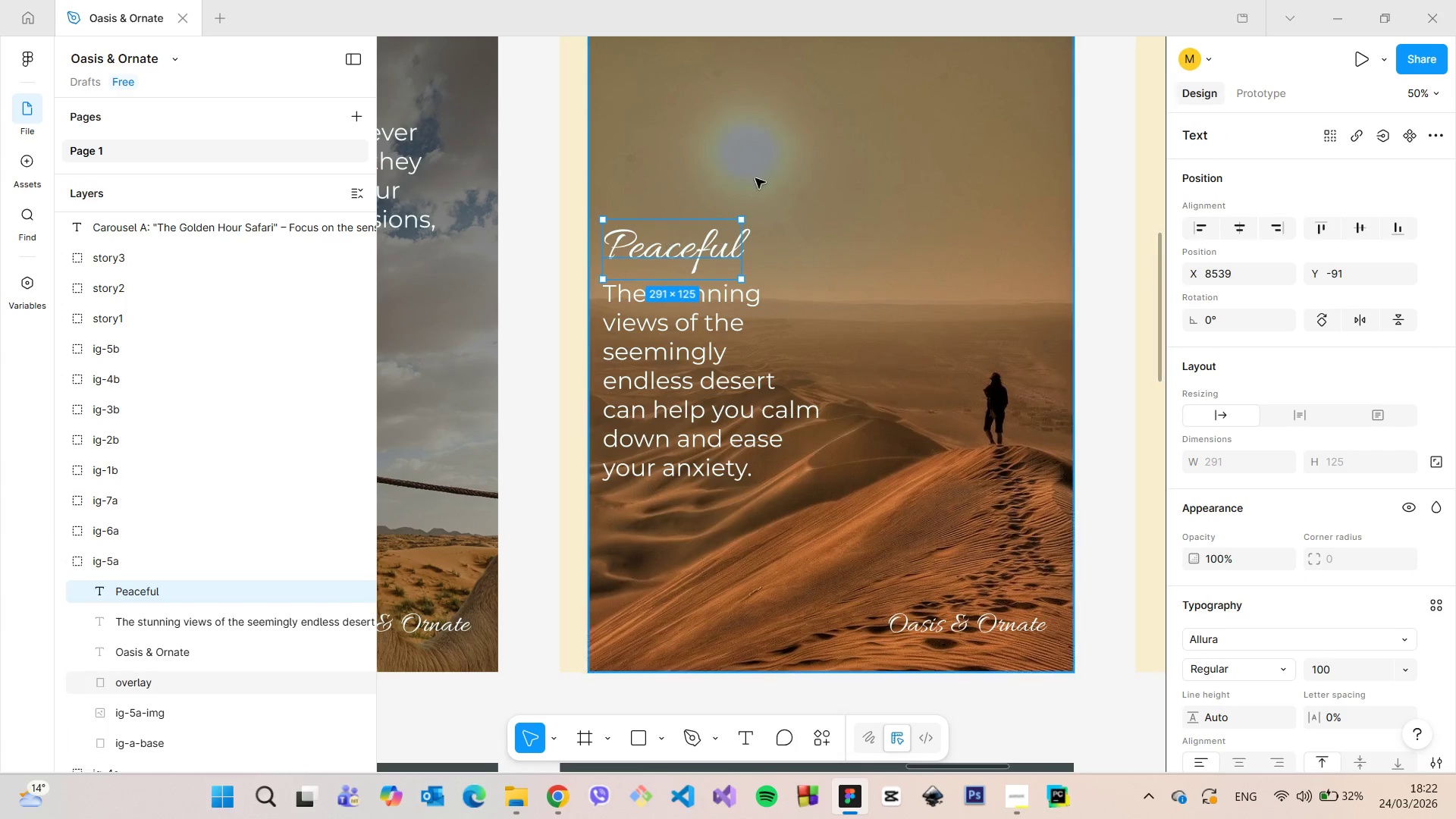 
hold_key(key=AltLeft, duration=0.59)
 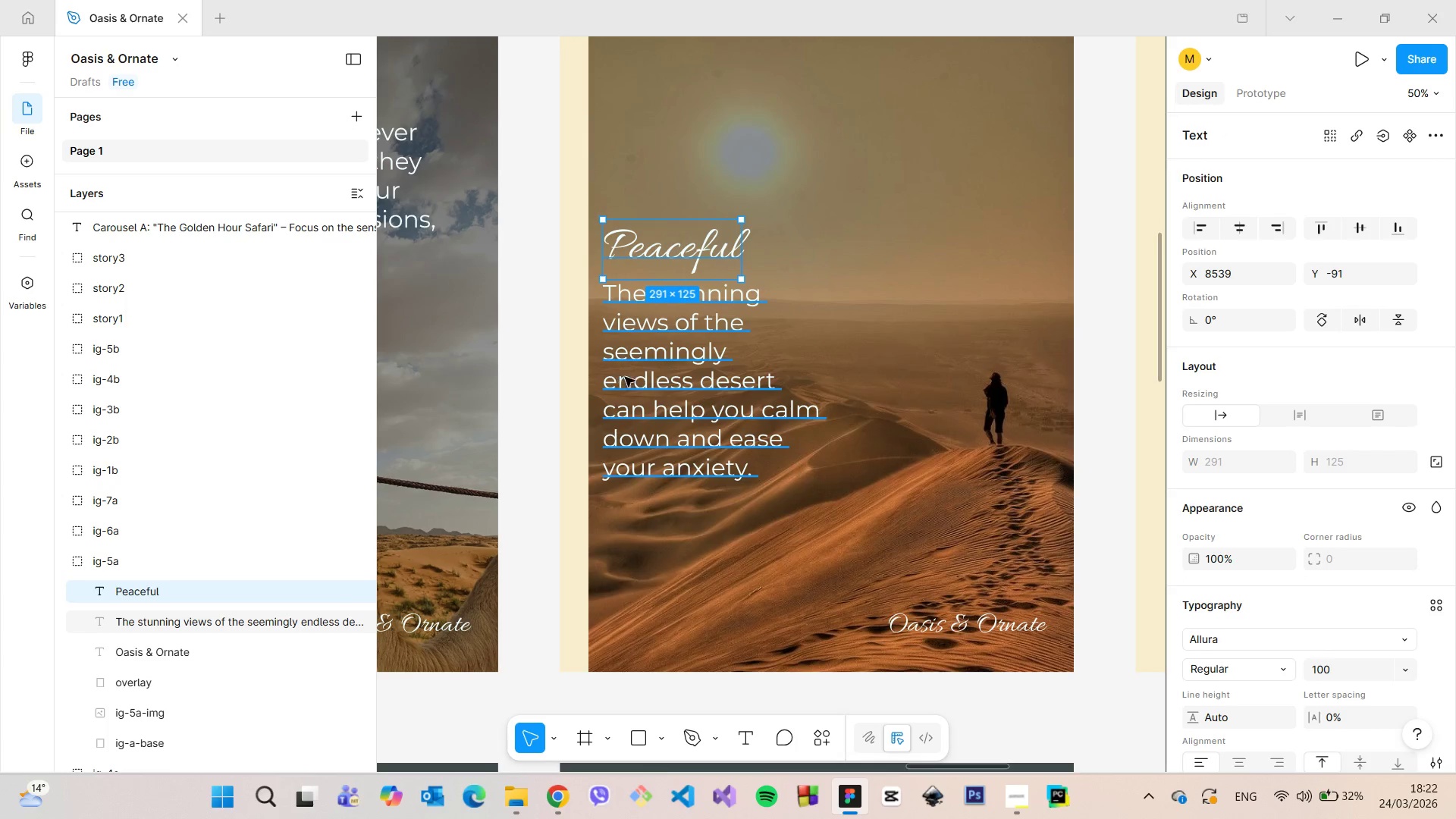 
left_click([626, 377])
 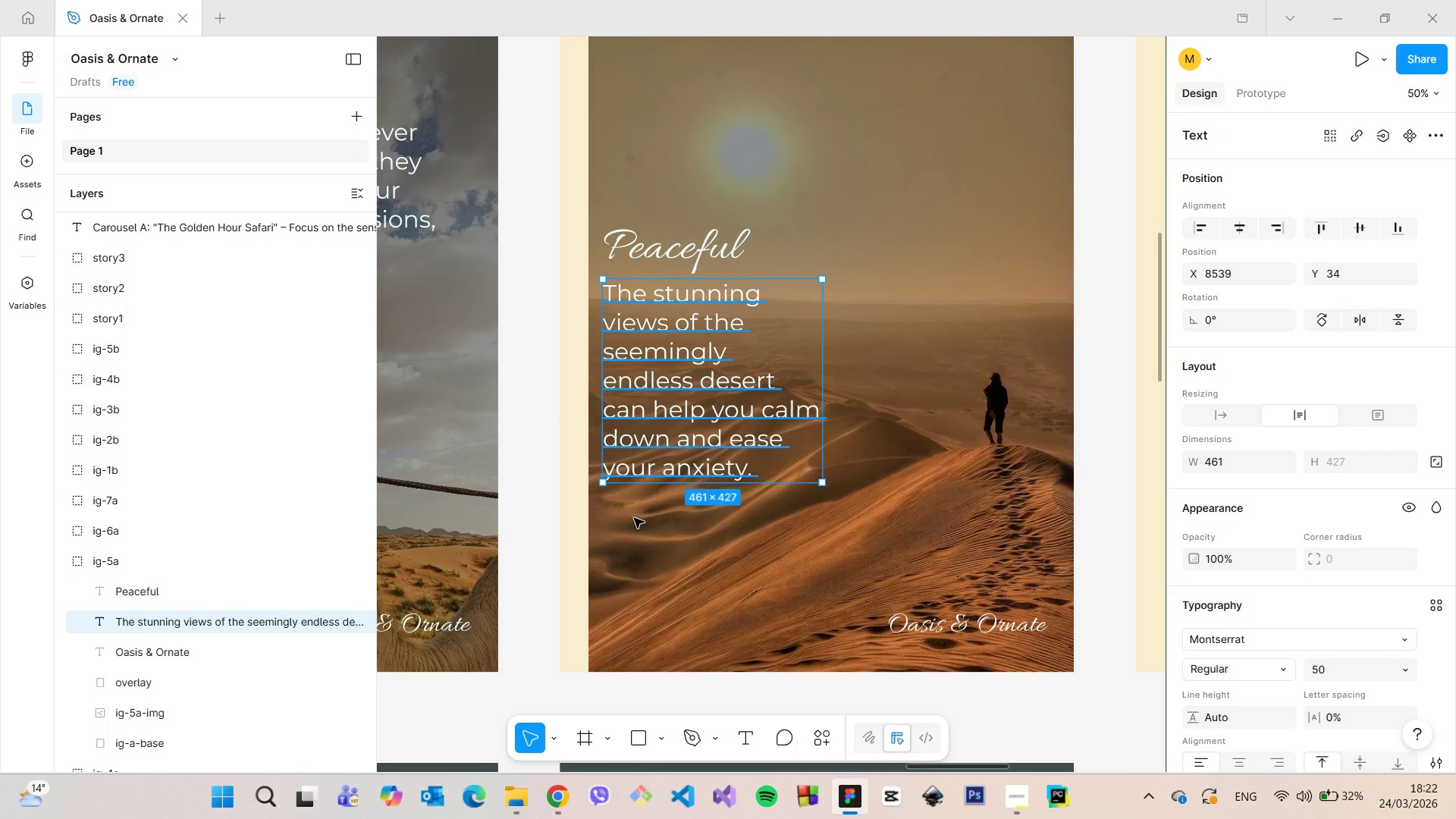 
hold_key(key=AltLeft, duration=1.33)
 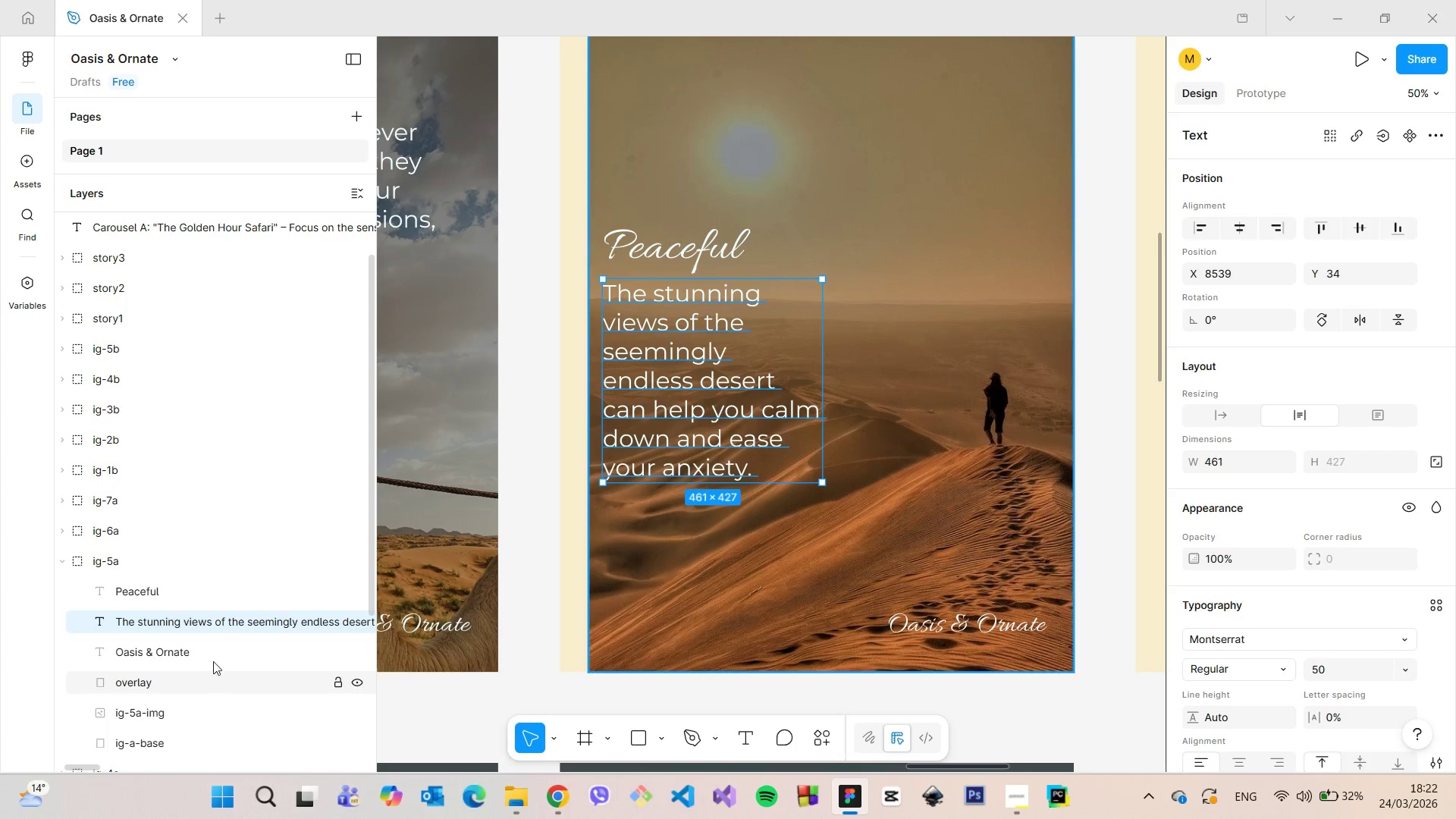 
left_click([211, 657])
 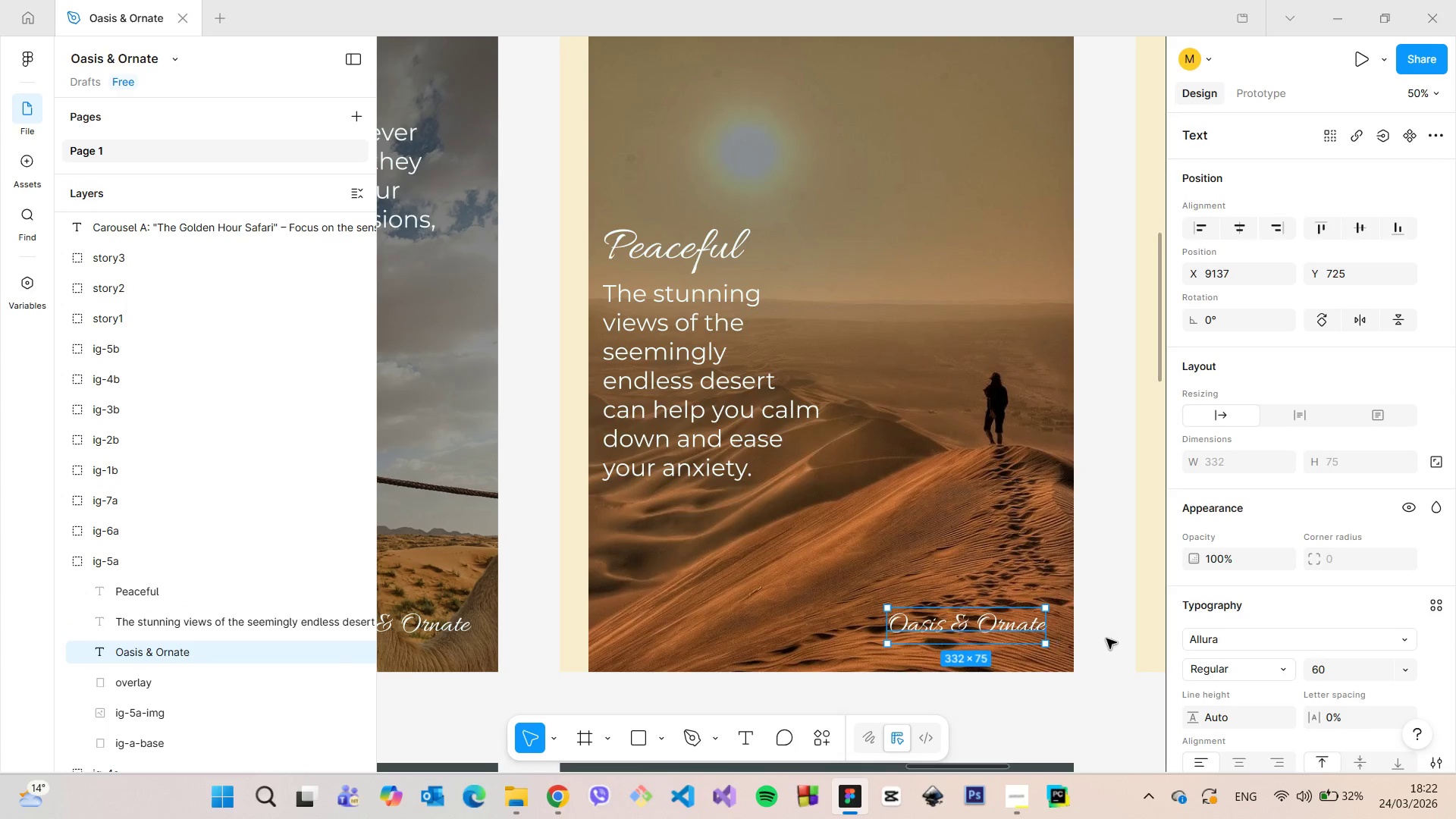 
hold_key(key=AltLeft, duration=1.03)
 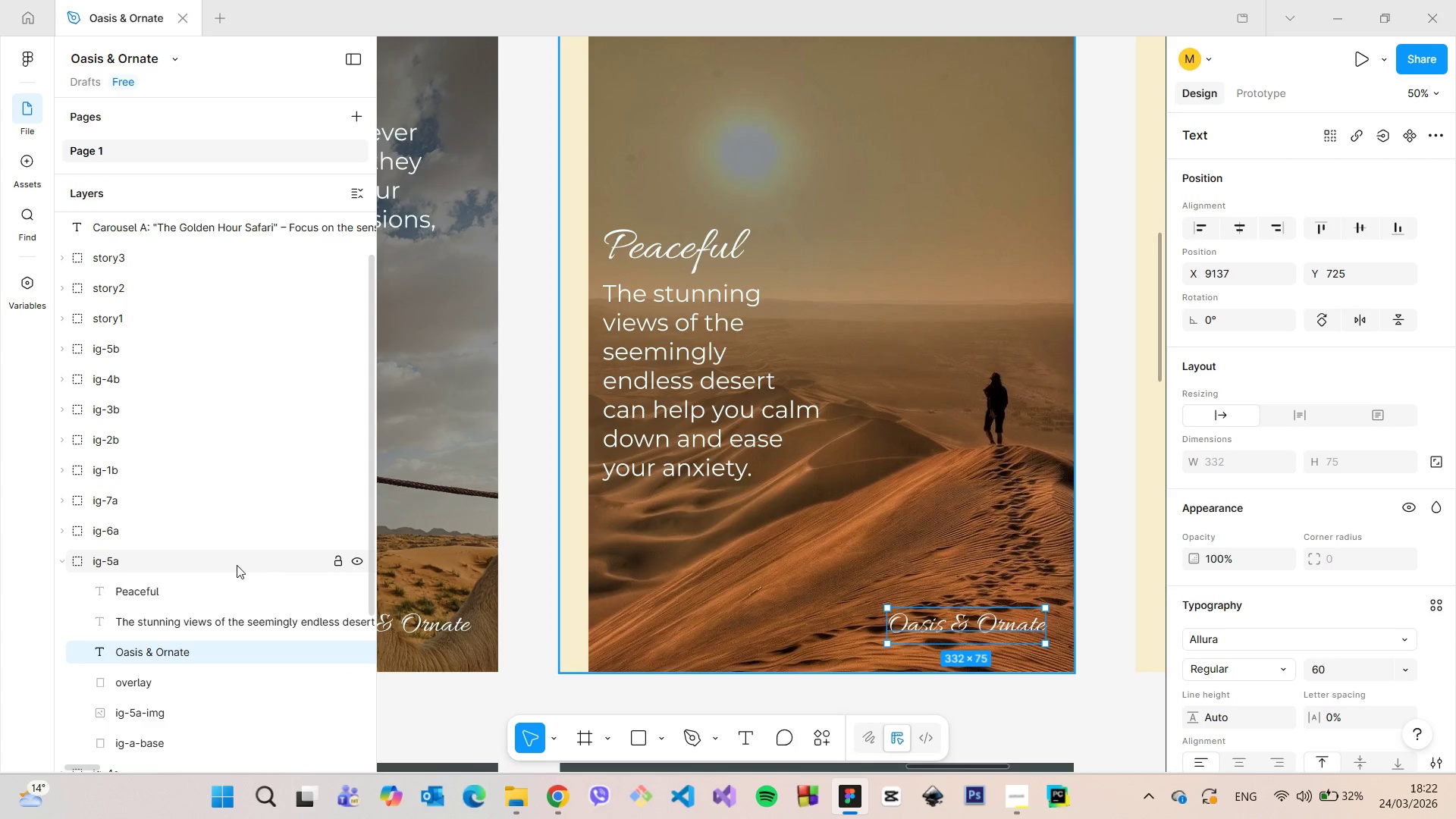 
left_click([236, 565])
 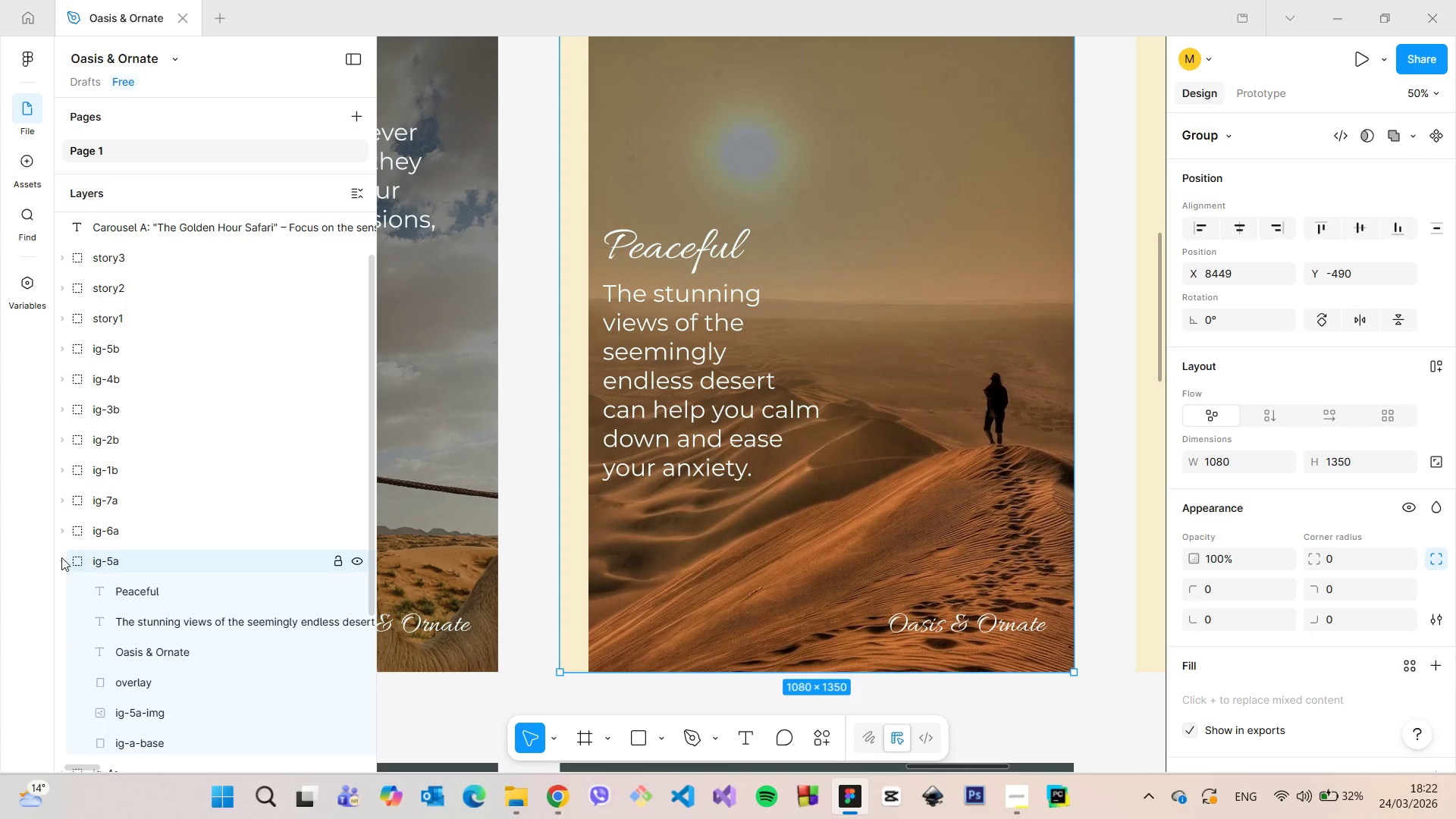 
left_click([61, 557])
 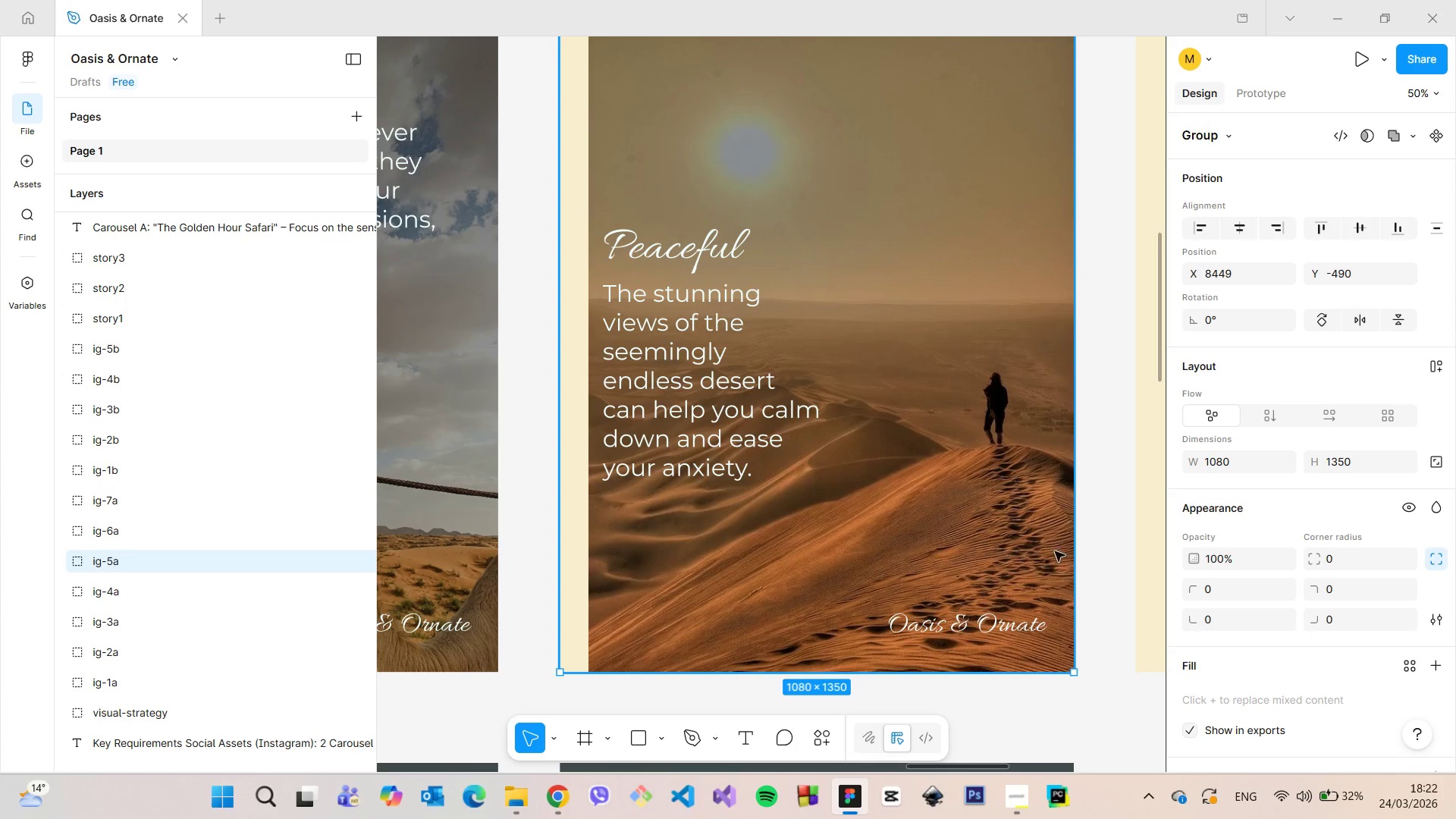 
scroll: coordinate [1282, 680], scroll_direction: down, amount: 5.0
 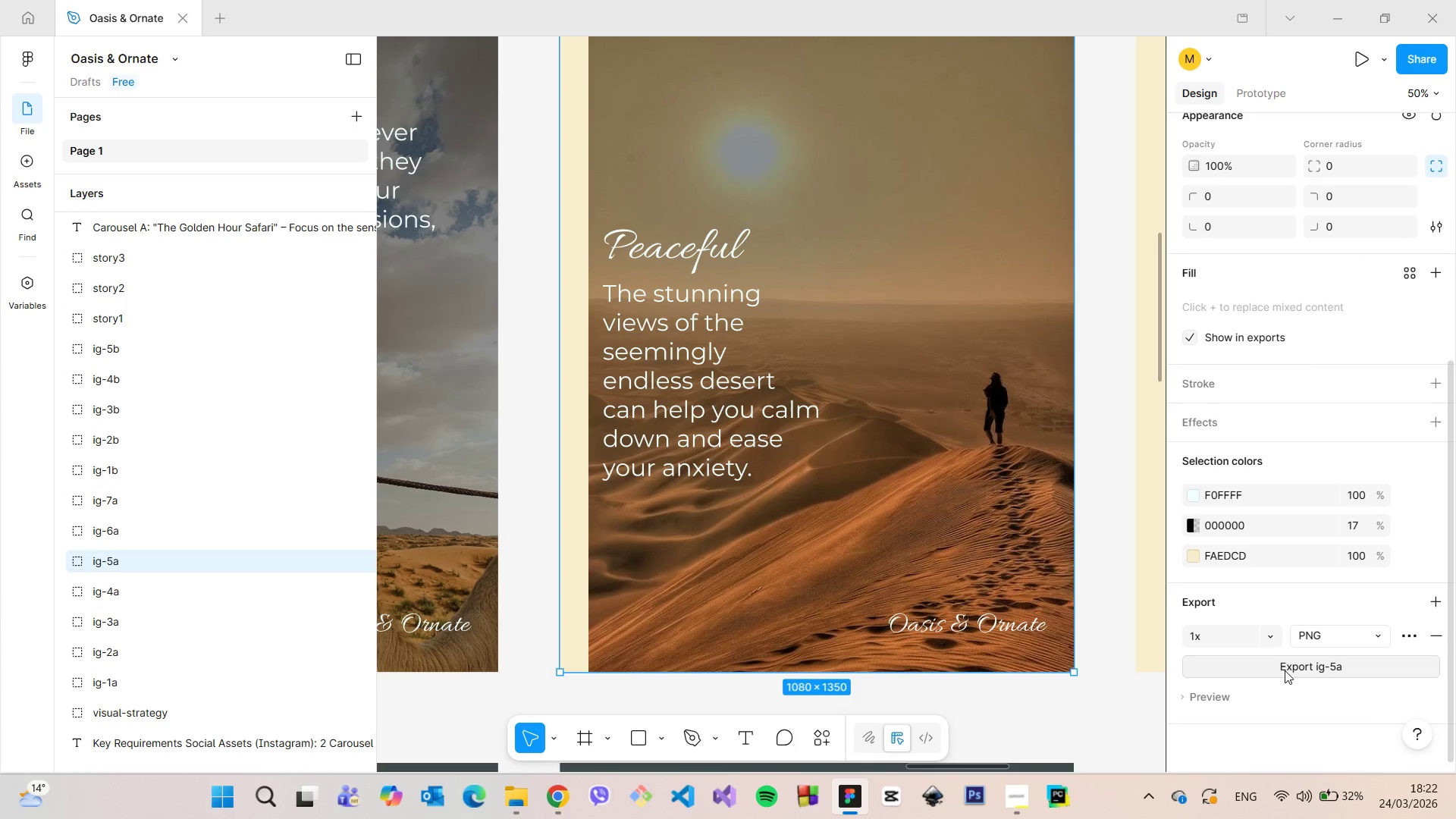 
left_click([1285, 670])
 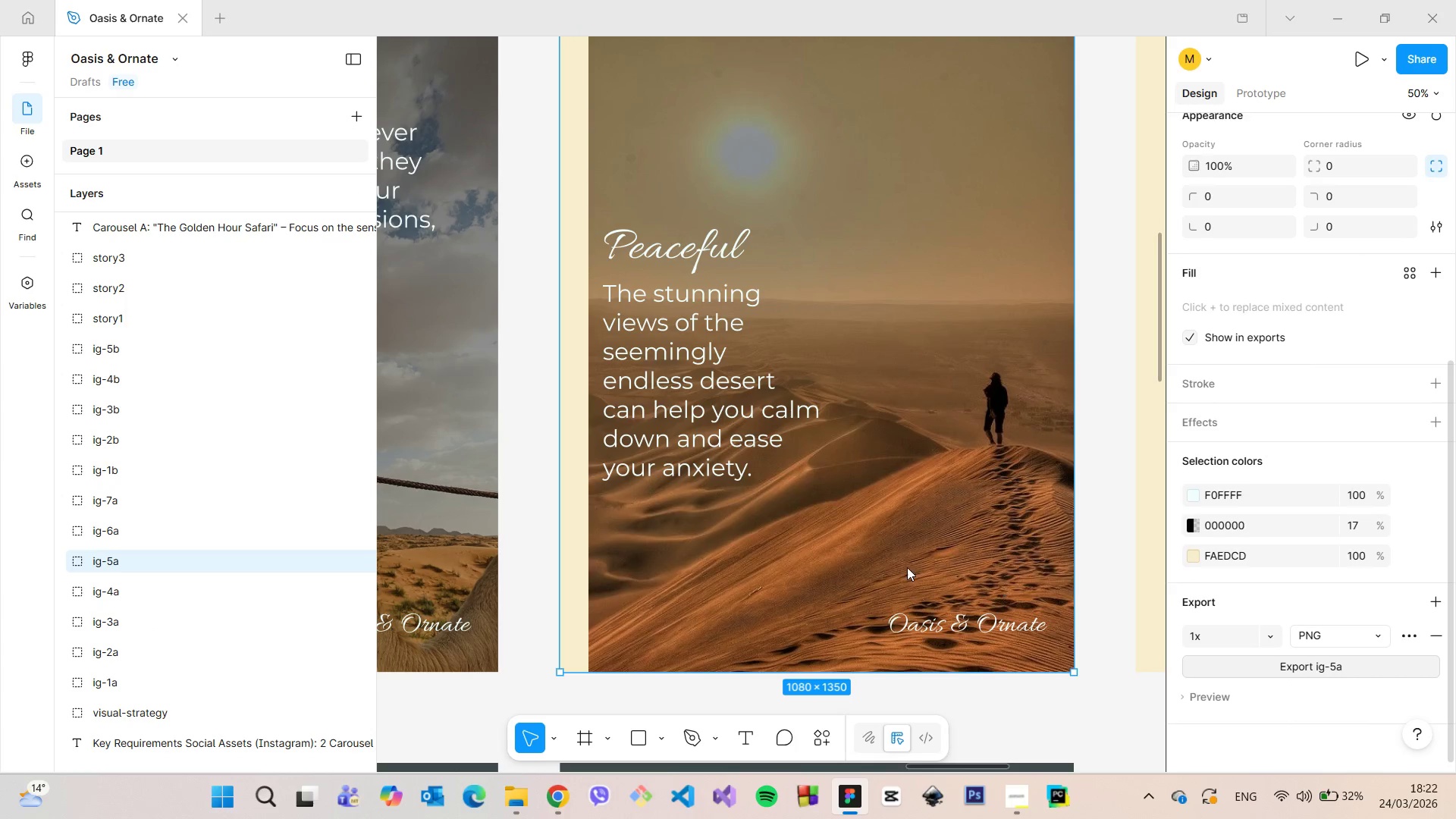 
wait(8.88)
 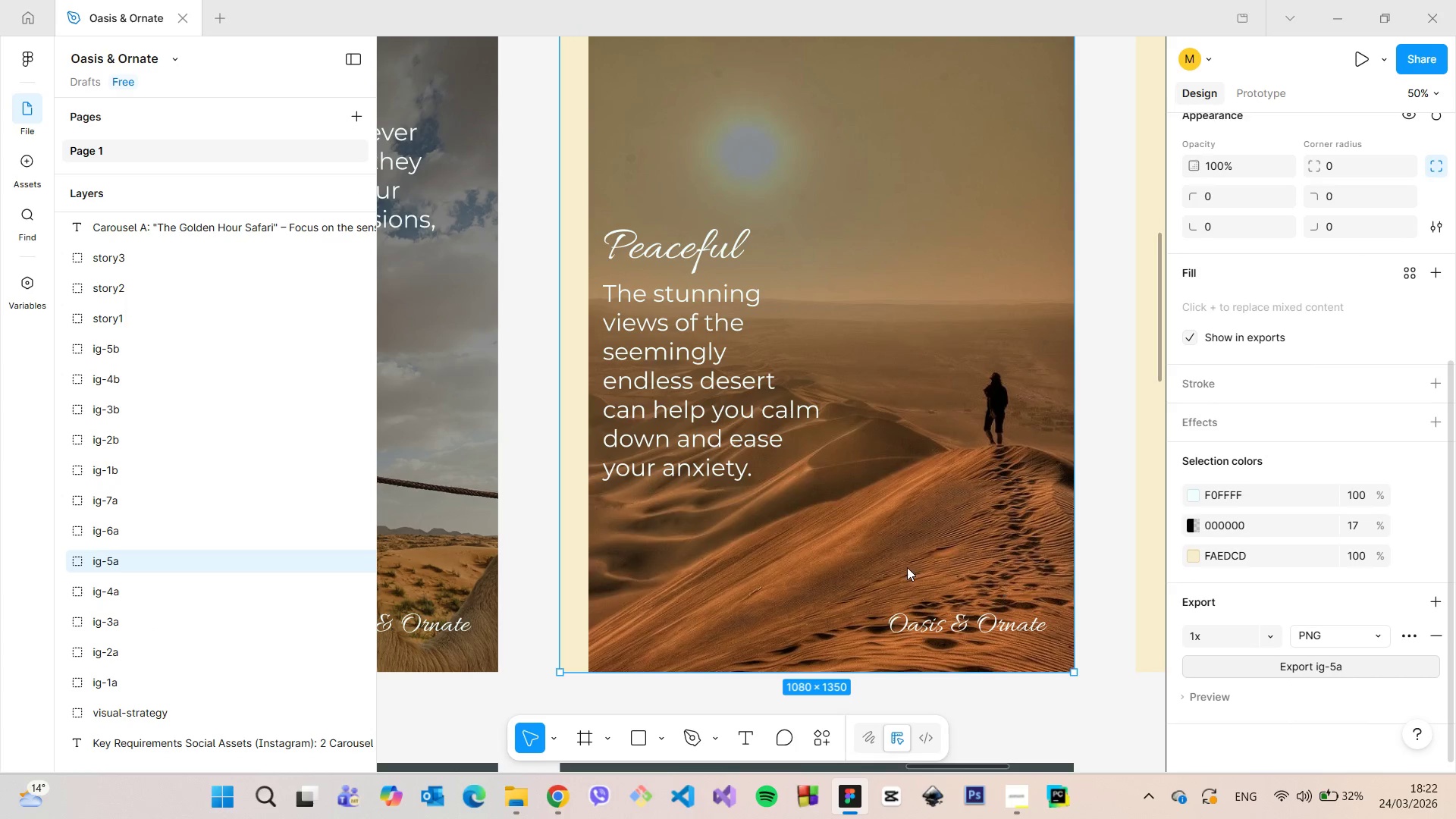 
left_click([785, 469])
 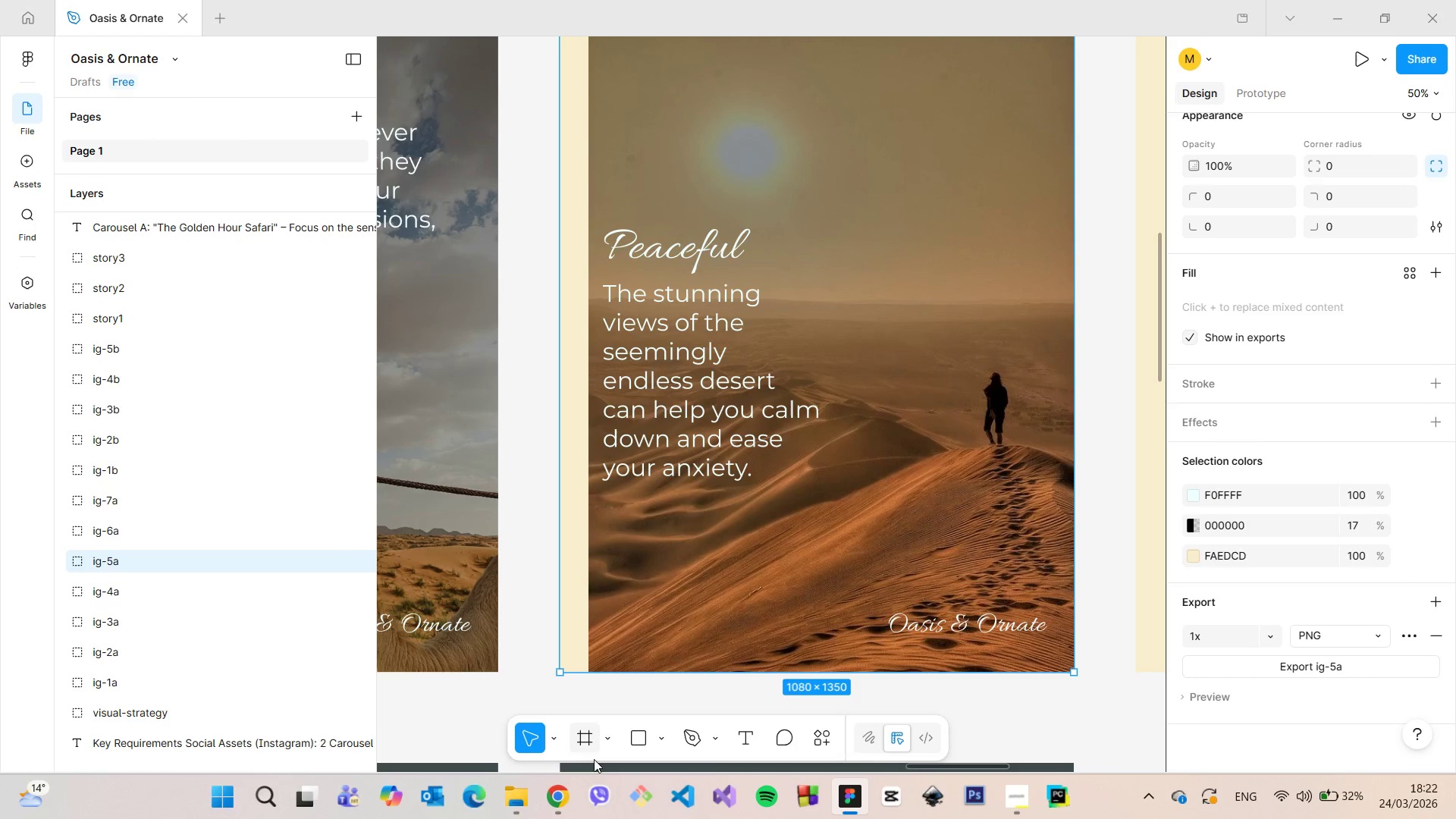 
left_click([530, 791])
 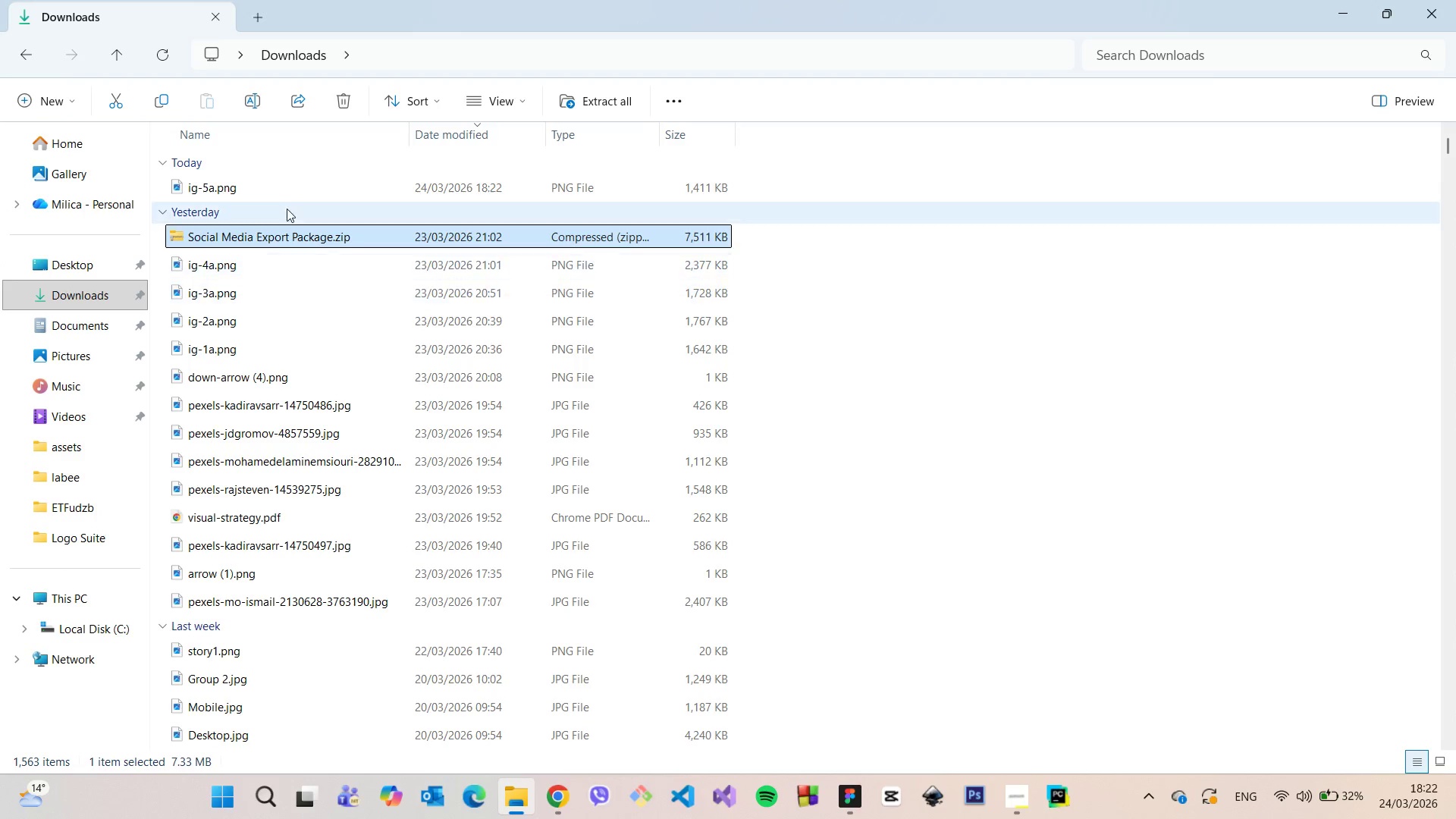 
left_click([281, 192])
 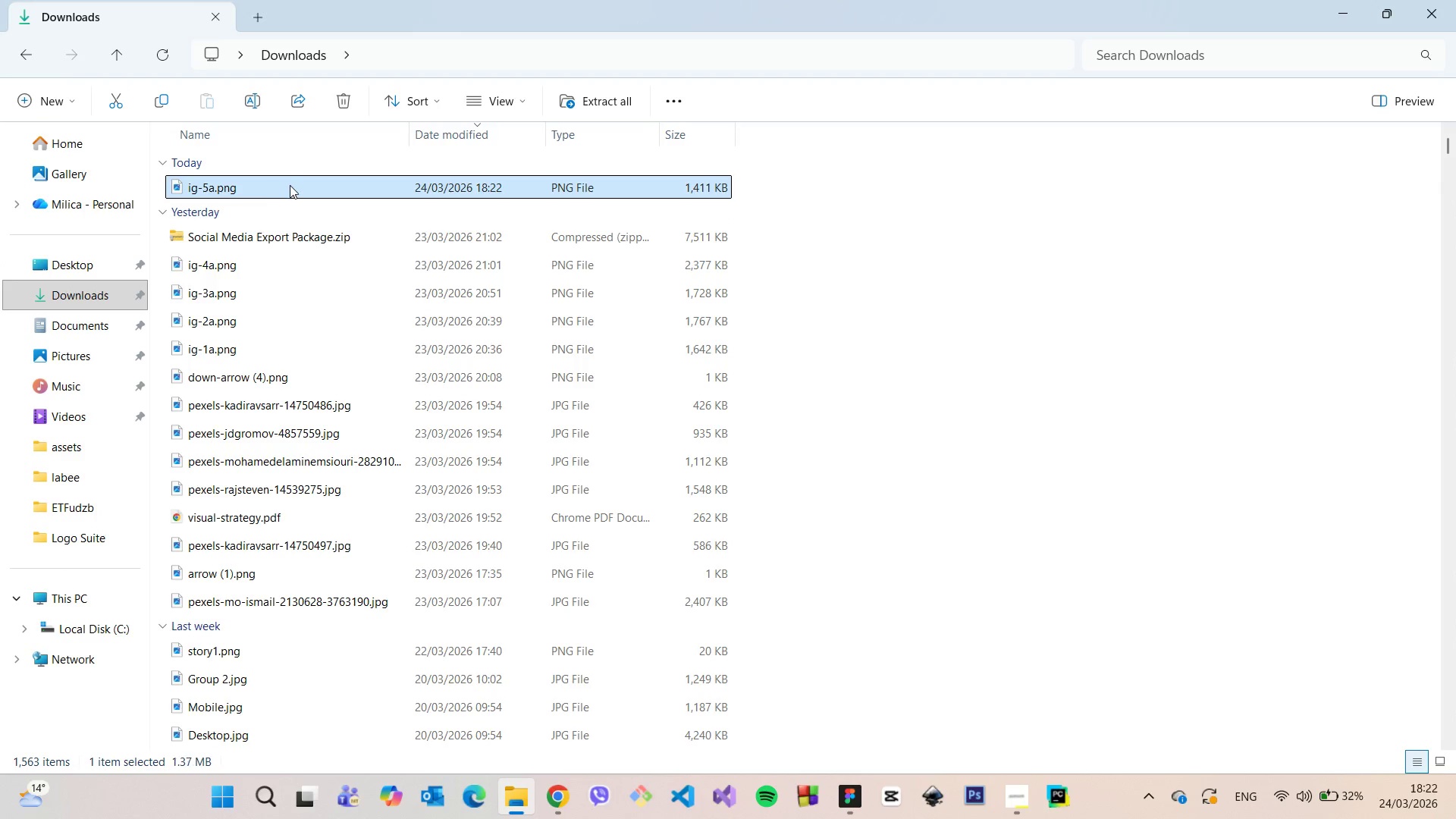 
left_click_drag(start_coordinate=[290, 185], to_coordinate=[307, 238])
 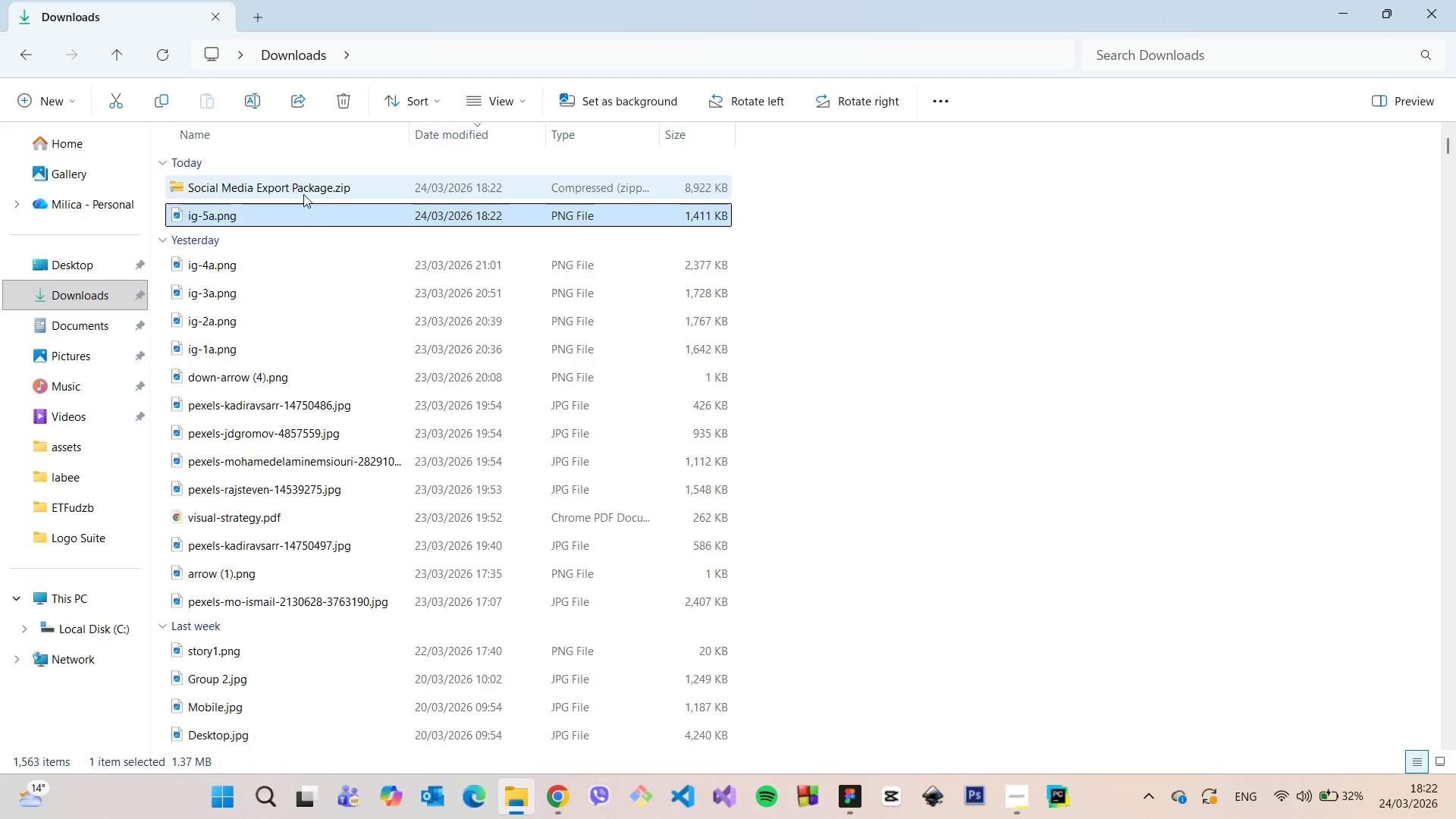 
double_click([303, 194])
 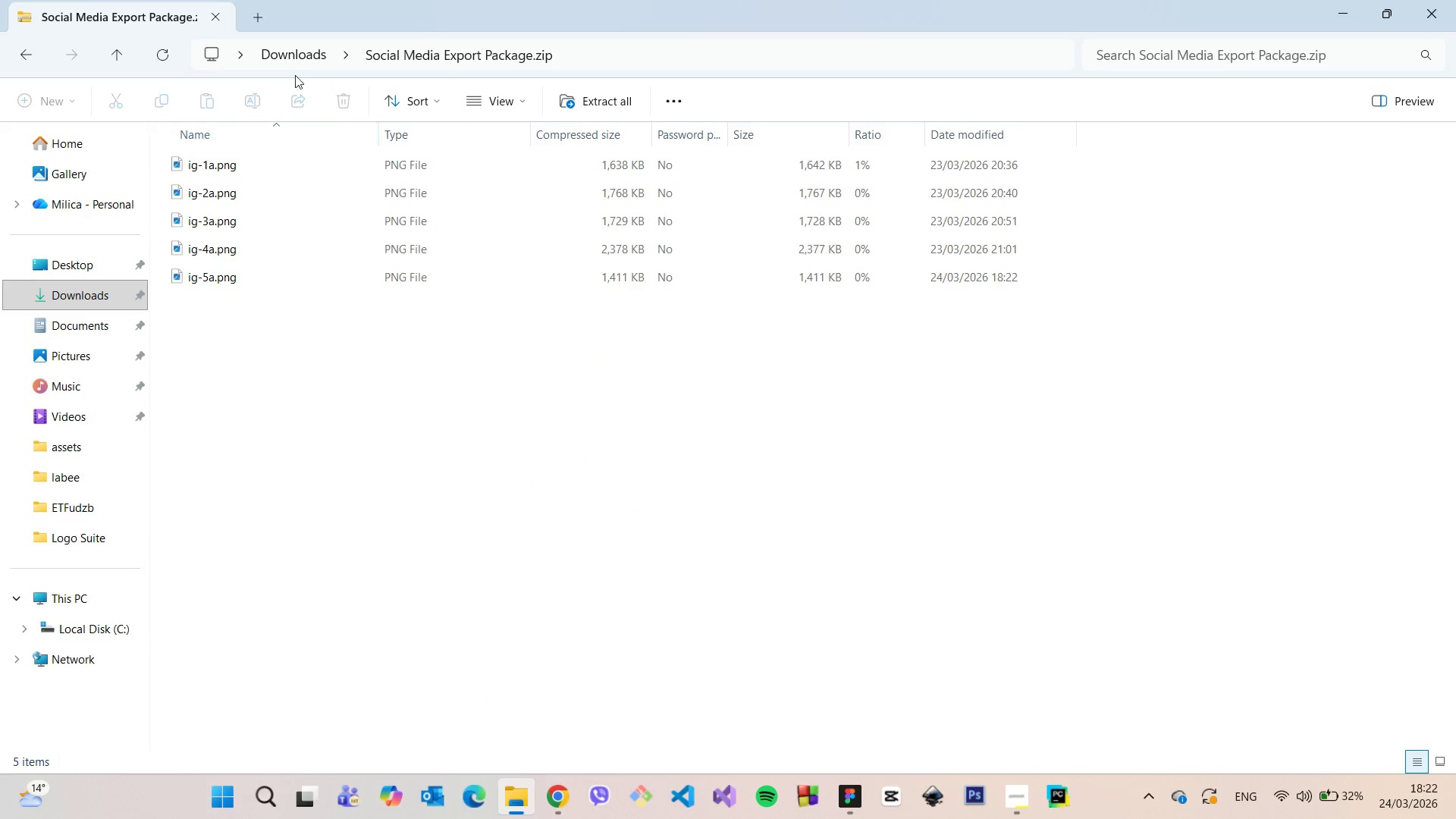 
left_click([295, 52])
 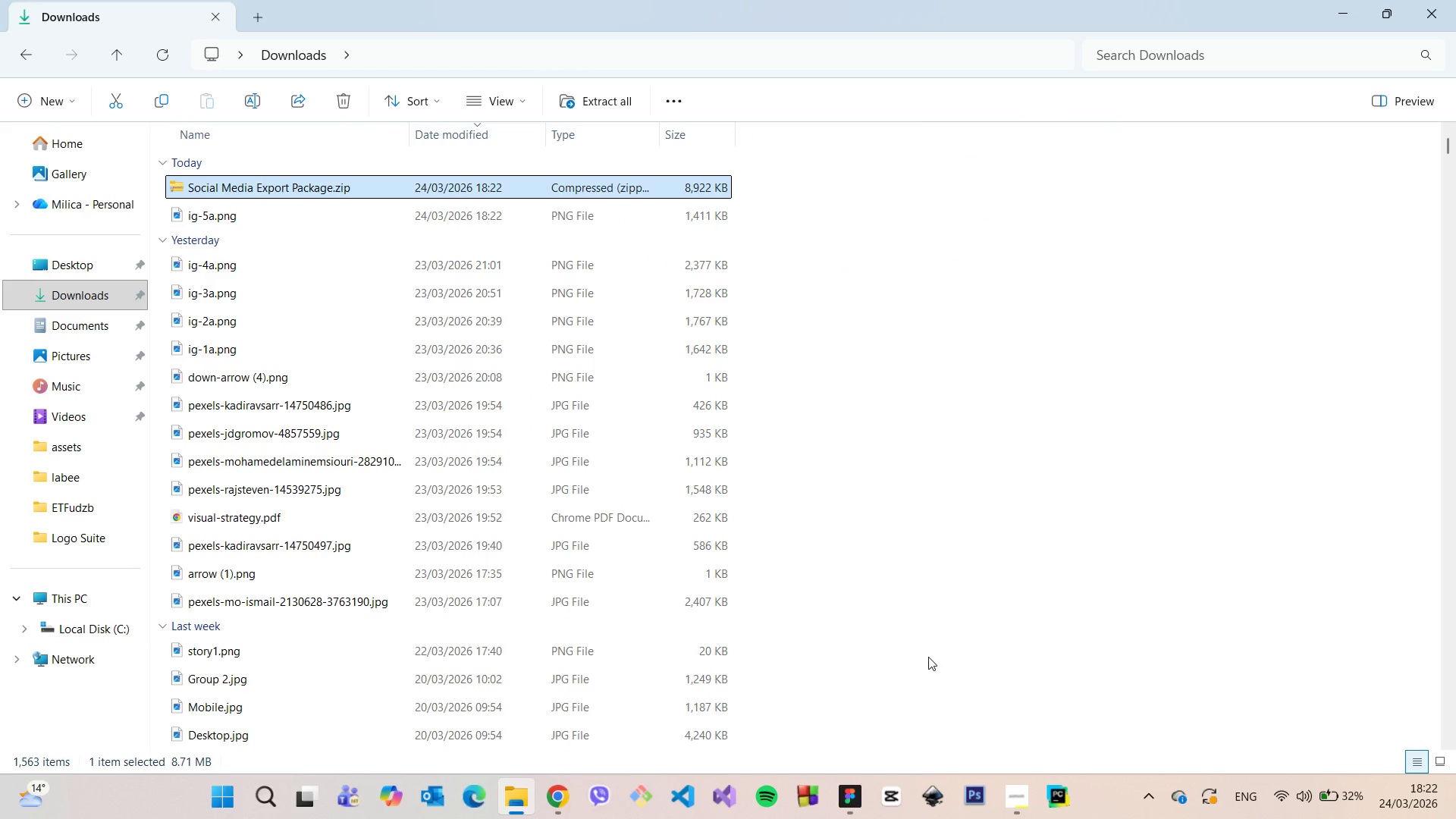 
wait(5.91)
 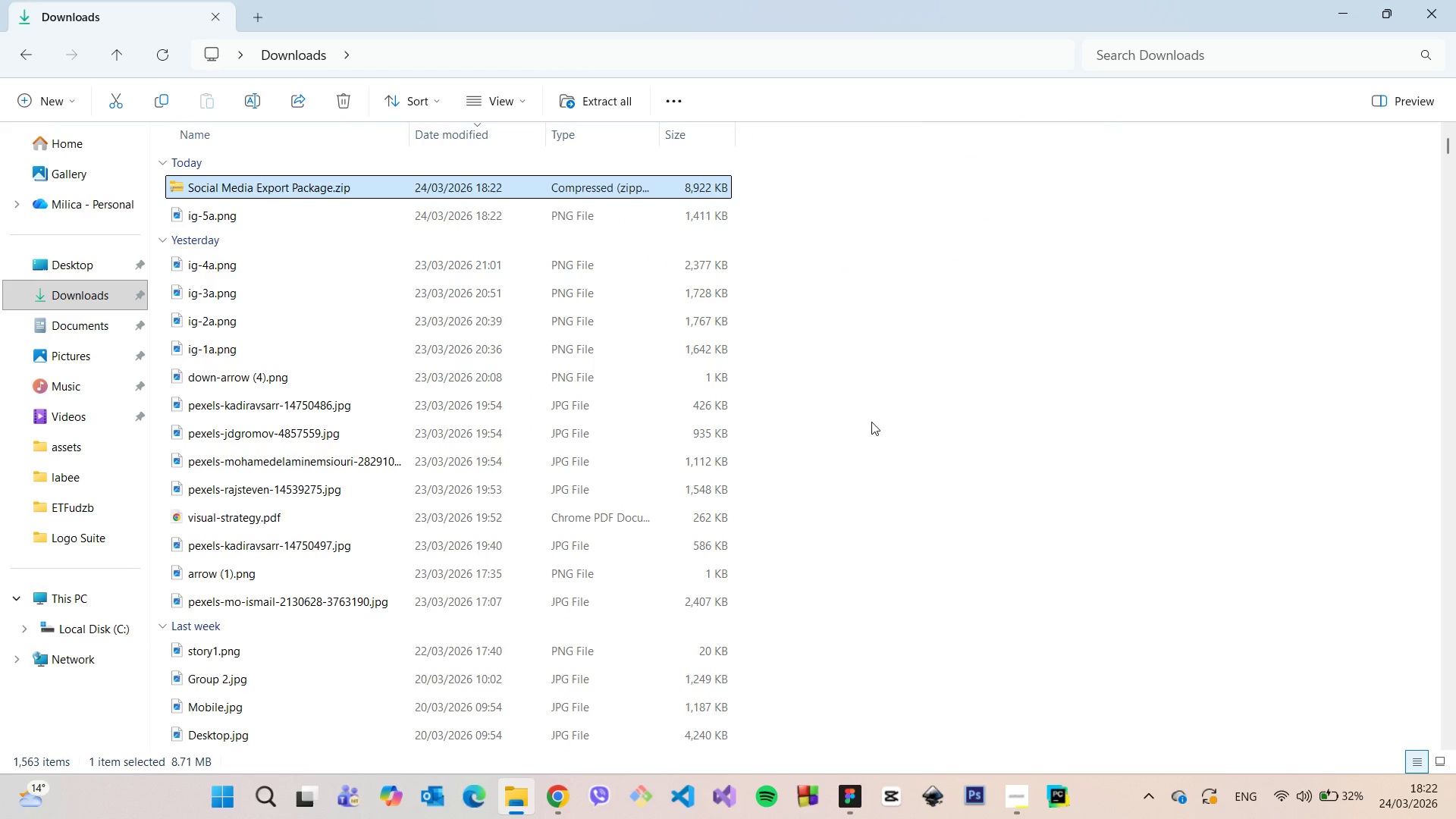 
left_click([340, 106])
 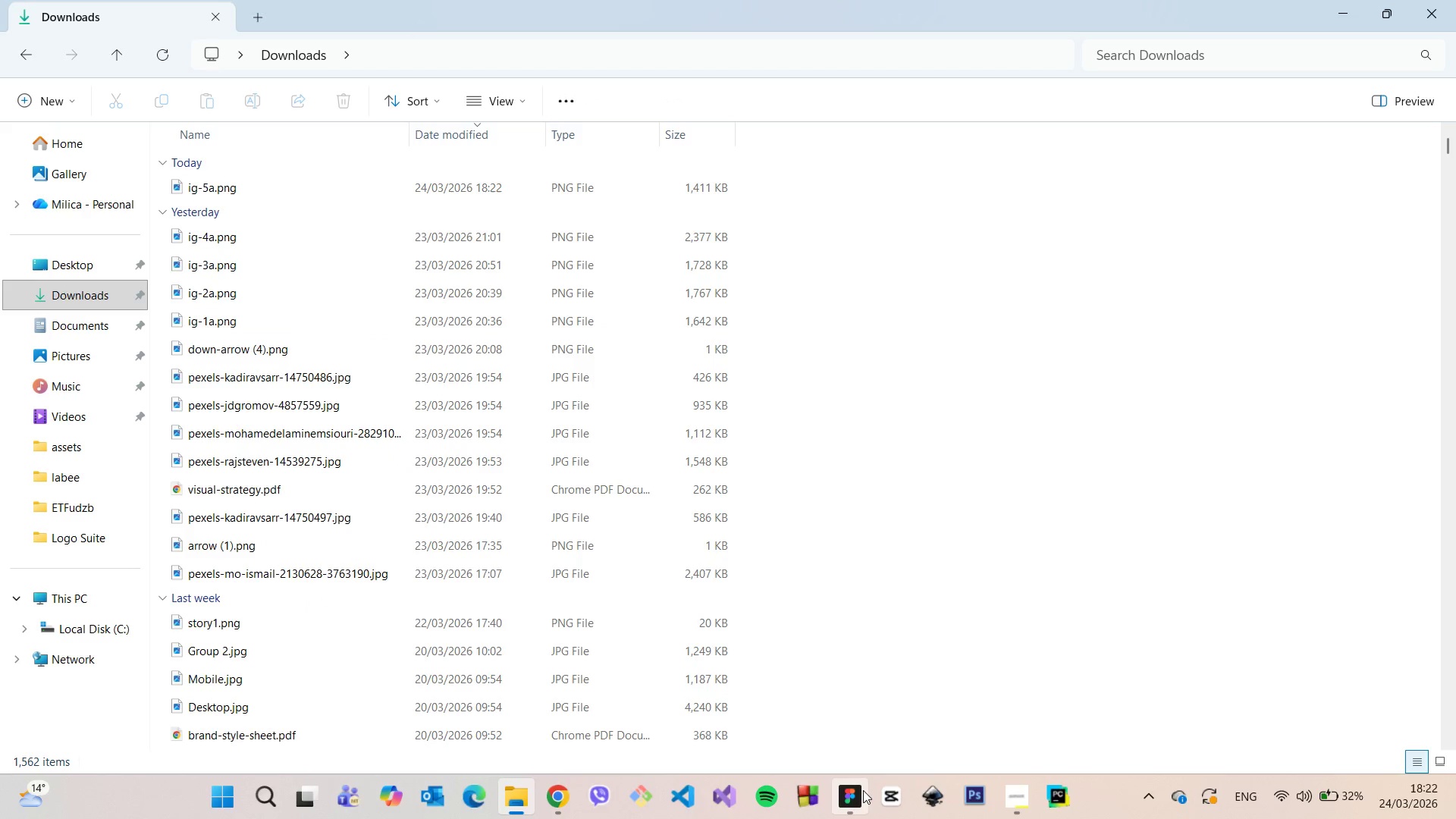 
left_click([862, 790])
 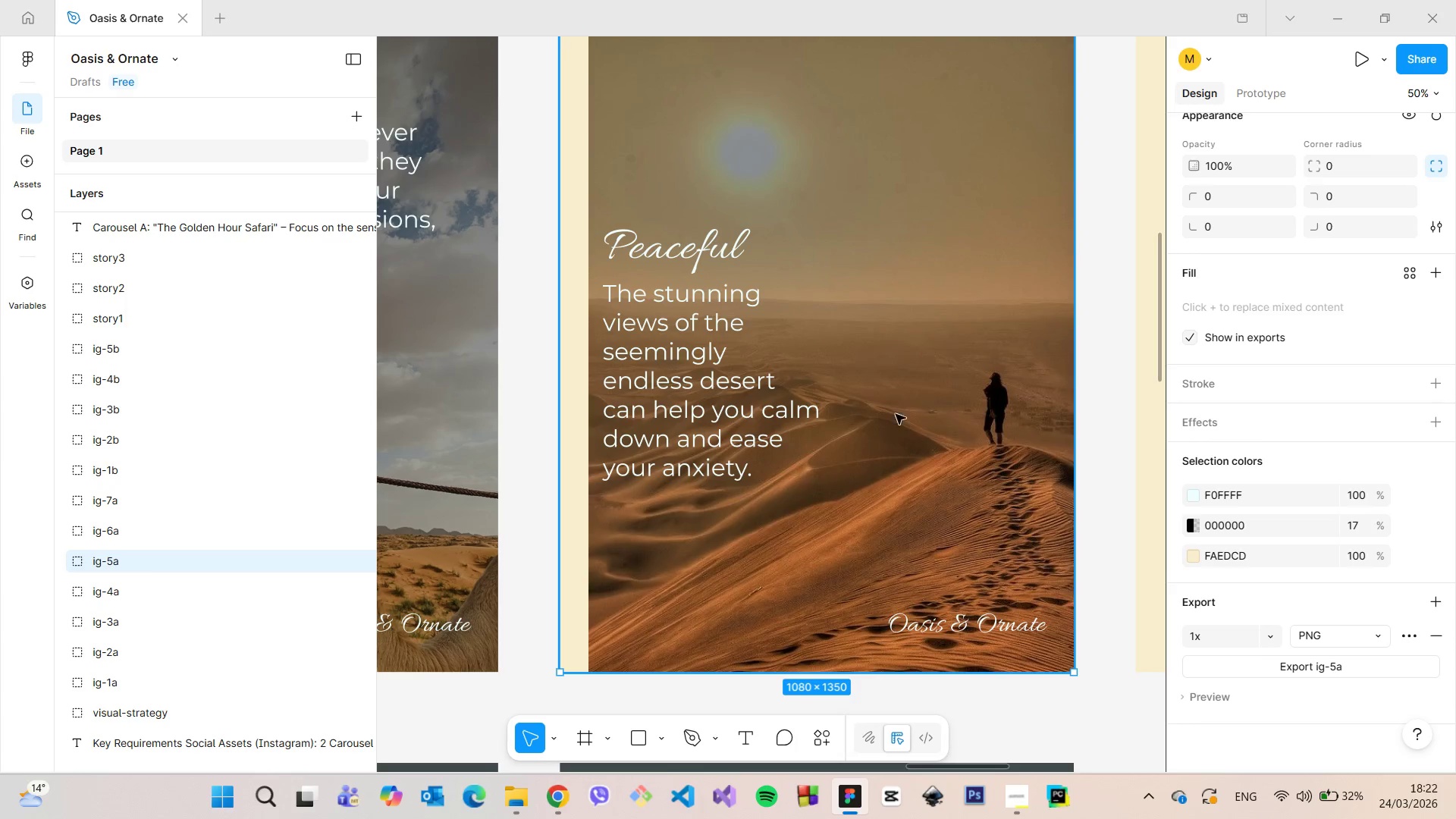 
scroll: coordinate [896, 409], scroll_direction: down, amount: 7.0
 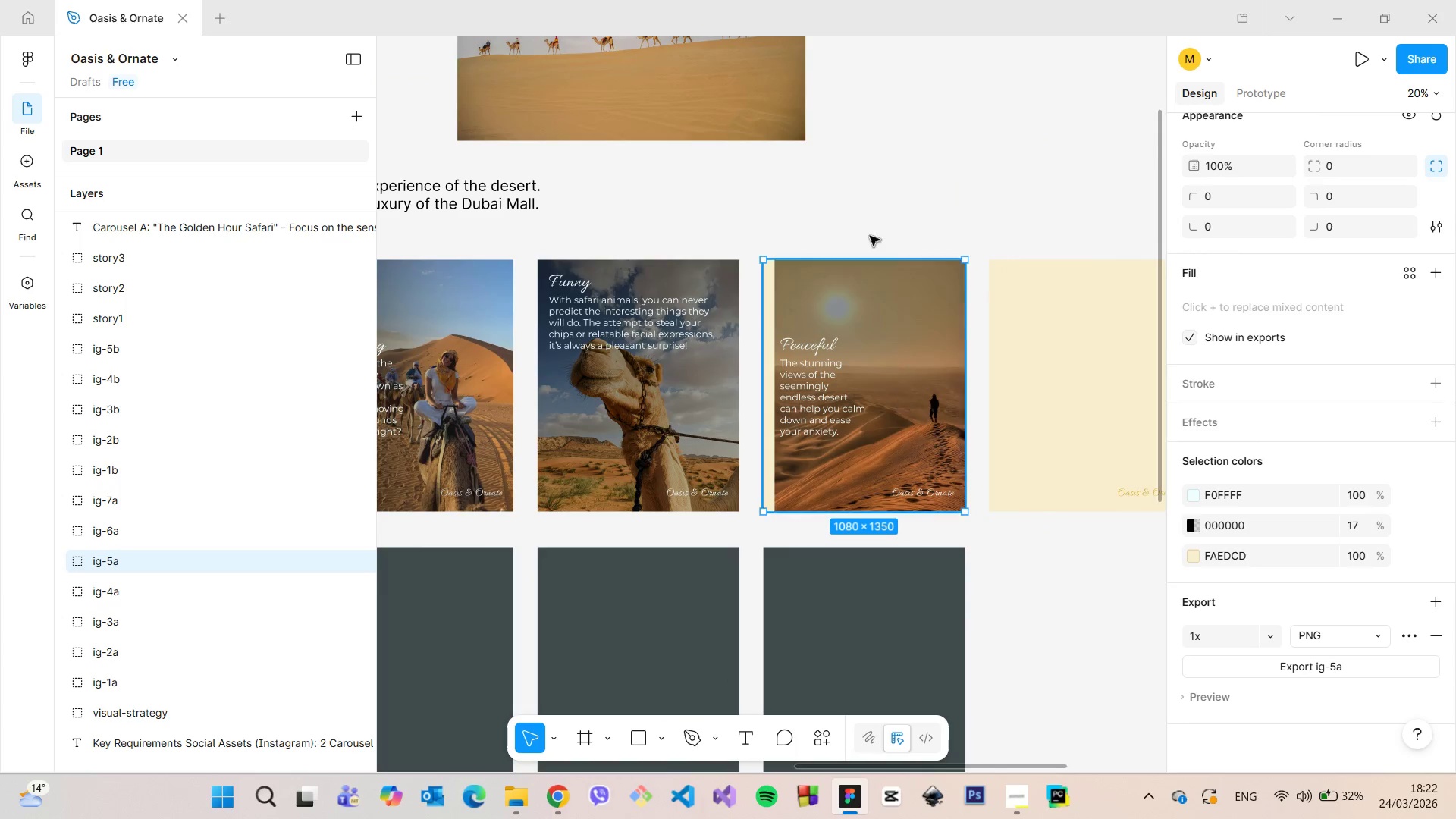 
left_click([864, 196])
 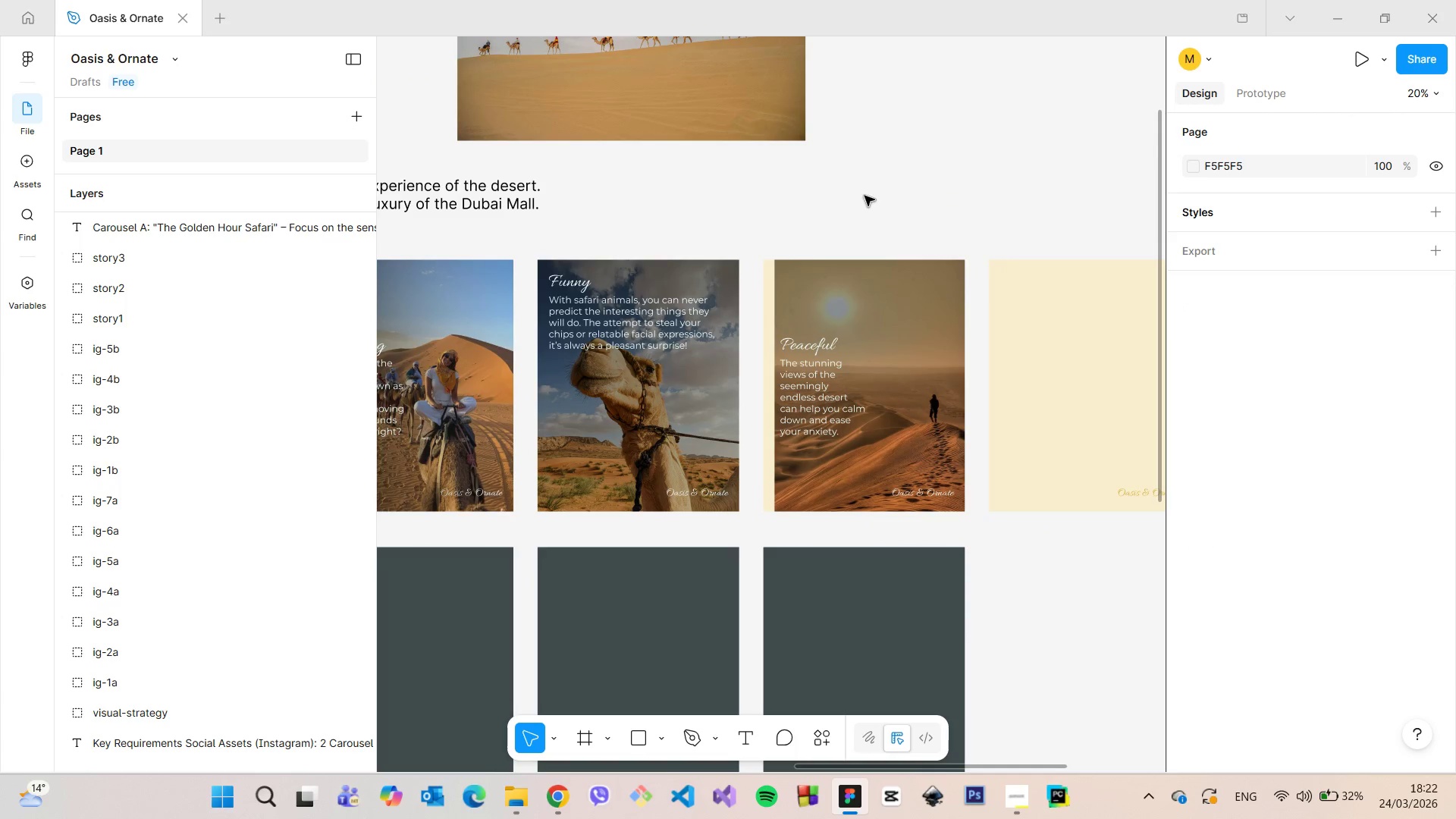 
scroll: coordinate [863, 200], scroll_direction: down, amount: 4.0
 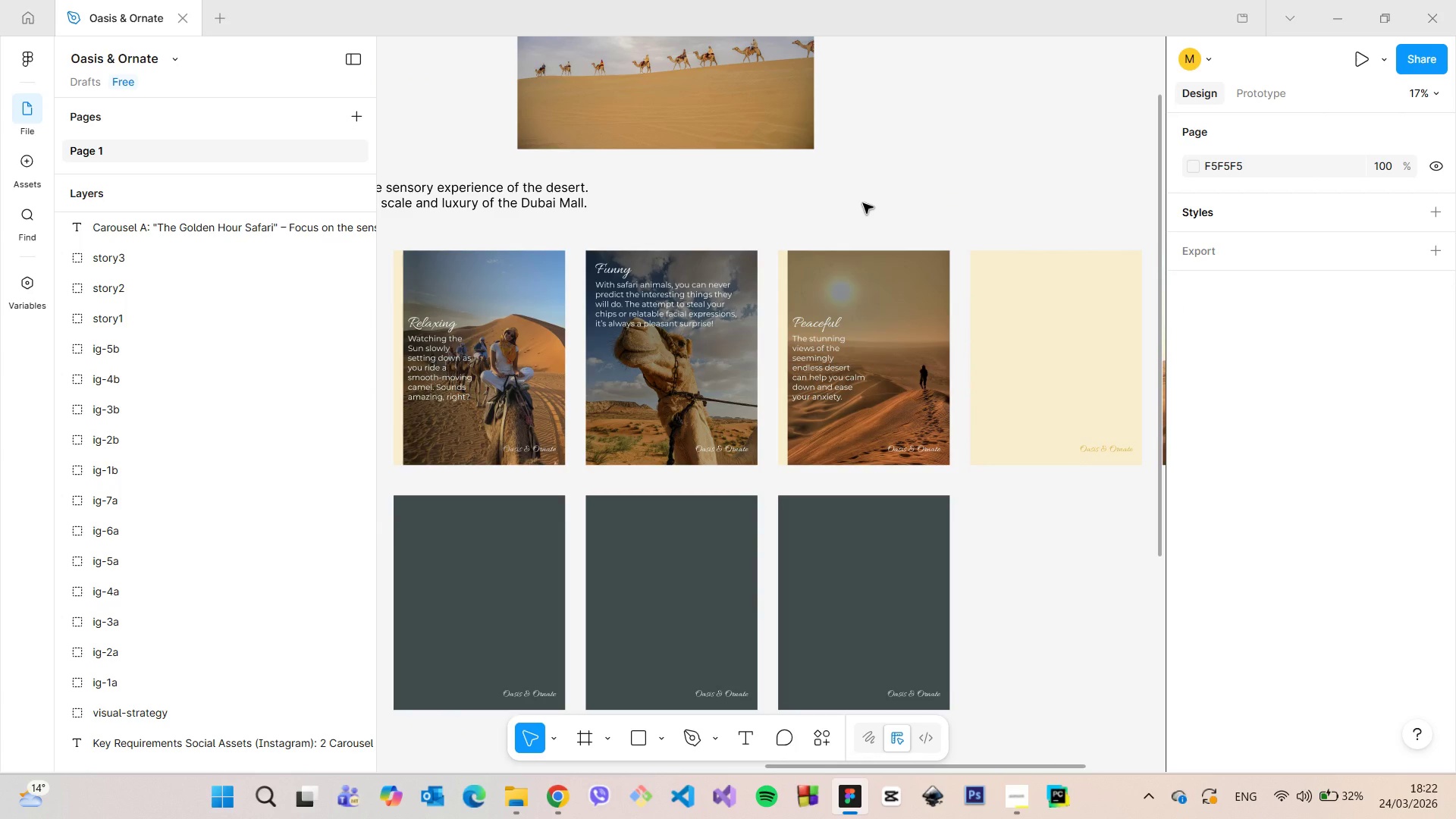 
scroll: coordinate [863, 206], scroll_direction: up, amount: 5.0
 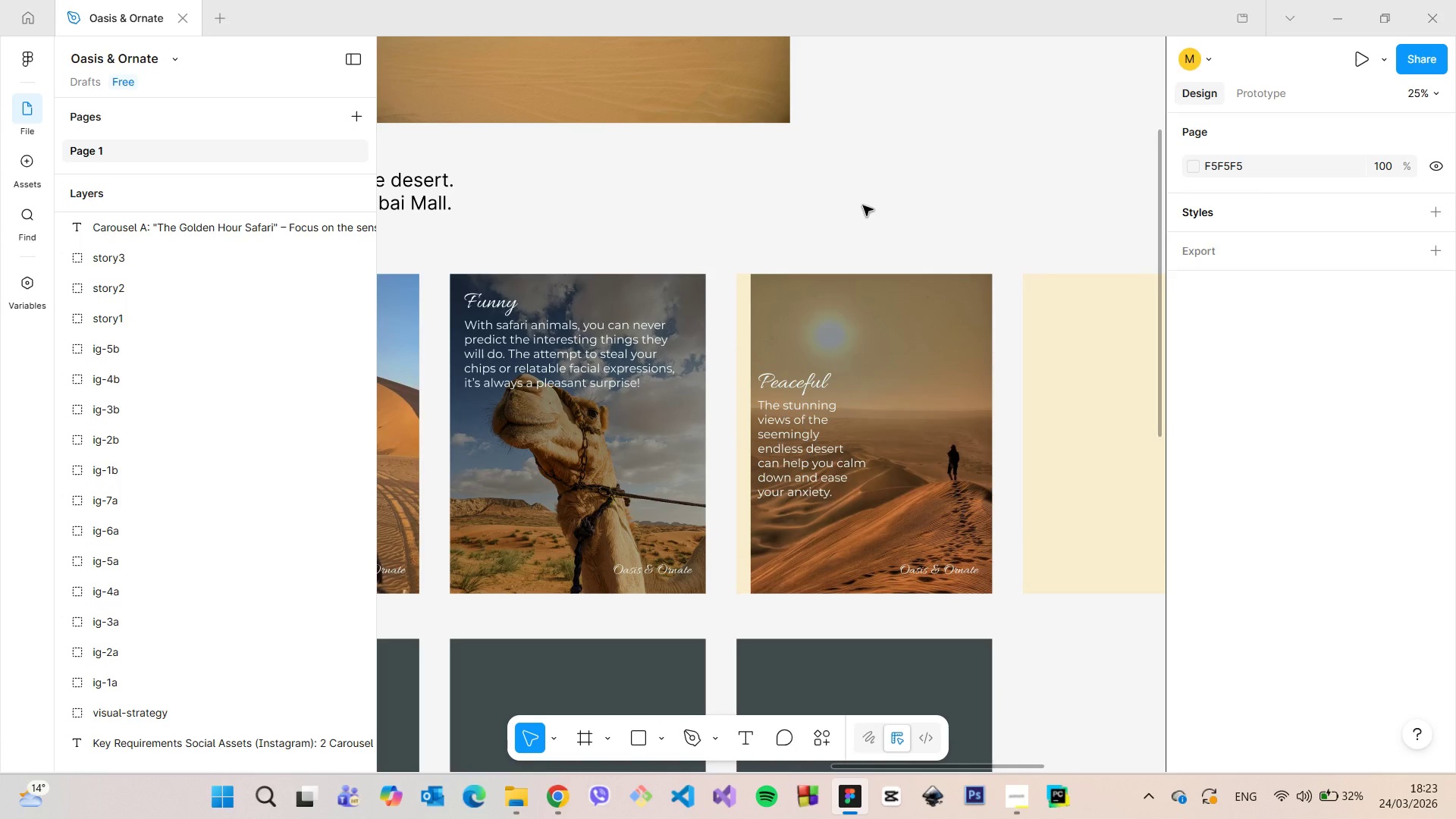 
scroll: coordinate [862, 209], scroll_direction: down, amount: 14.0
 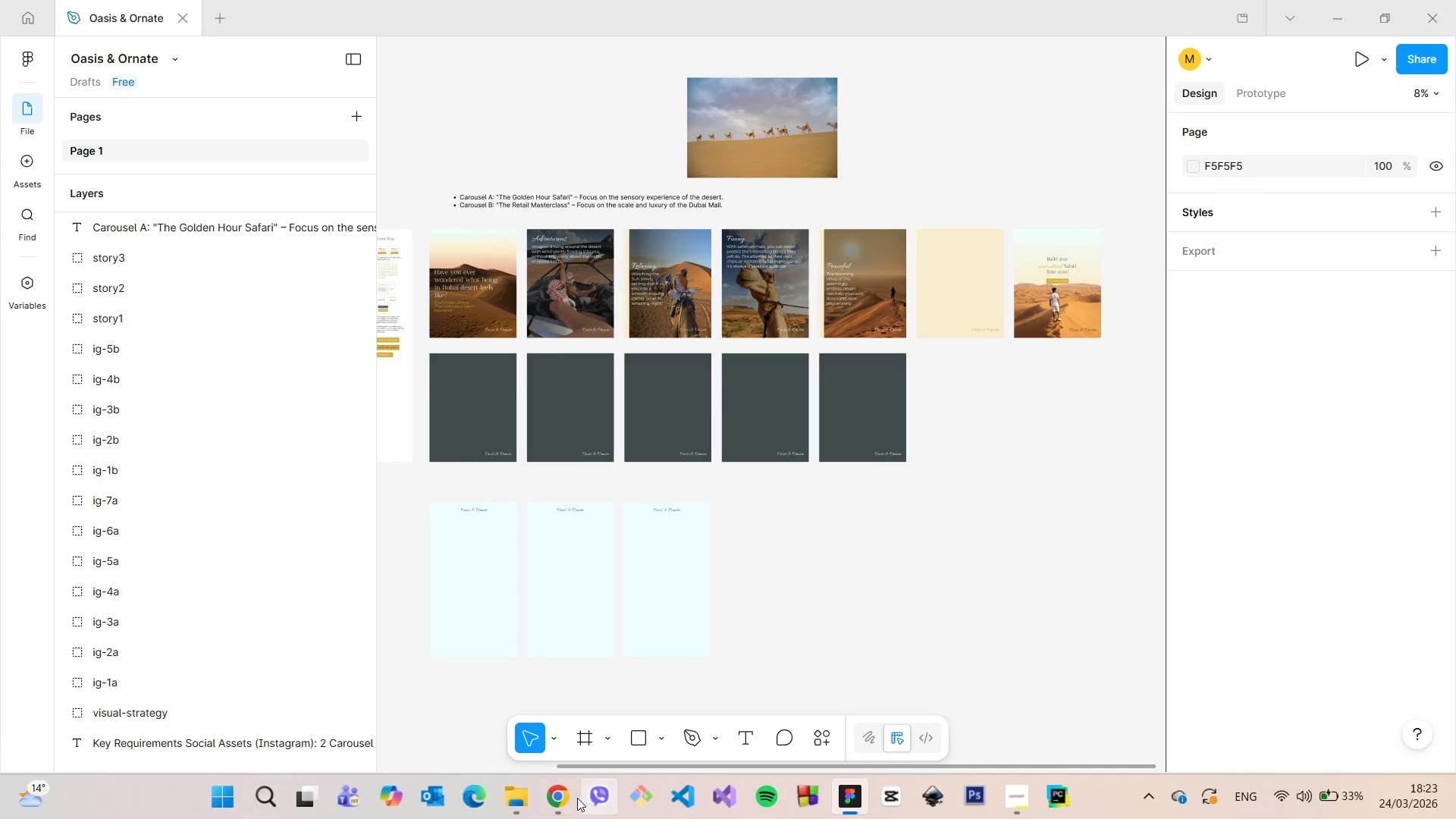 
left_click([575, 797])
 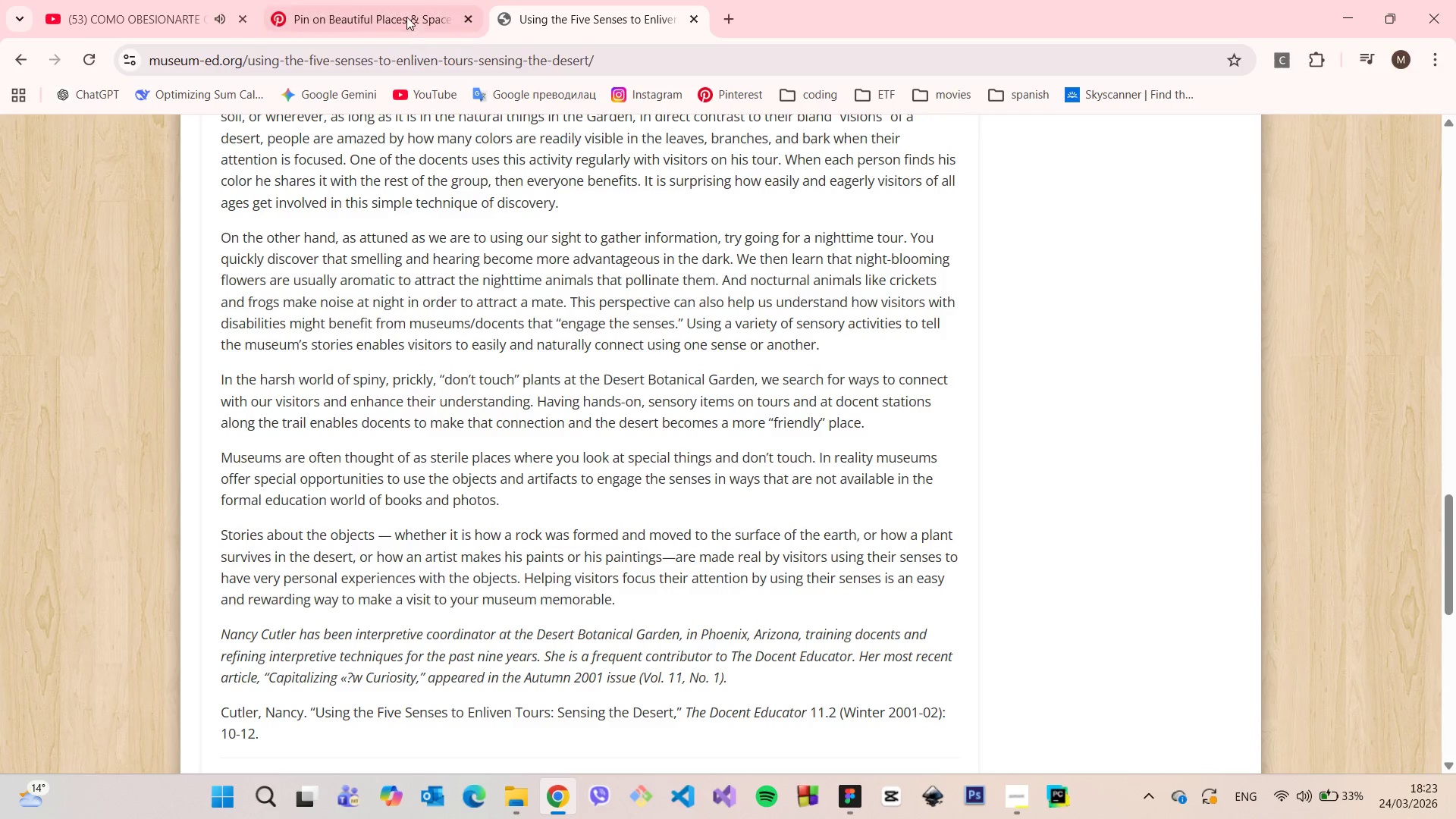 
left_click([366, 0])
 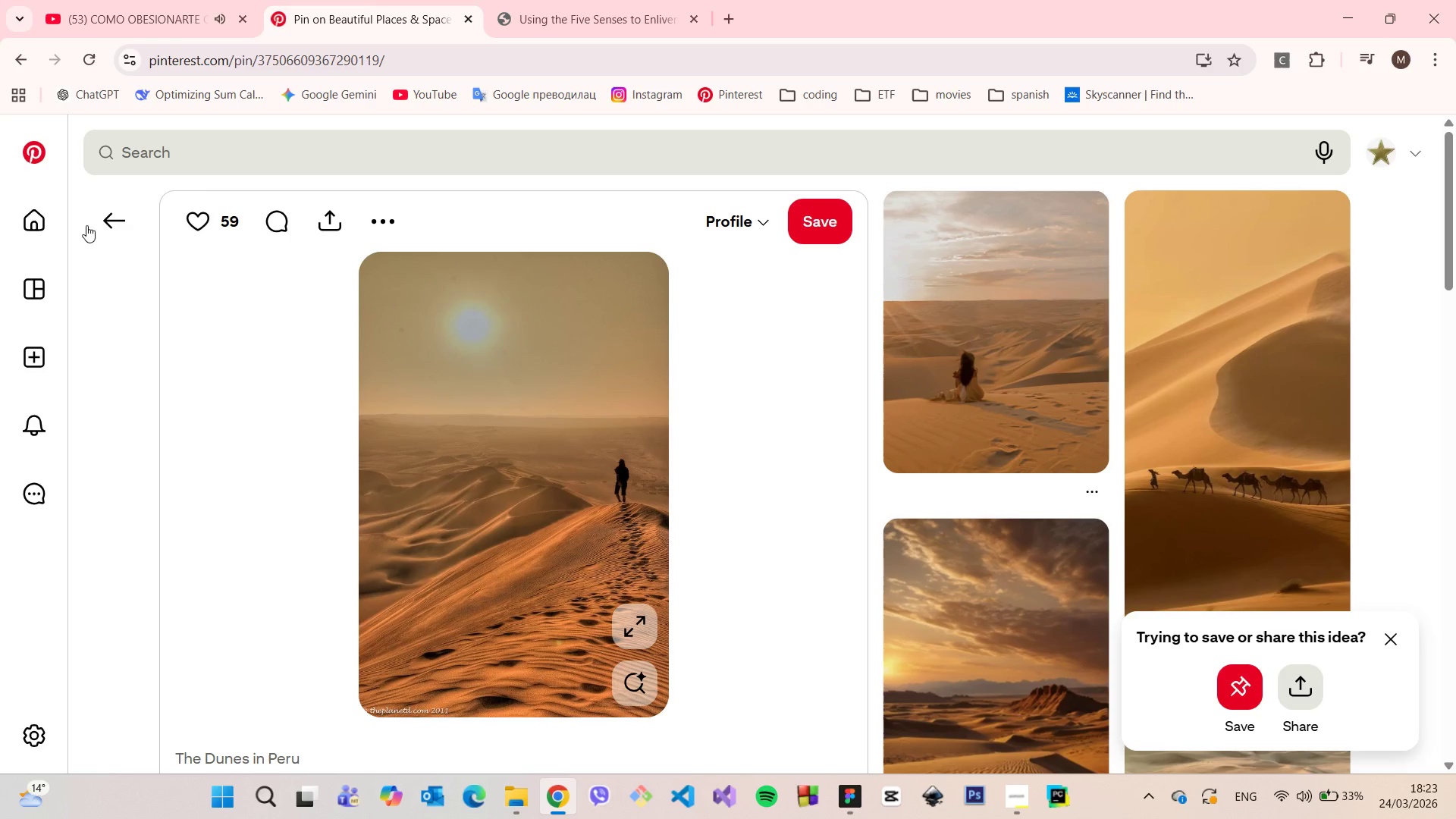 
left_click([107, 222])
 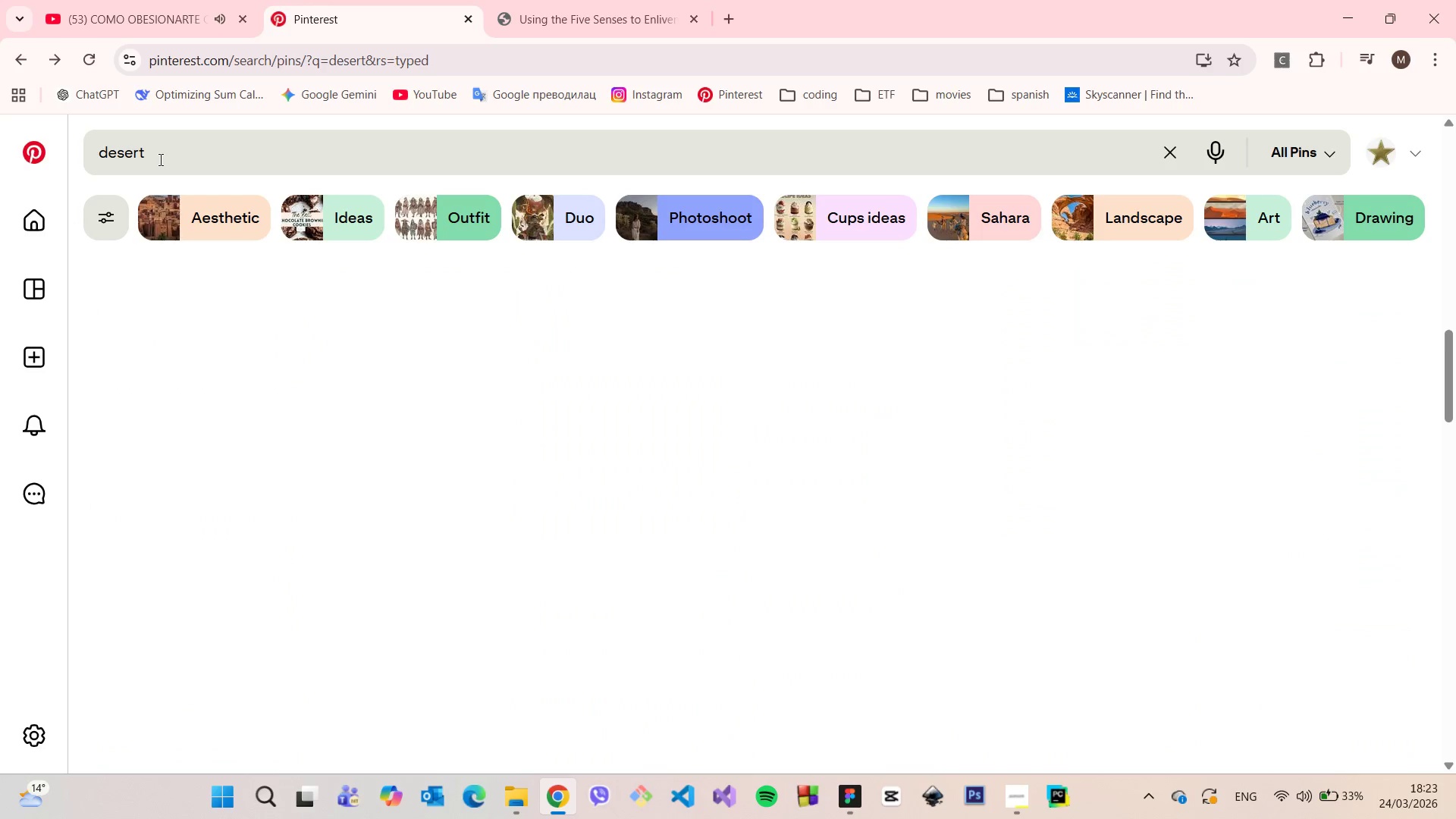 
left_click([159, 159])
 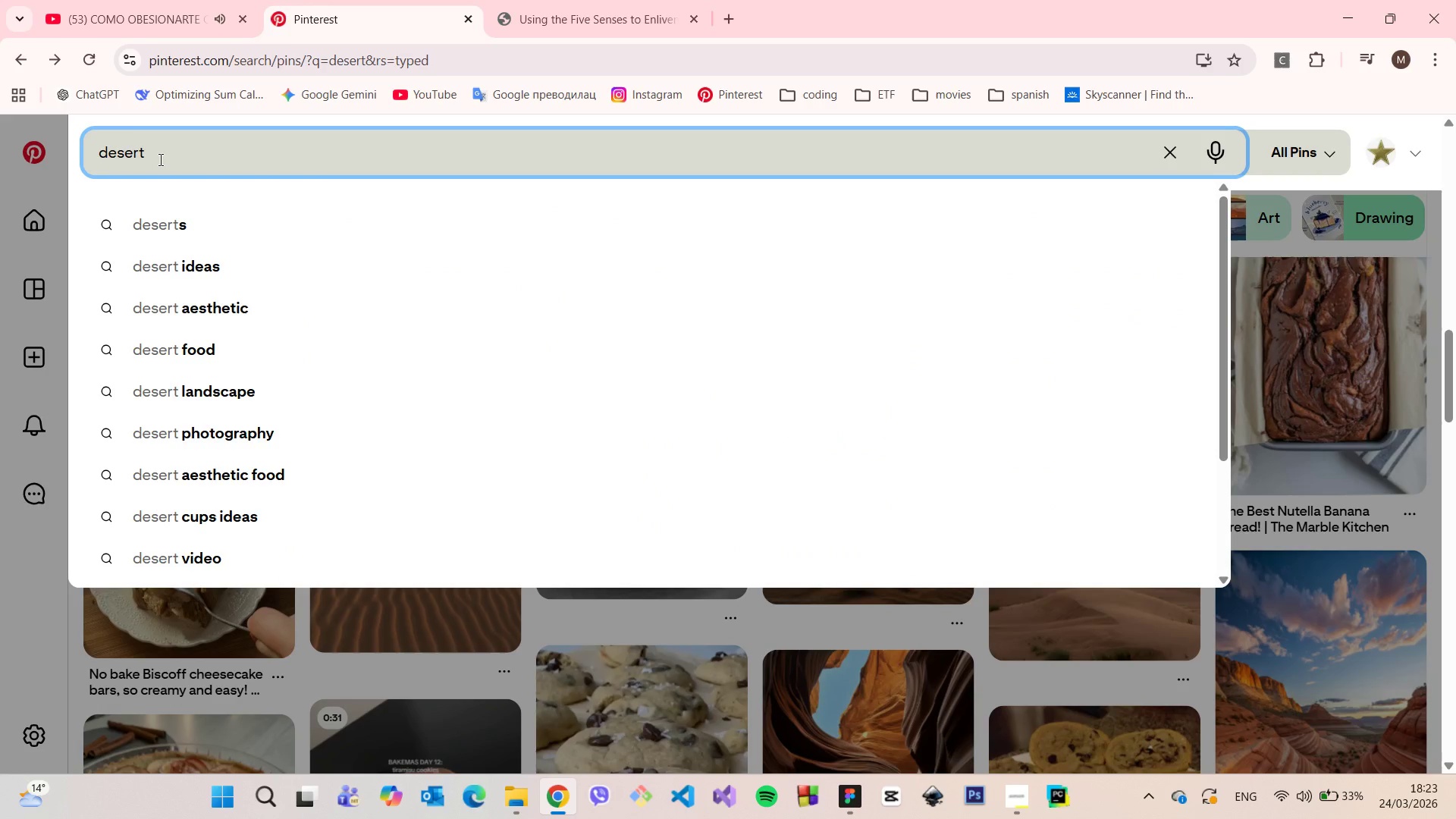 
double_click([159, 159])
 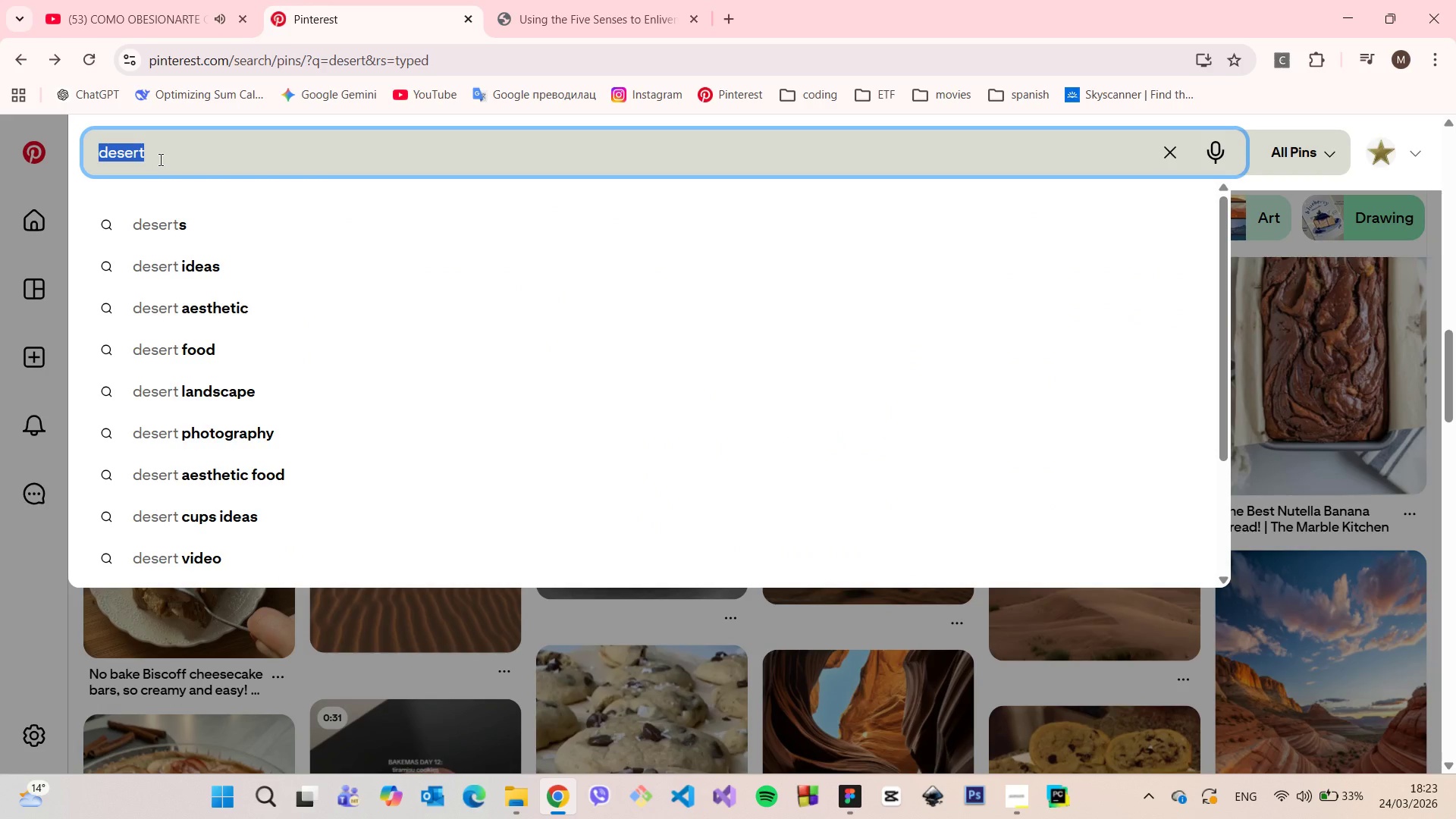 
key(Backspace)
type(dubai safari friends)
key(Backspace)
key(Backspace)
key(Backspace)
key(Backspace)
key(Backspace)
key(Backspace)
key(Backspace)
type(men)
 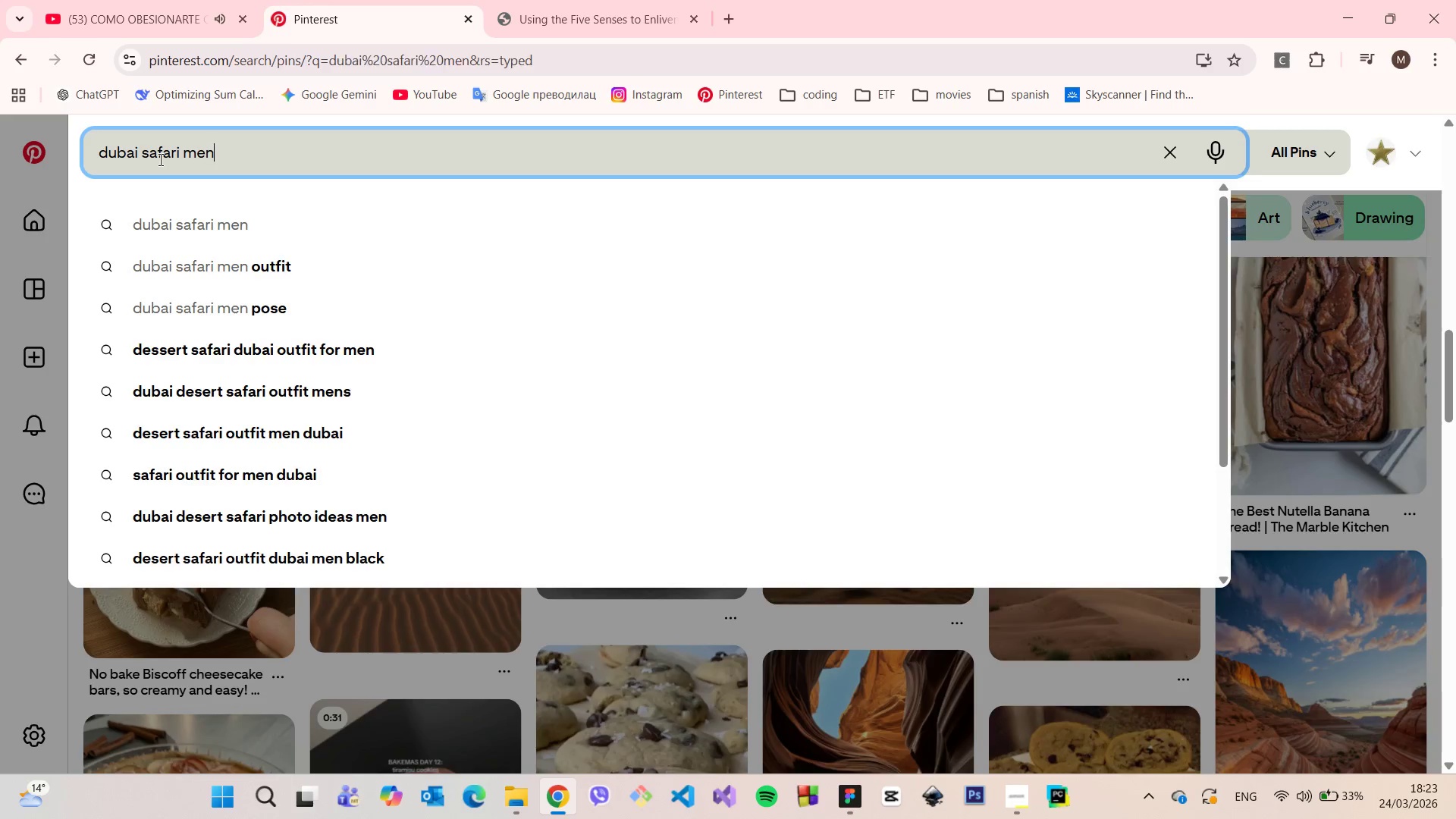 
key(Enter)
 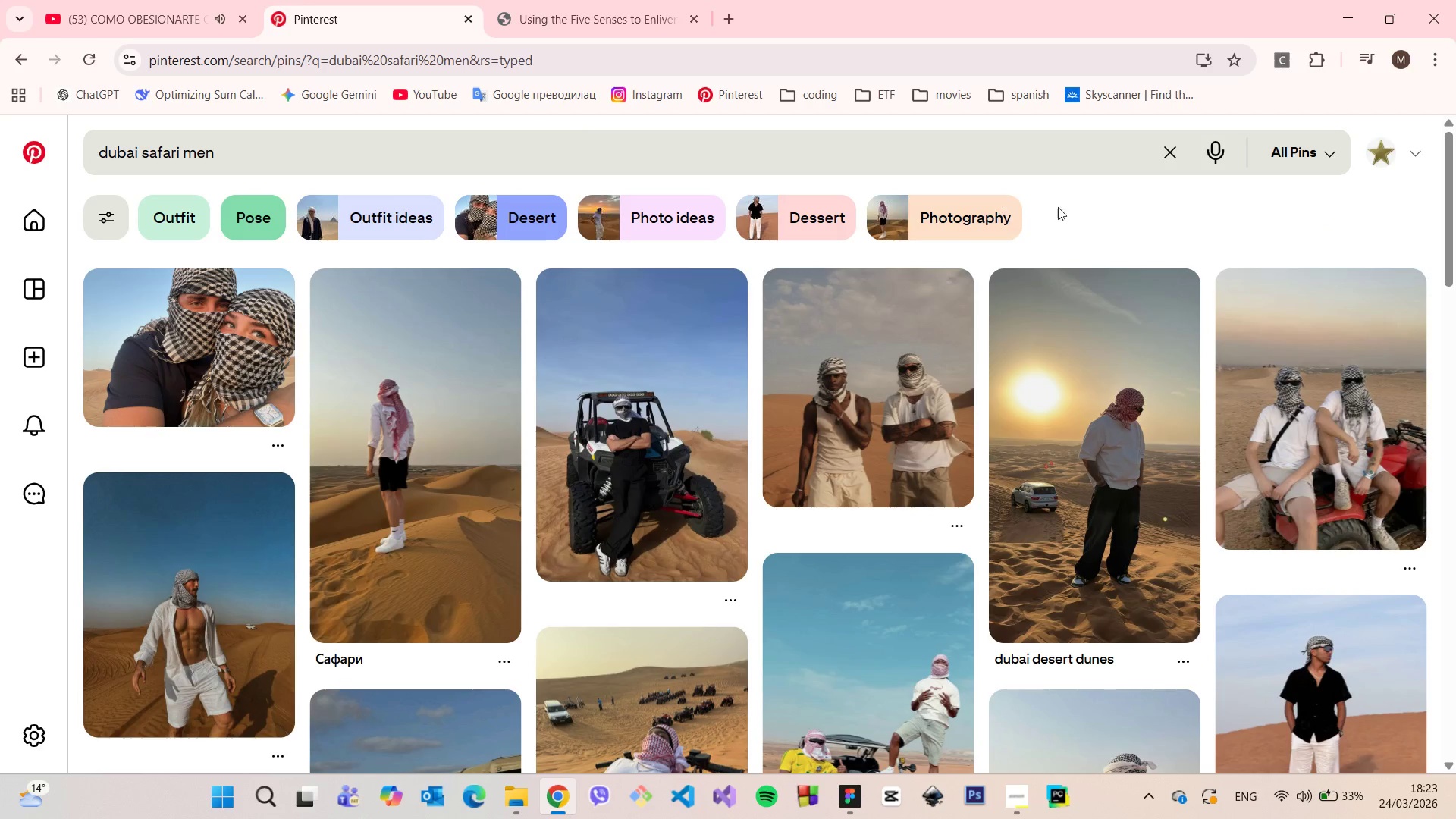 
wait(5.91)
 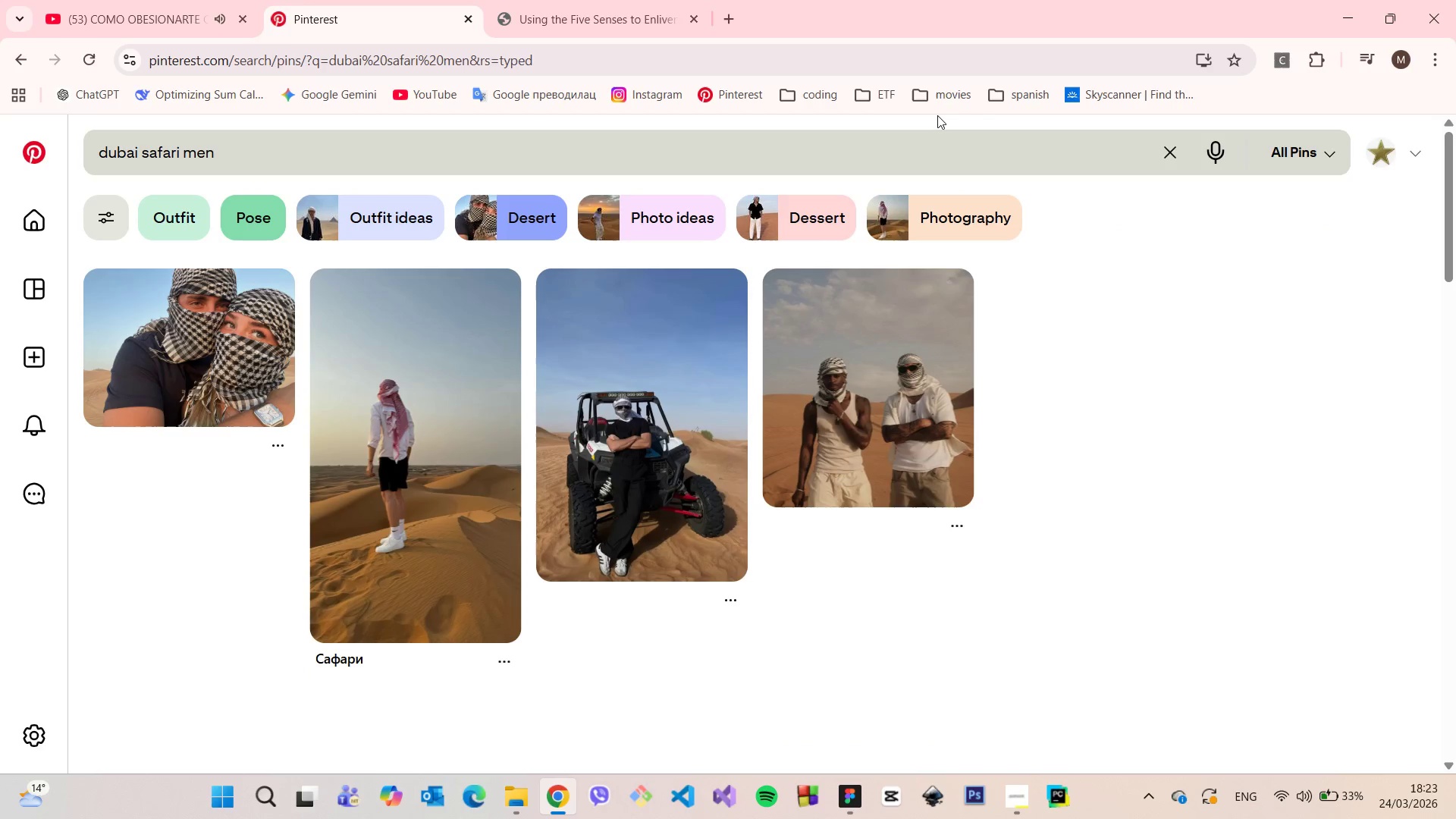 
scroll: coordinate [1095, 253], scroll_direction: down, amount: 11.0
 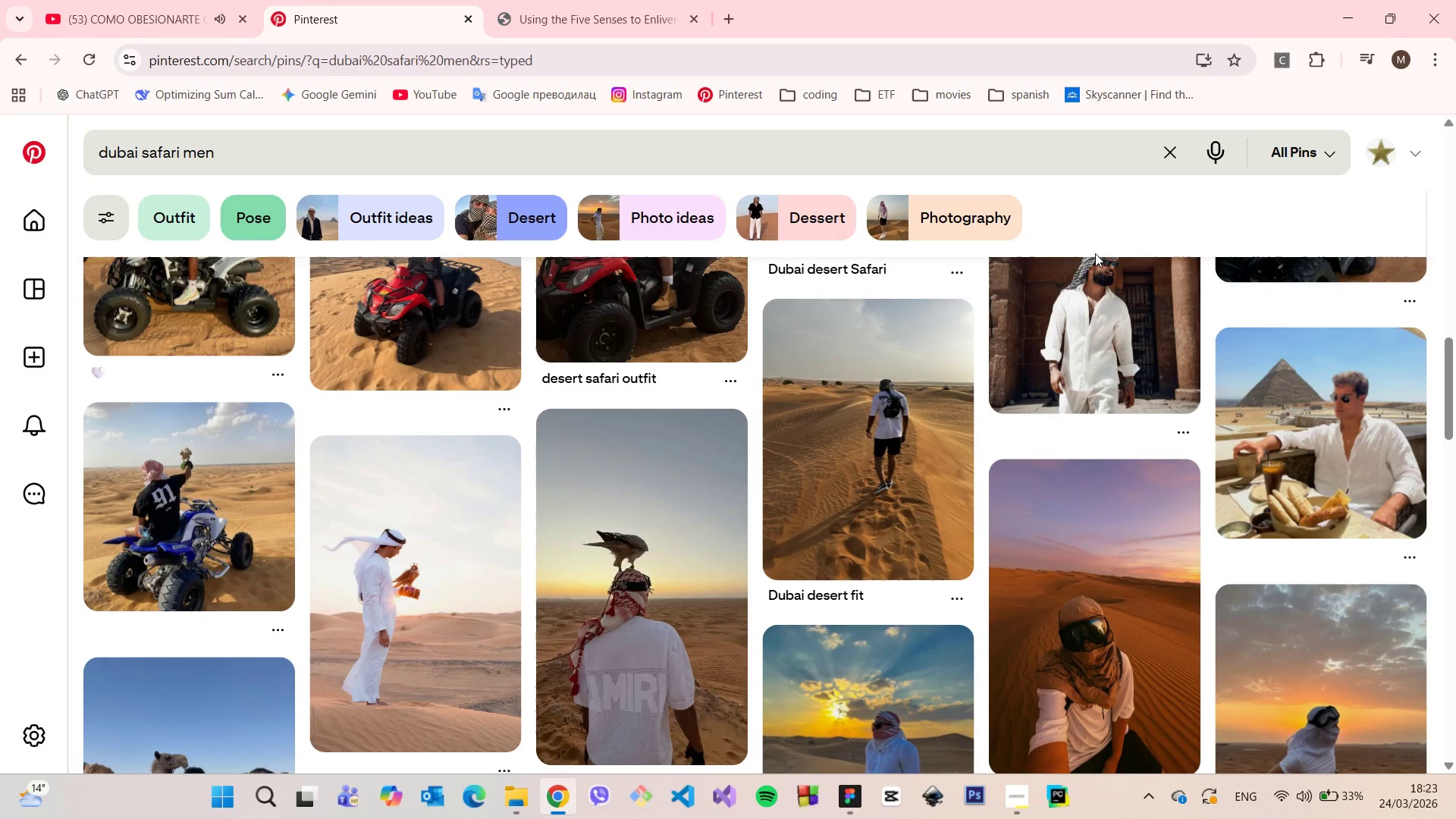 
scroll: coordinate [1093, 258], scroll_direction: down, amount: 6.0
 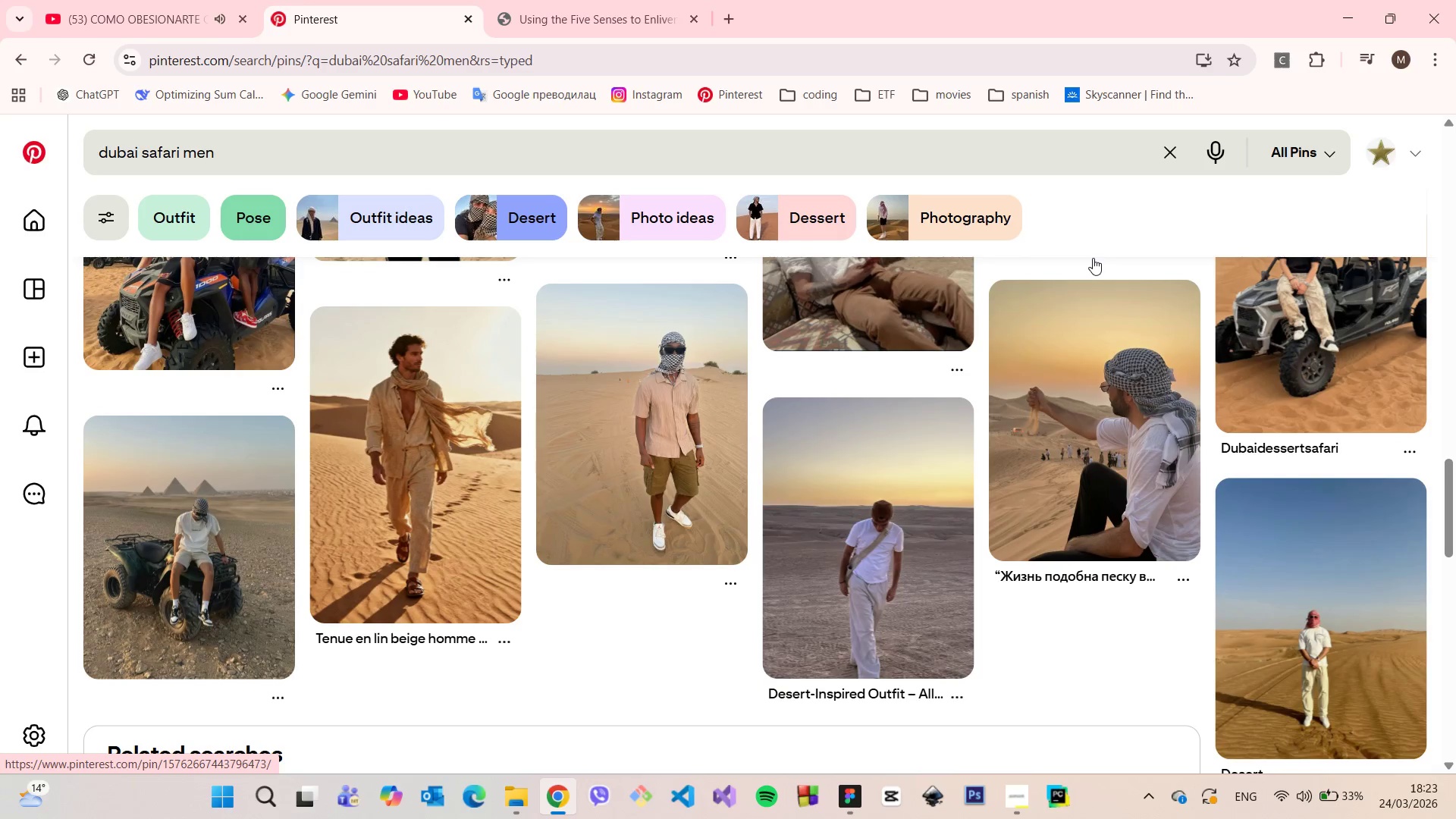 
scroll: coordinate [1092, 263], scroll_direction: up, amount: 3.0
 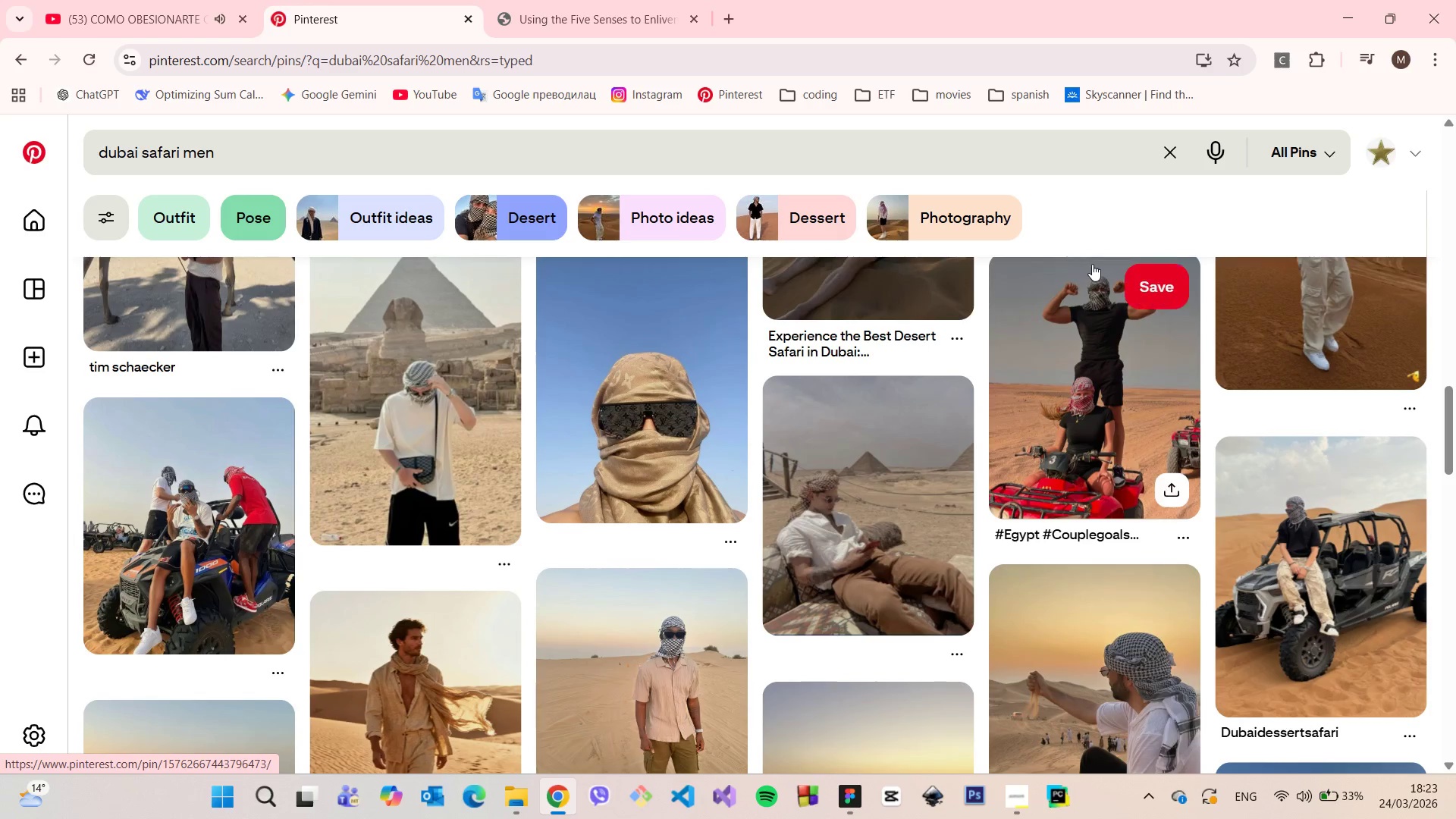 
scroll: coordinate [758, 505], scroll_direction: down, amount: 10.0
 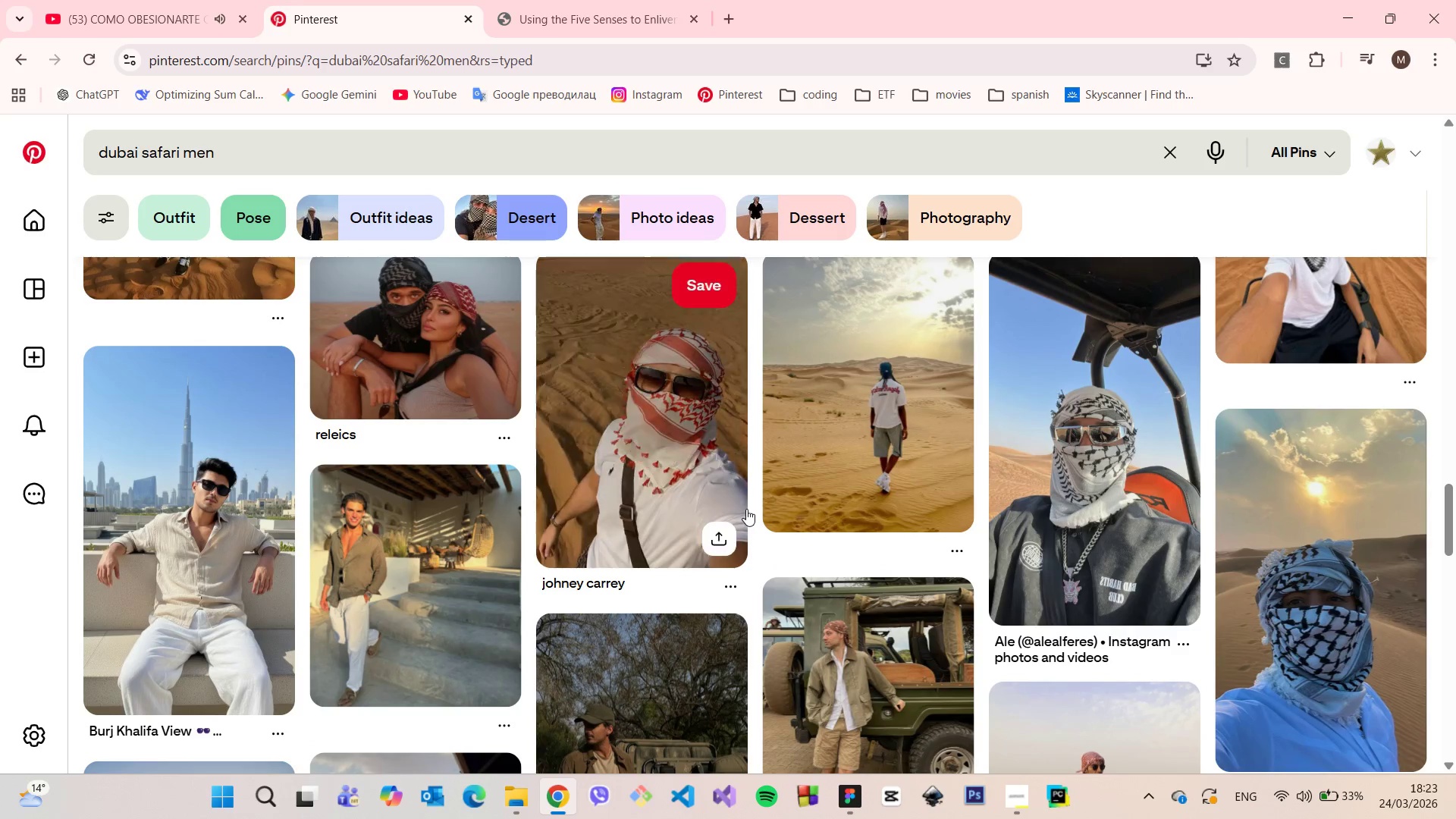 
wait(6.17)
 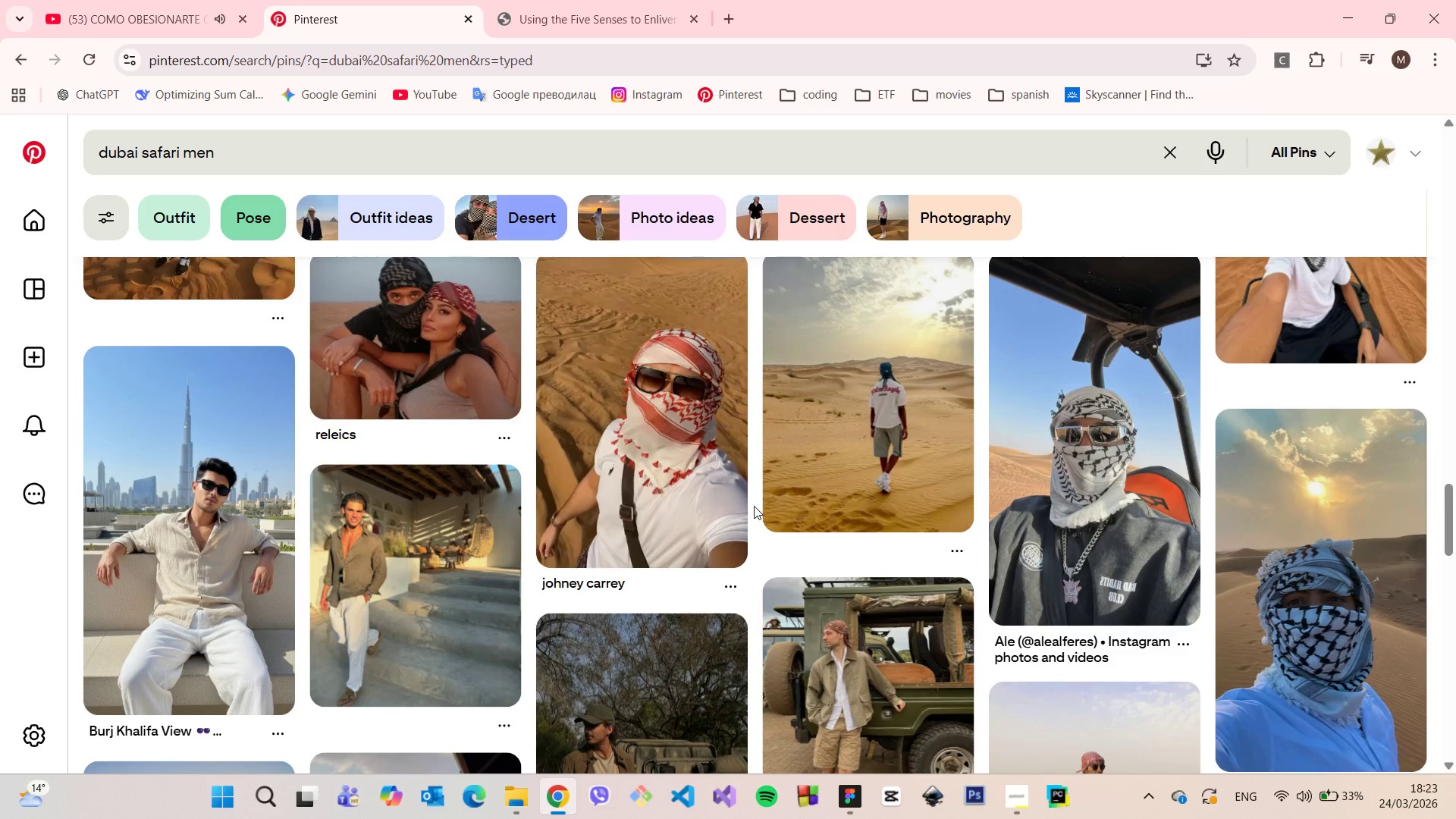 
scroll: coordinate [613, 418], scroll_direction: down, amount: 15.0
 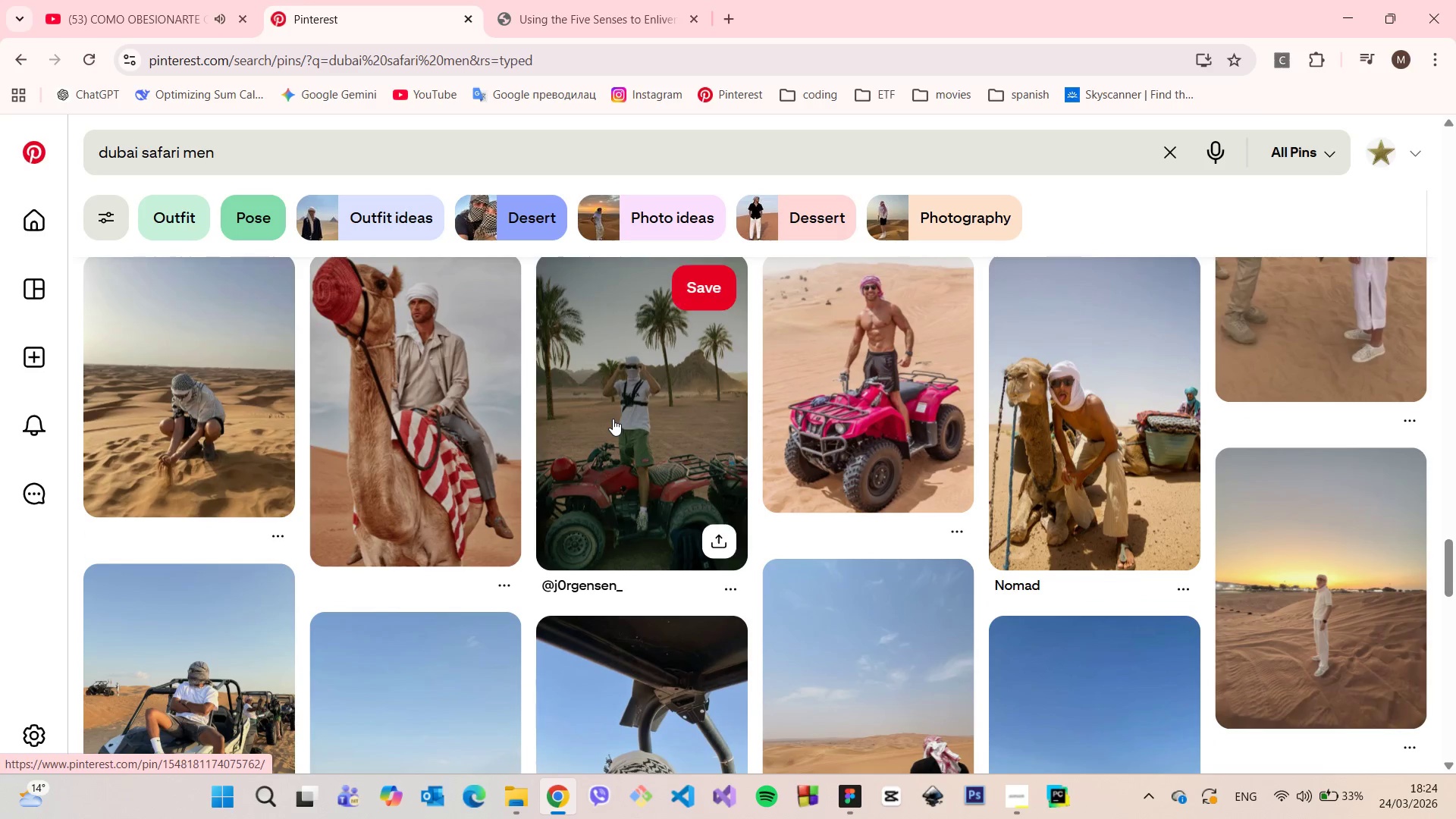 
scroll: coordinate [610, 420], scroll_direction: up, amount: 2.0
 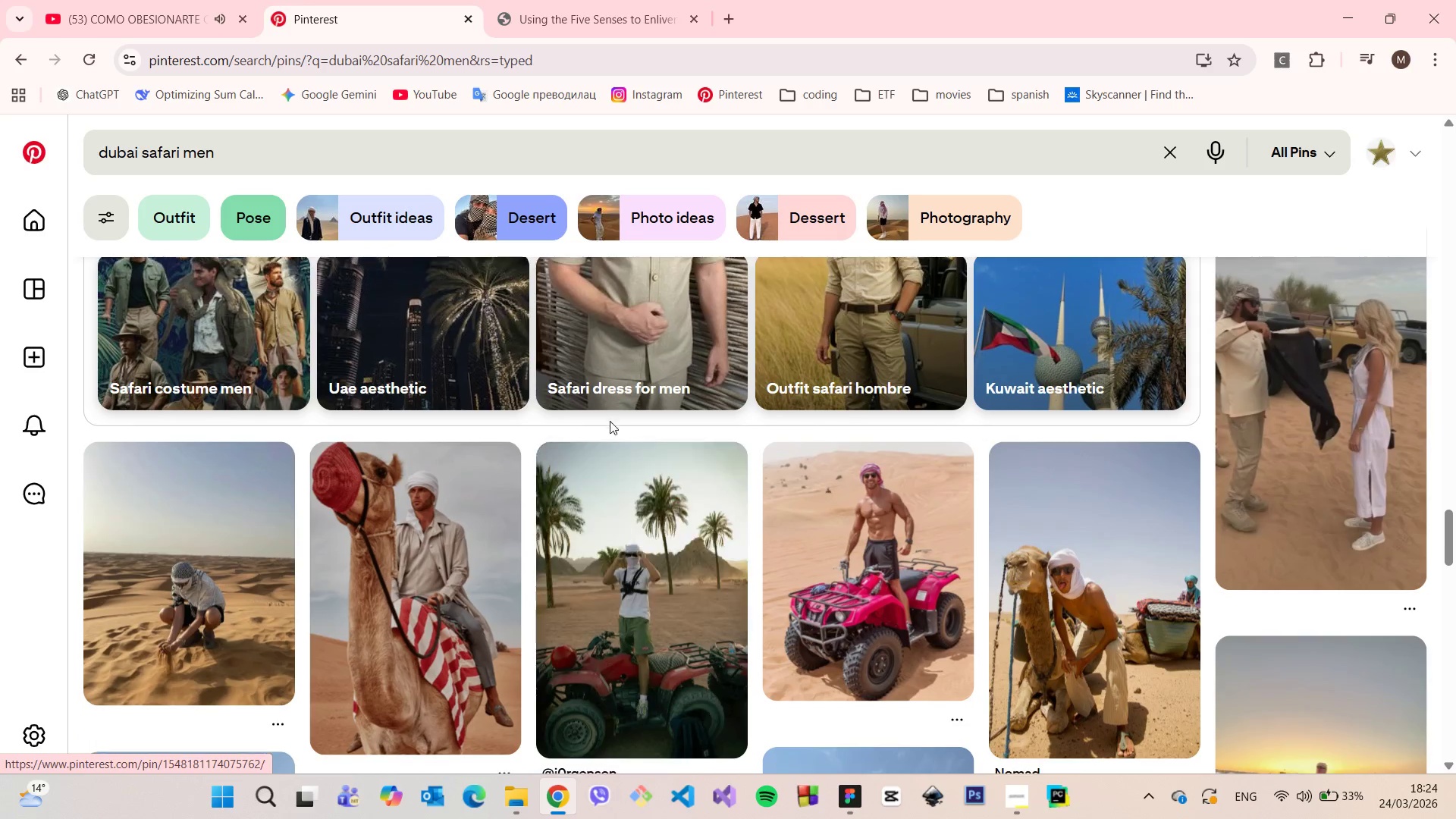 
scroll: coordinate [610, 421], scroll_direction: down, amount: 6.0
 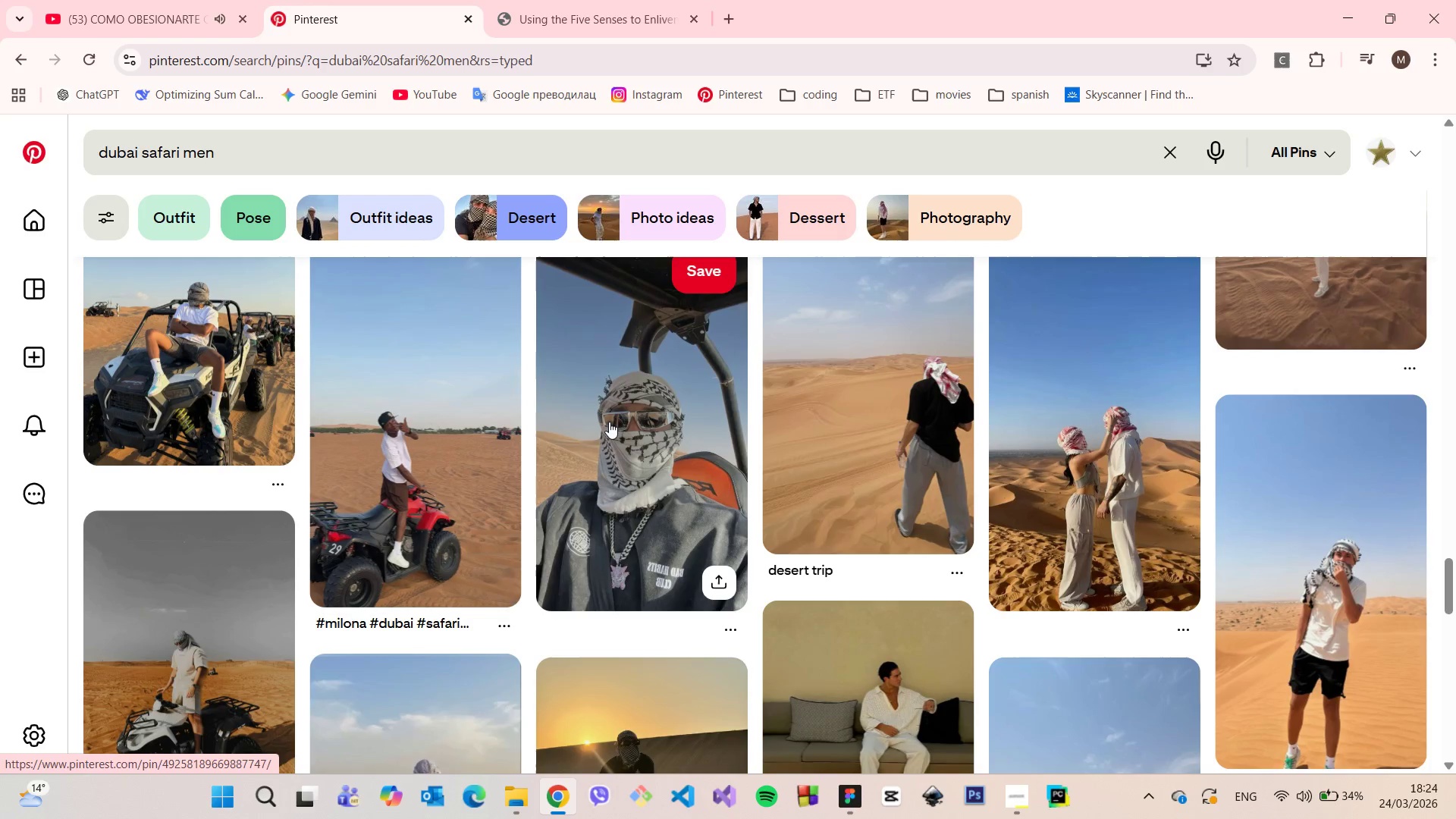 
scroll: coordinate [607, 422], scroll_direction: none, amount: 0.0
 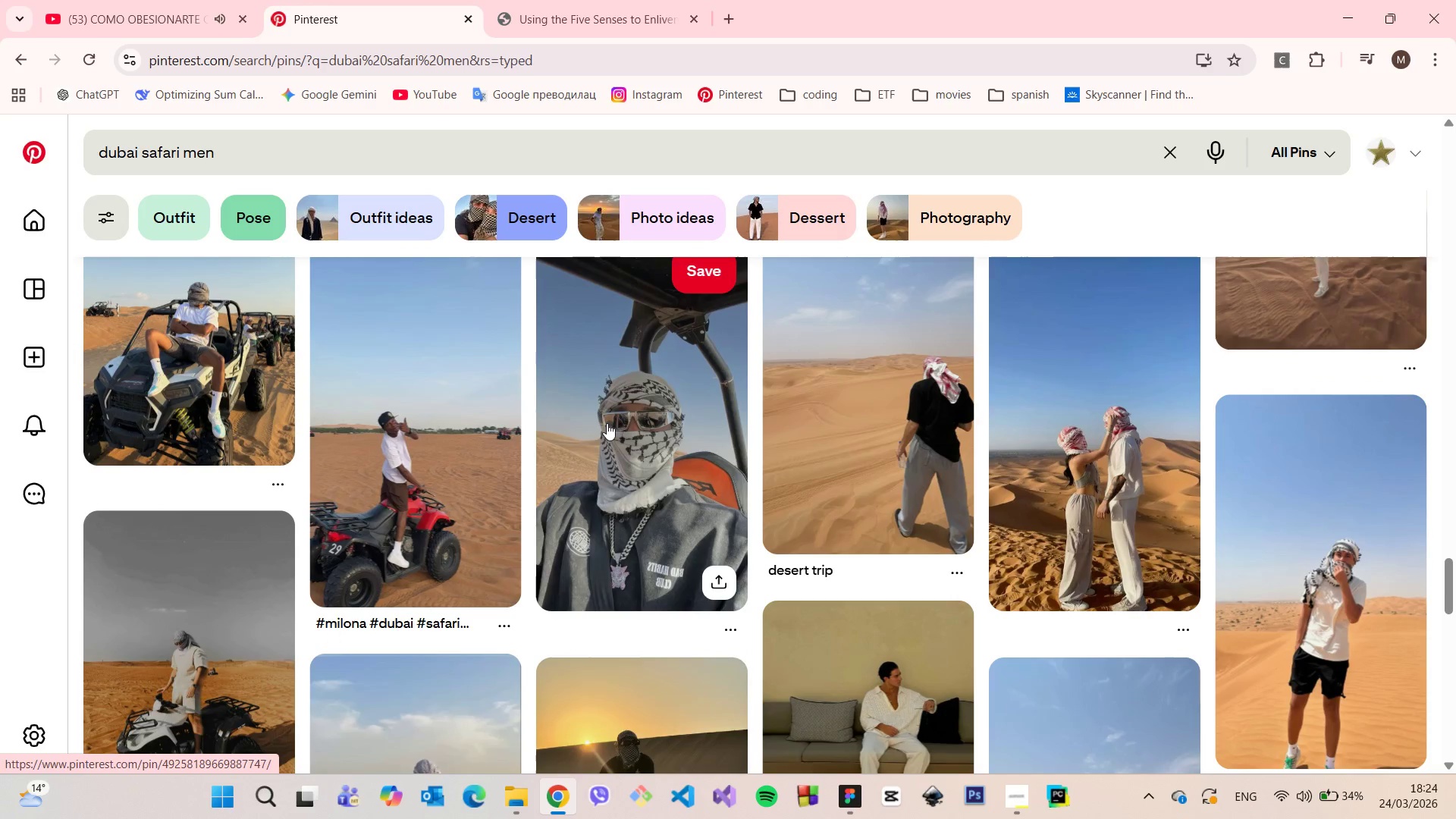 
scroll: coordinate [604, 431], scroll_direction: down, amount: 18.0
 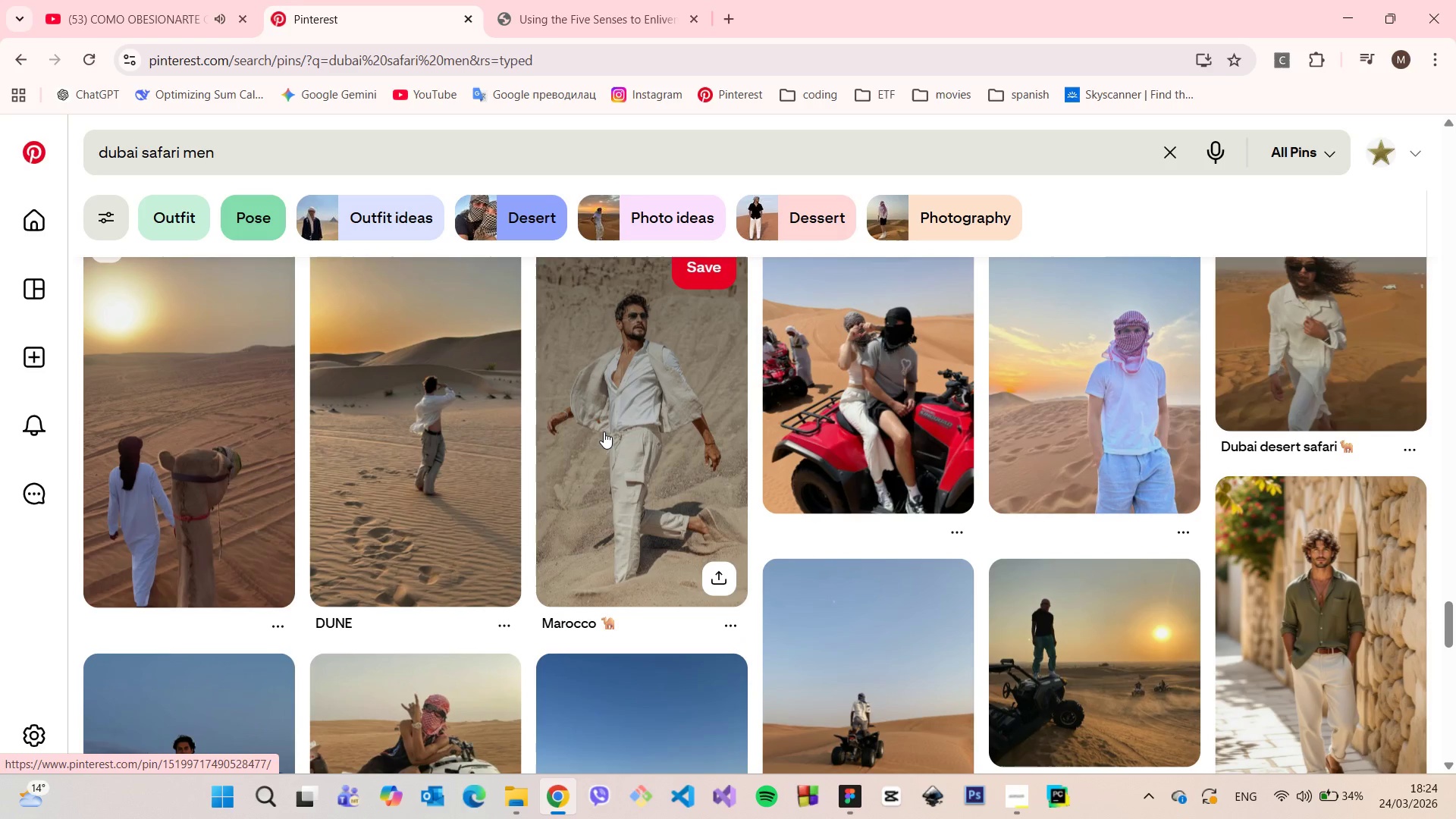 
scroll: coordinate [532, 511], scroll_direction: down, amount: 20.0
 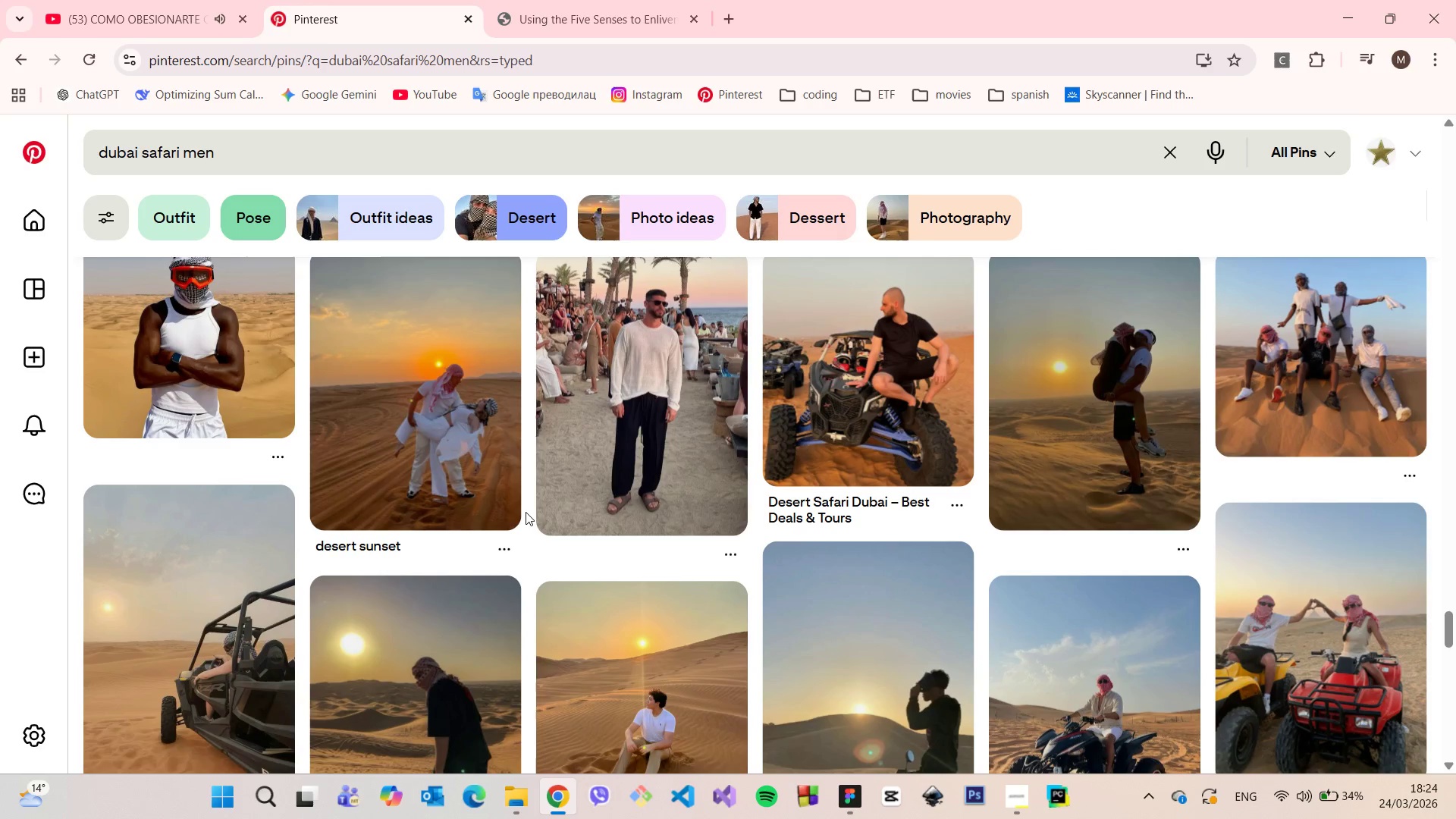 
scroll: coordinate [526, 512], scroll_direction: down, amount: 2.0
 